 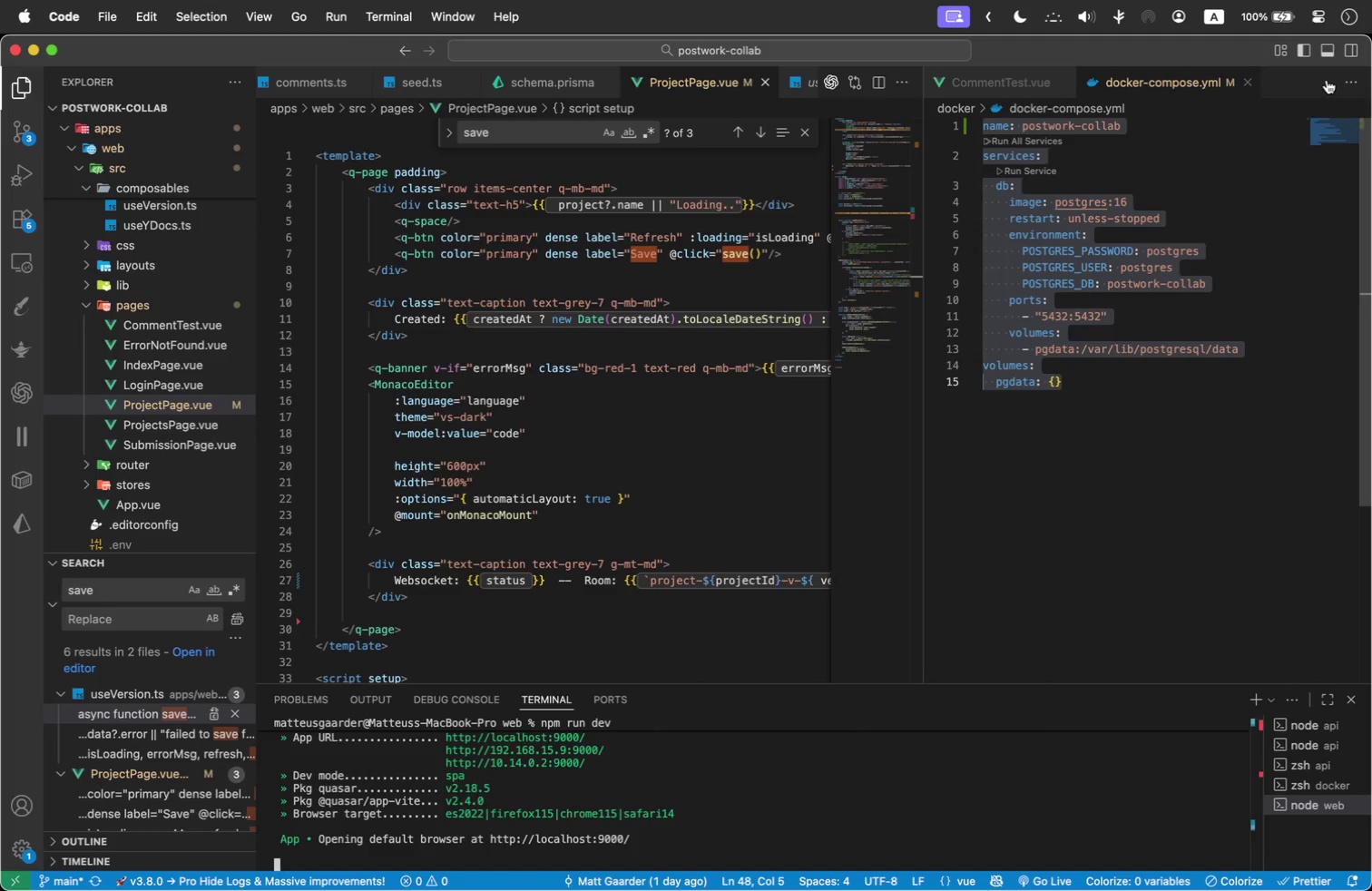 
left_click([1248, 84])
 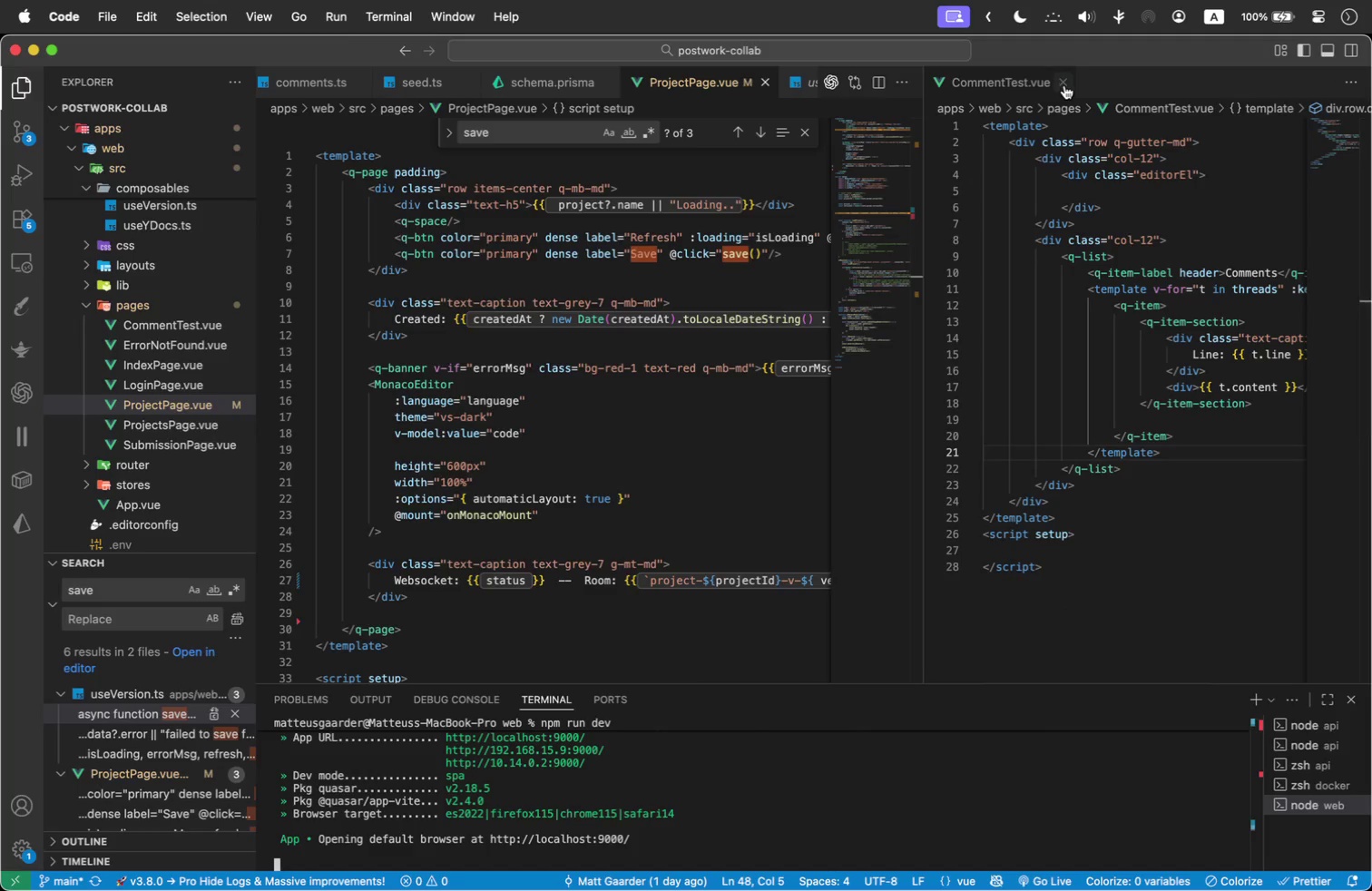 
left_click([1064, 85])
 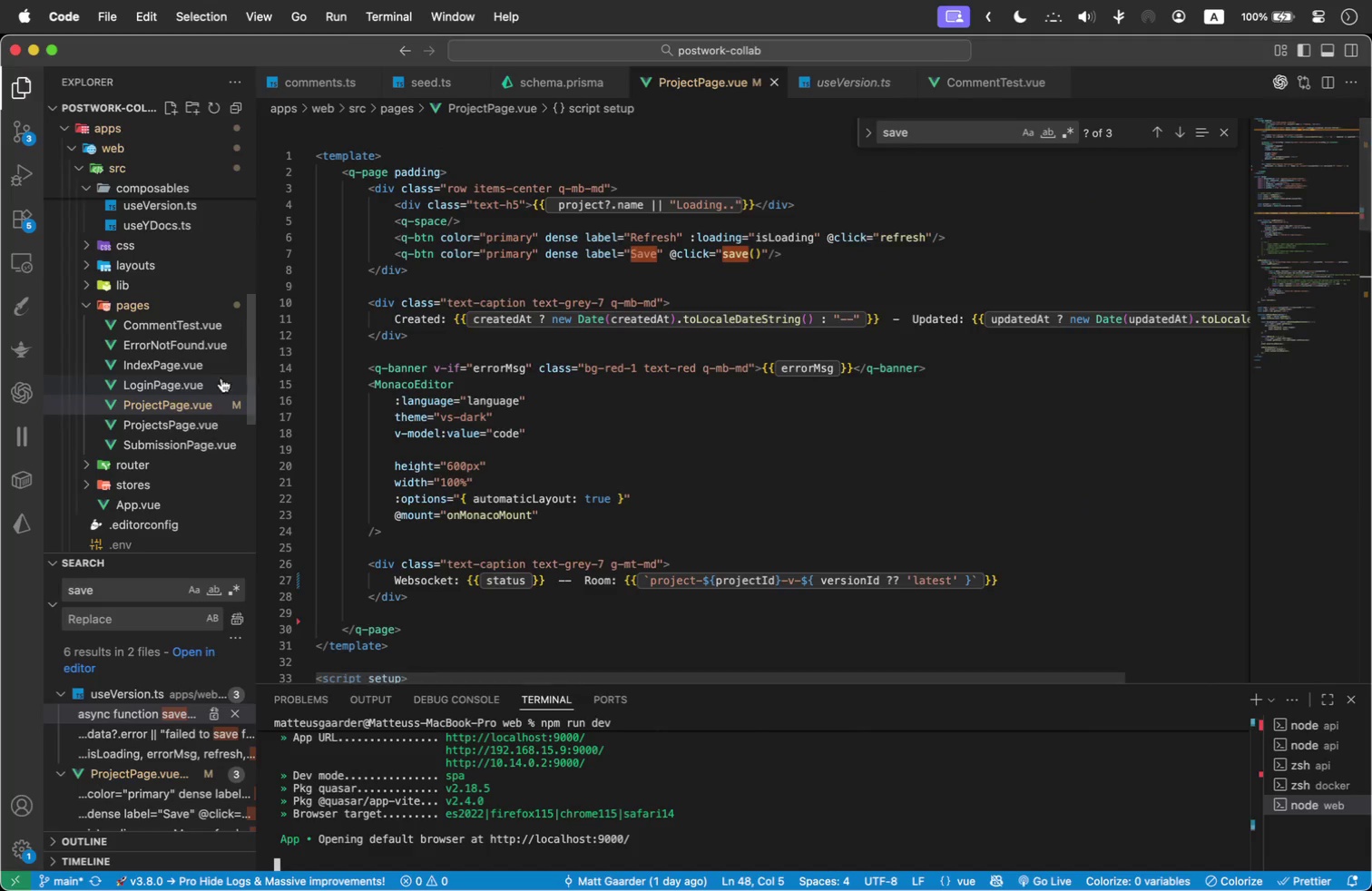 
scroll: coordinate [147, 362], scroll_direction: up, amount: 1.0
 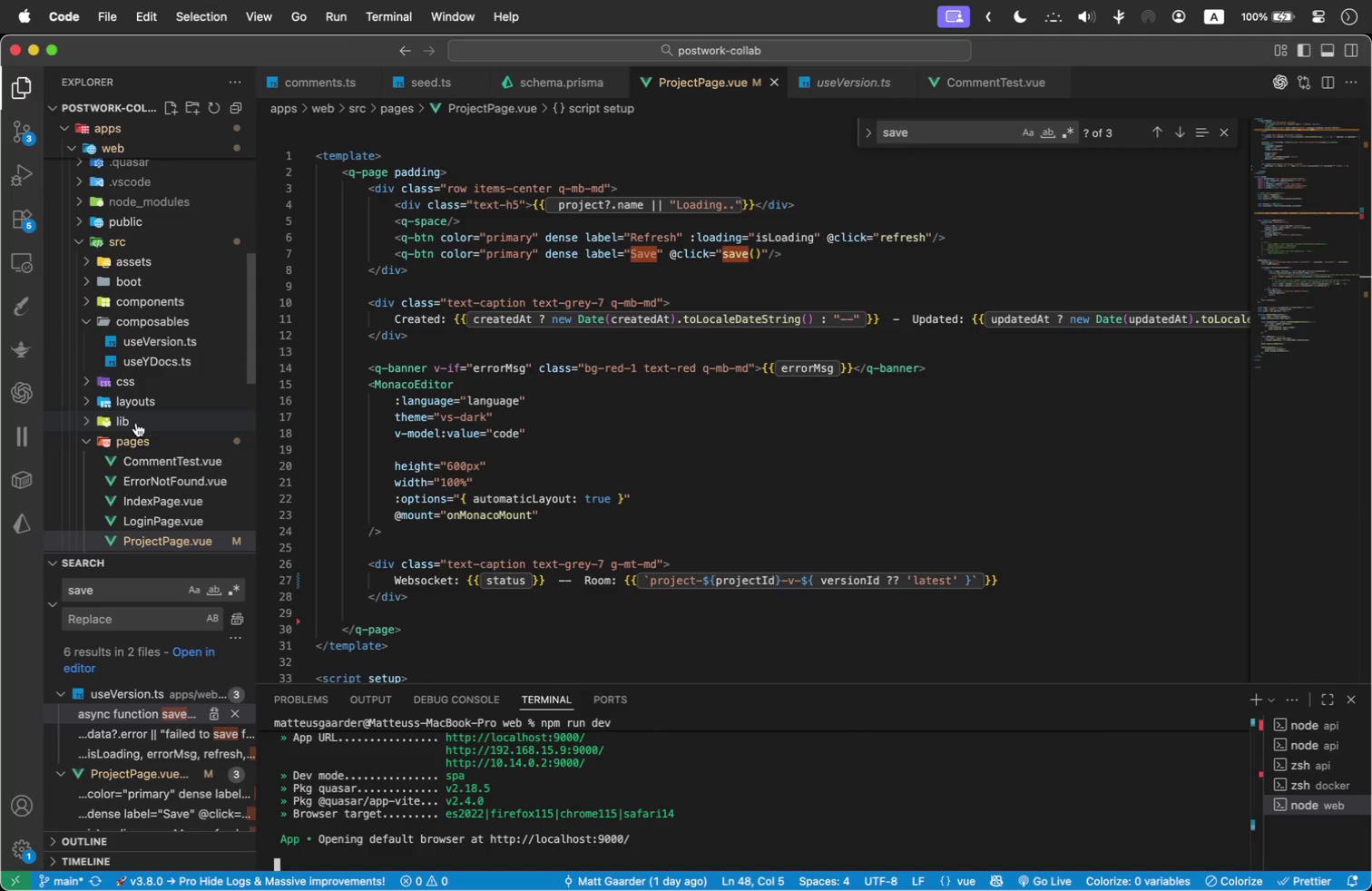 
left_click([85, 441])
 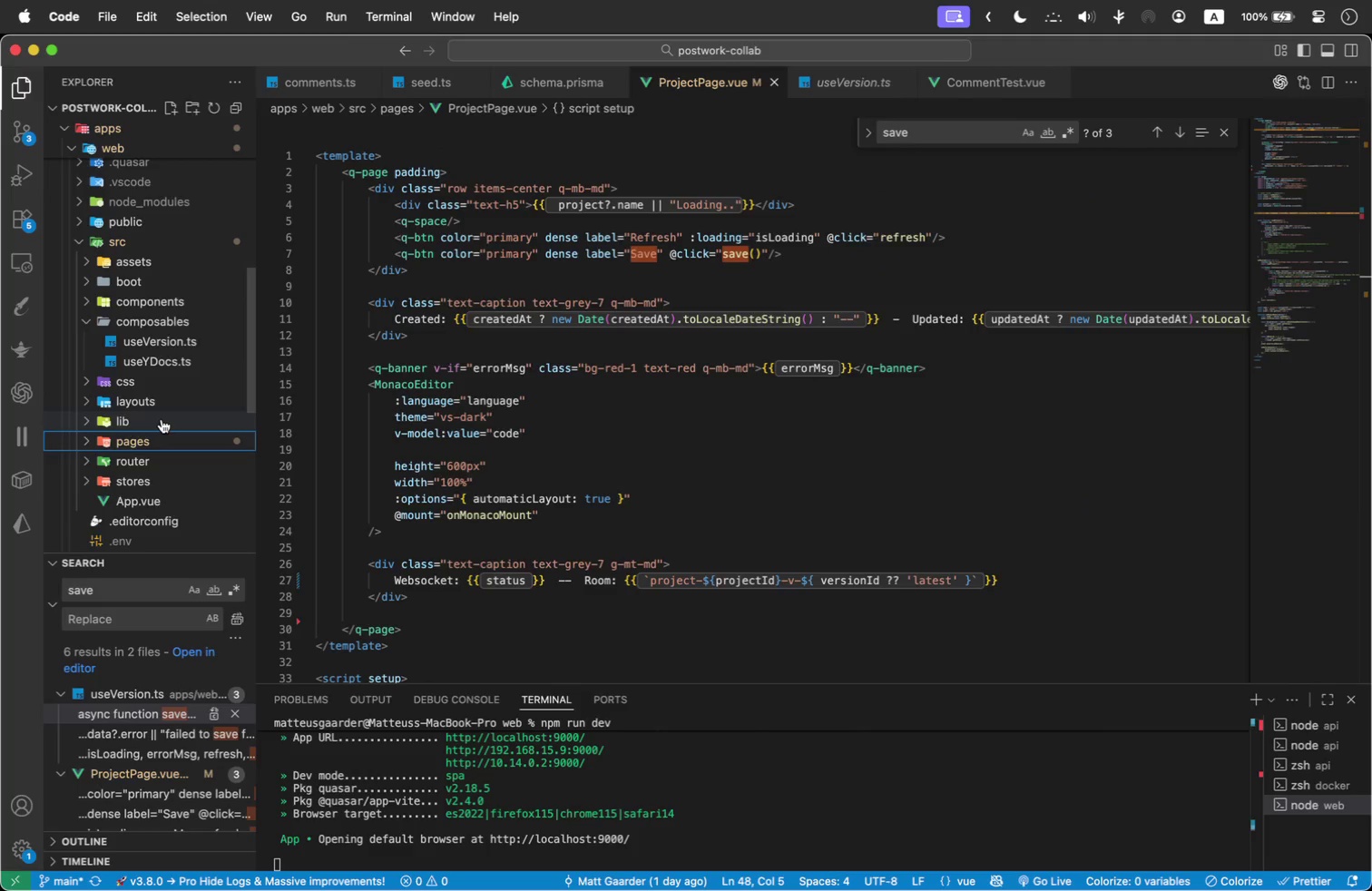 
scroll: coordinate [162, 419], scroll_direction: up, amount: 1.0
 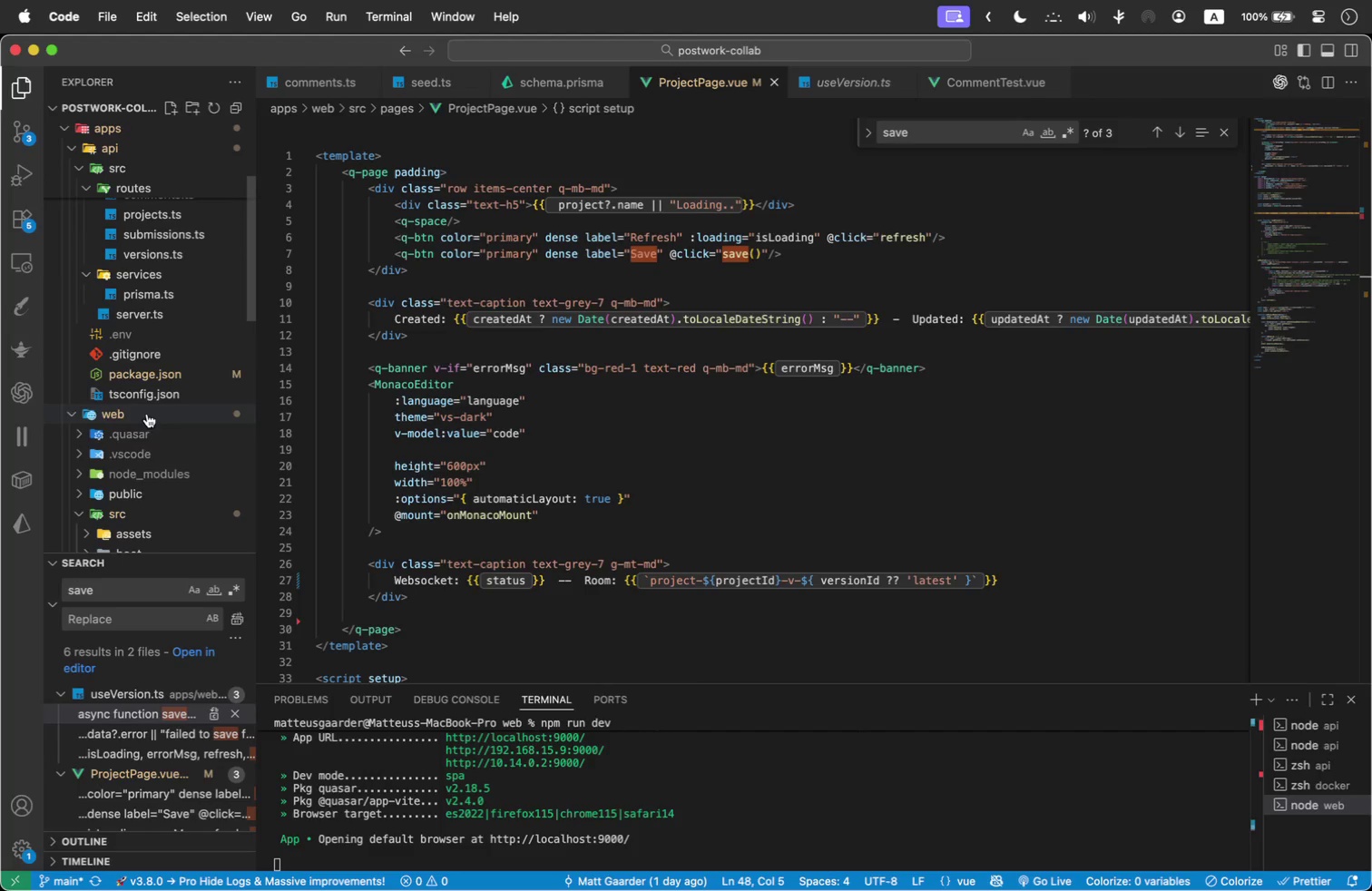 
scroll: coordinate [129, 445], scroll_direction: down, amount: 1.0
 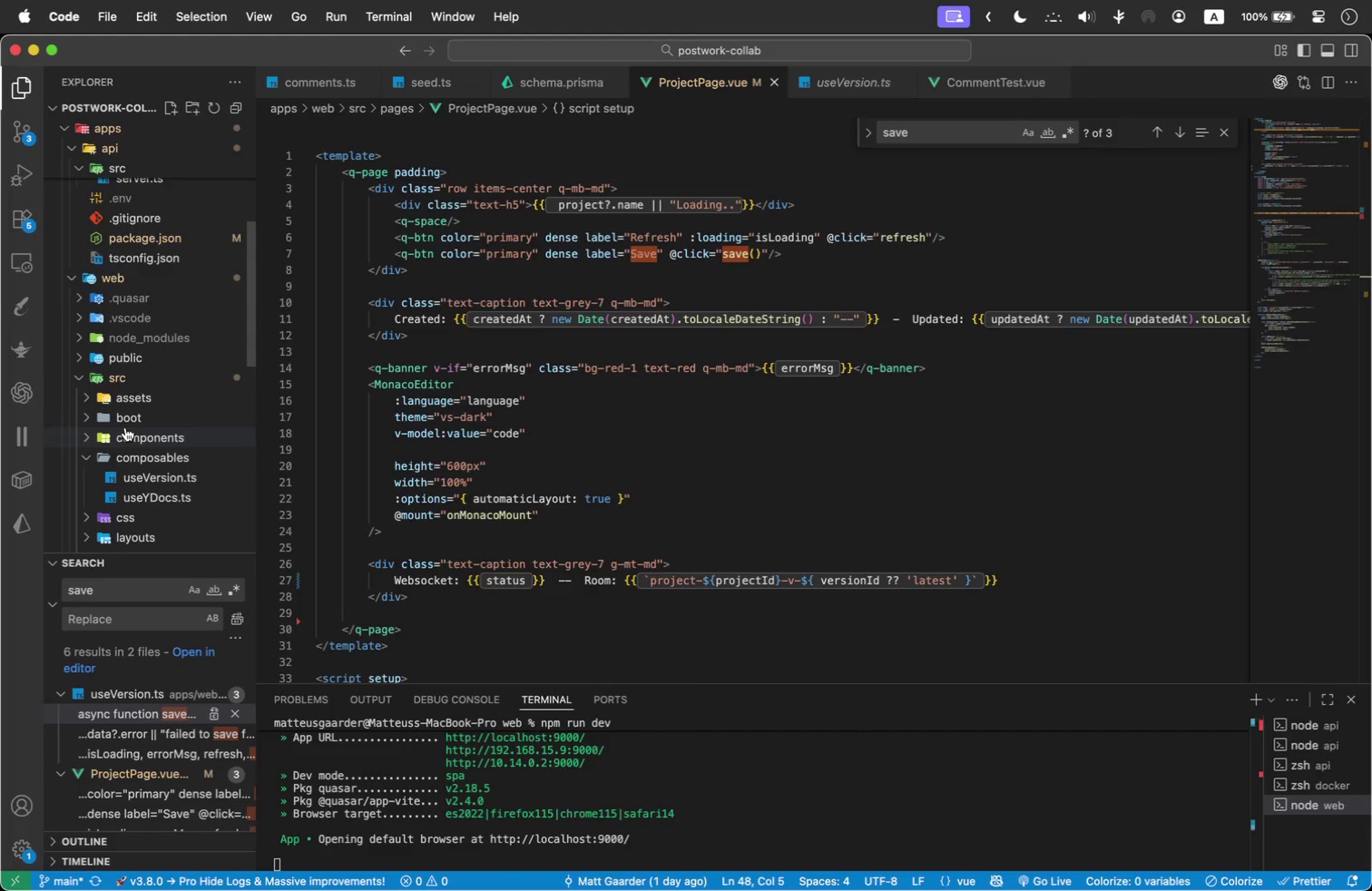 
scroll: coordinate [120, 346], scroll_direction: up, amount: 19.0
 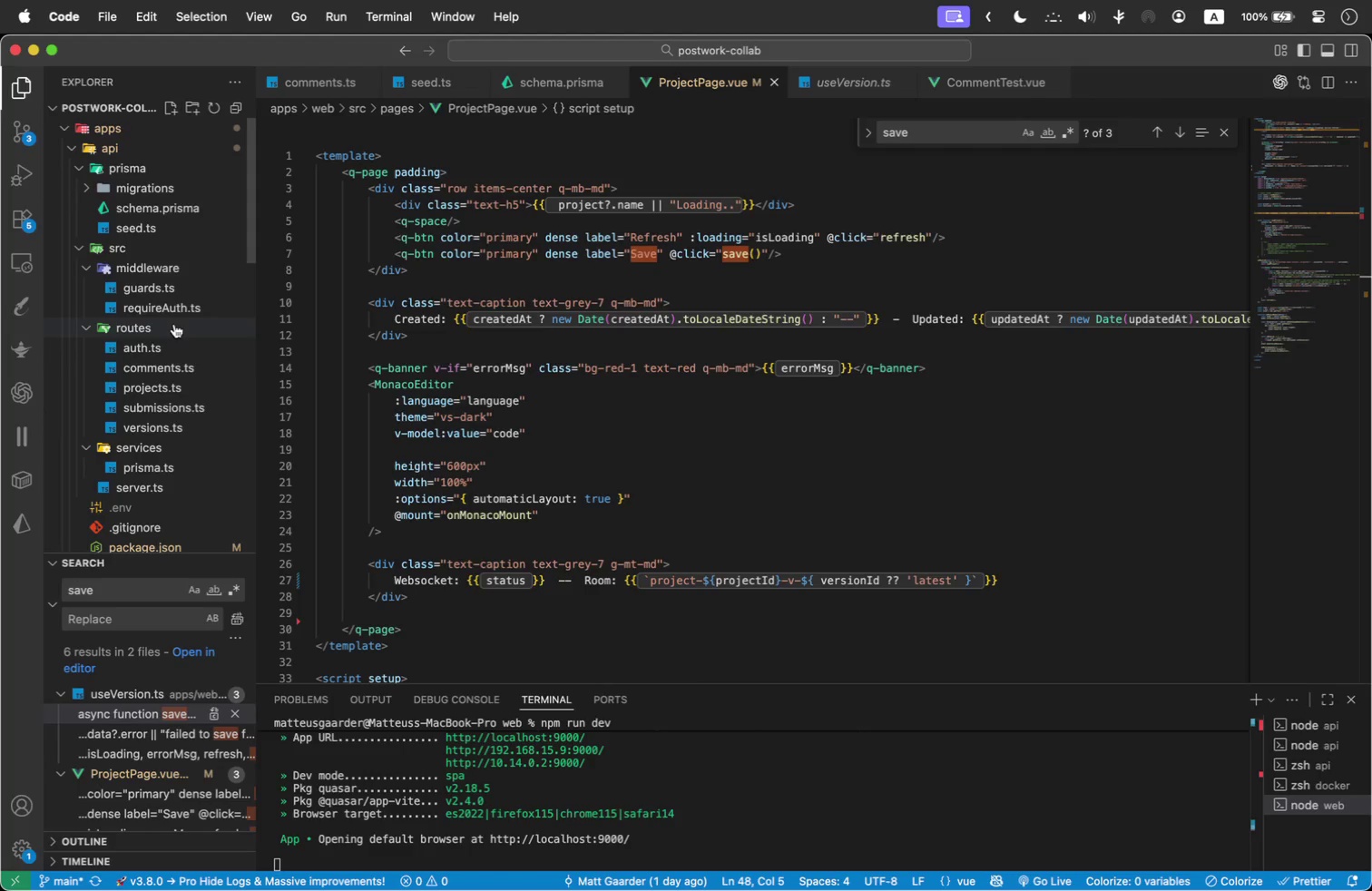 
left_click([193, 367])
 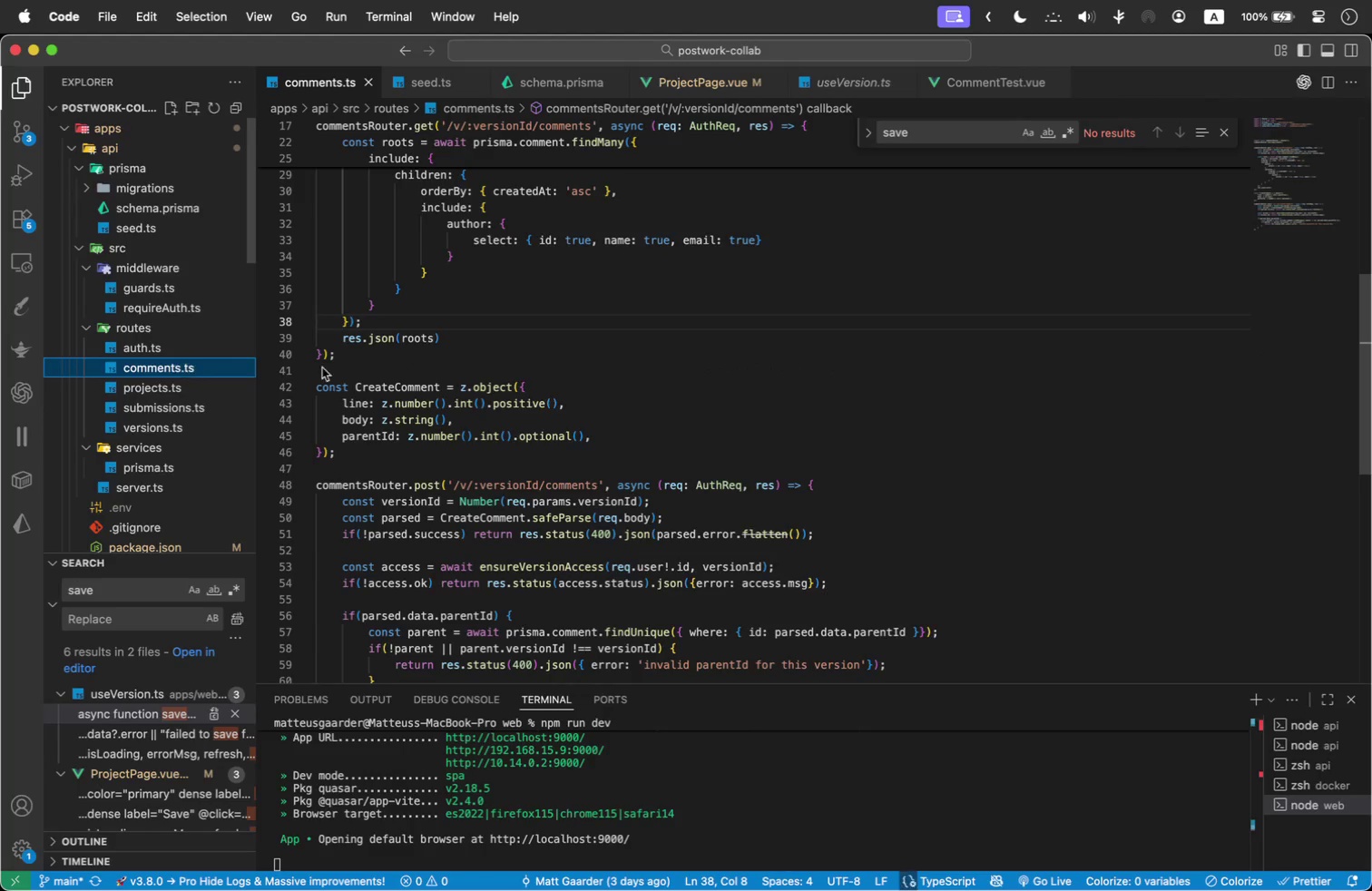 
scroll: coordinate [539, 406], scroll_direction: up, amount: 16.0
 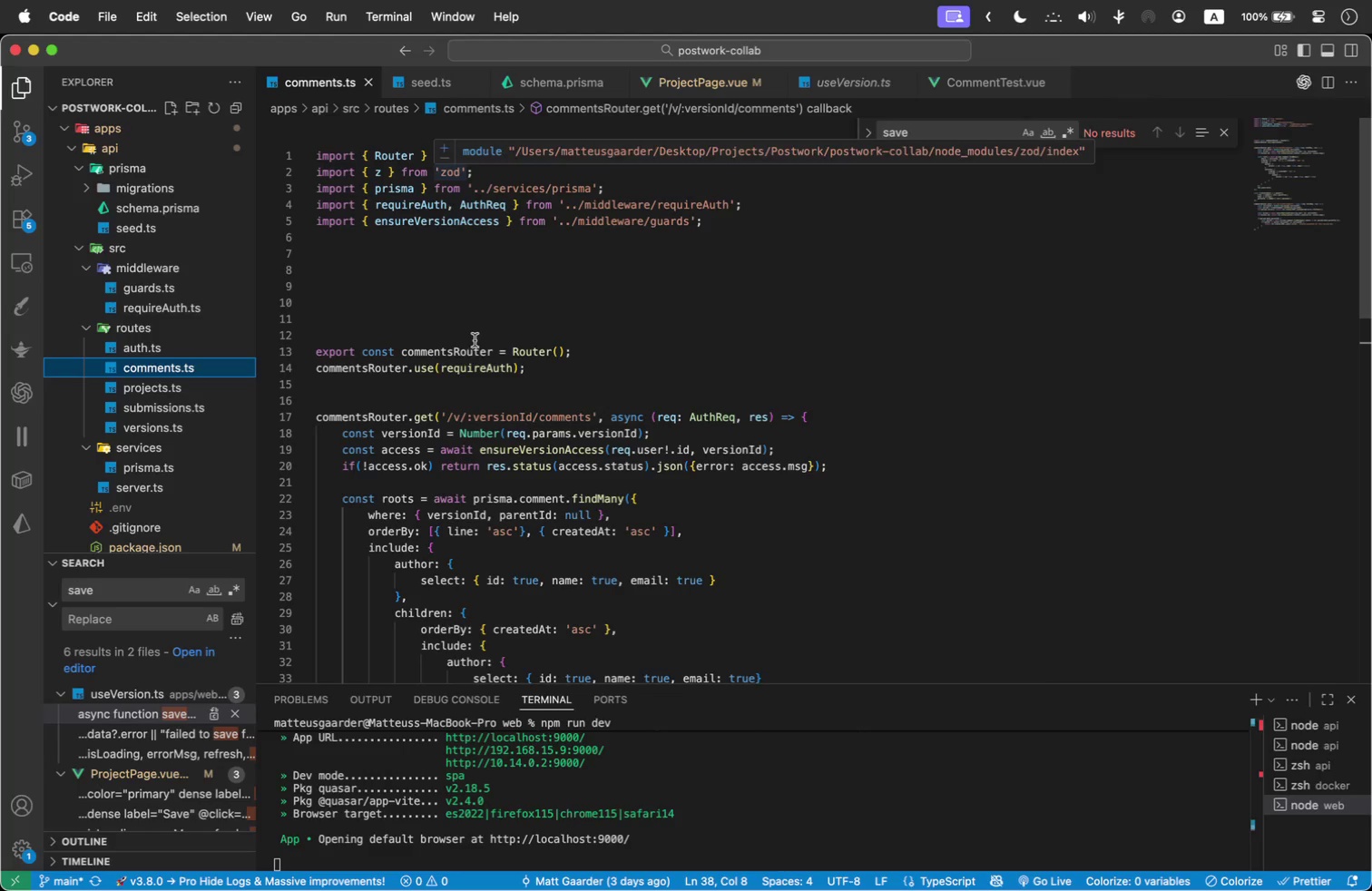 
wait(5.15)
 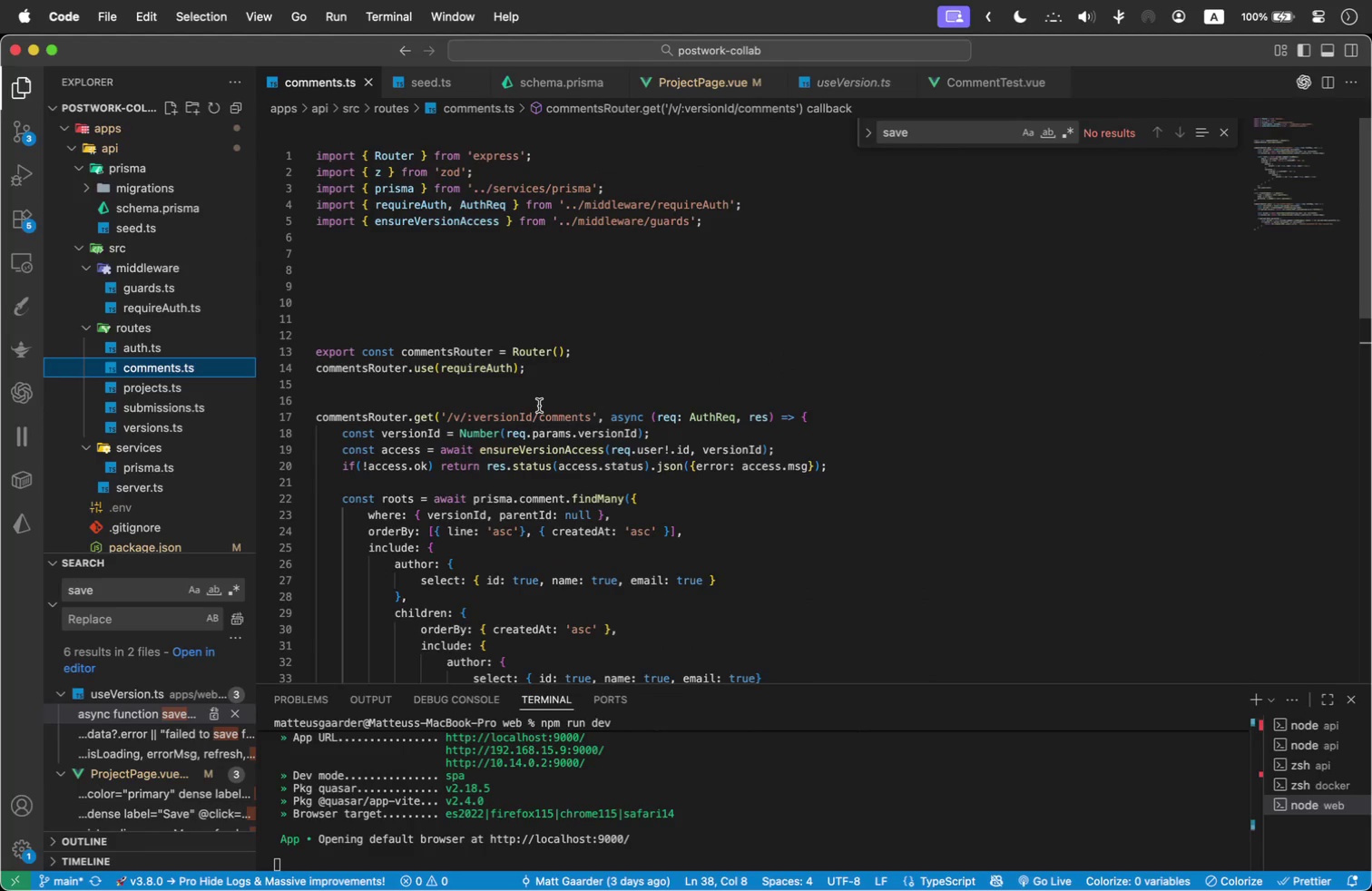 
left_click_drag(start_coordinate=[732, 224], to_coordinate=[302, 207])
 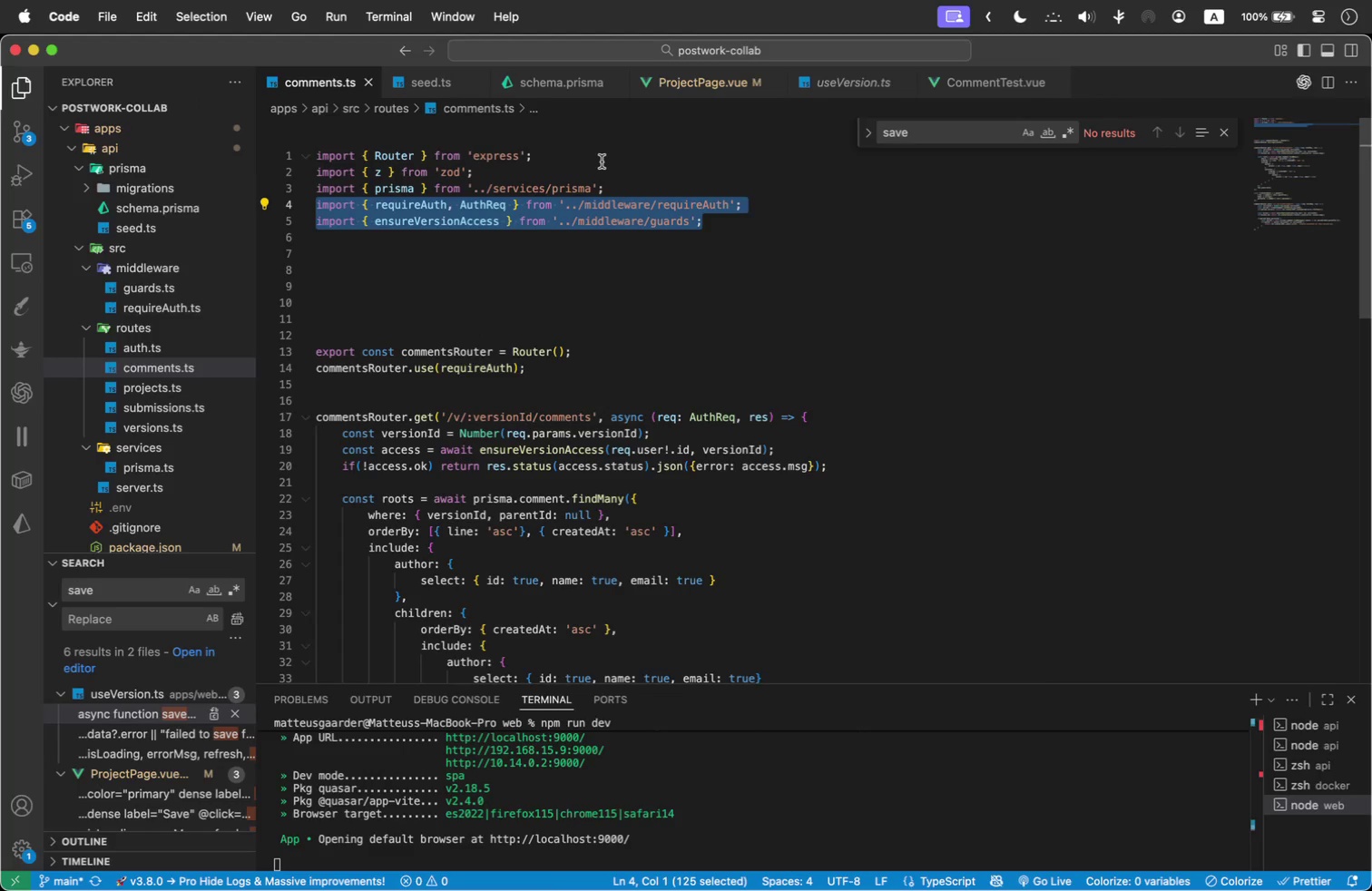 
key(Meta+Slash)
 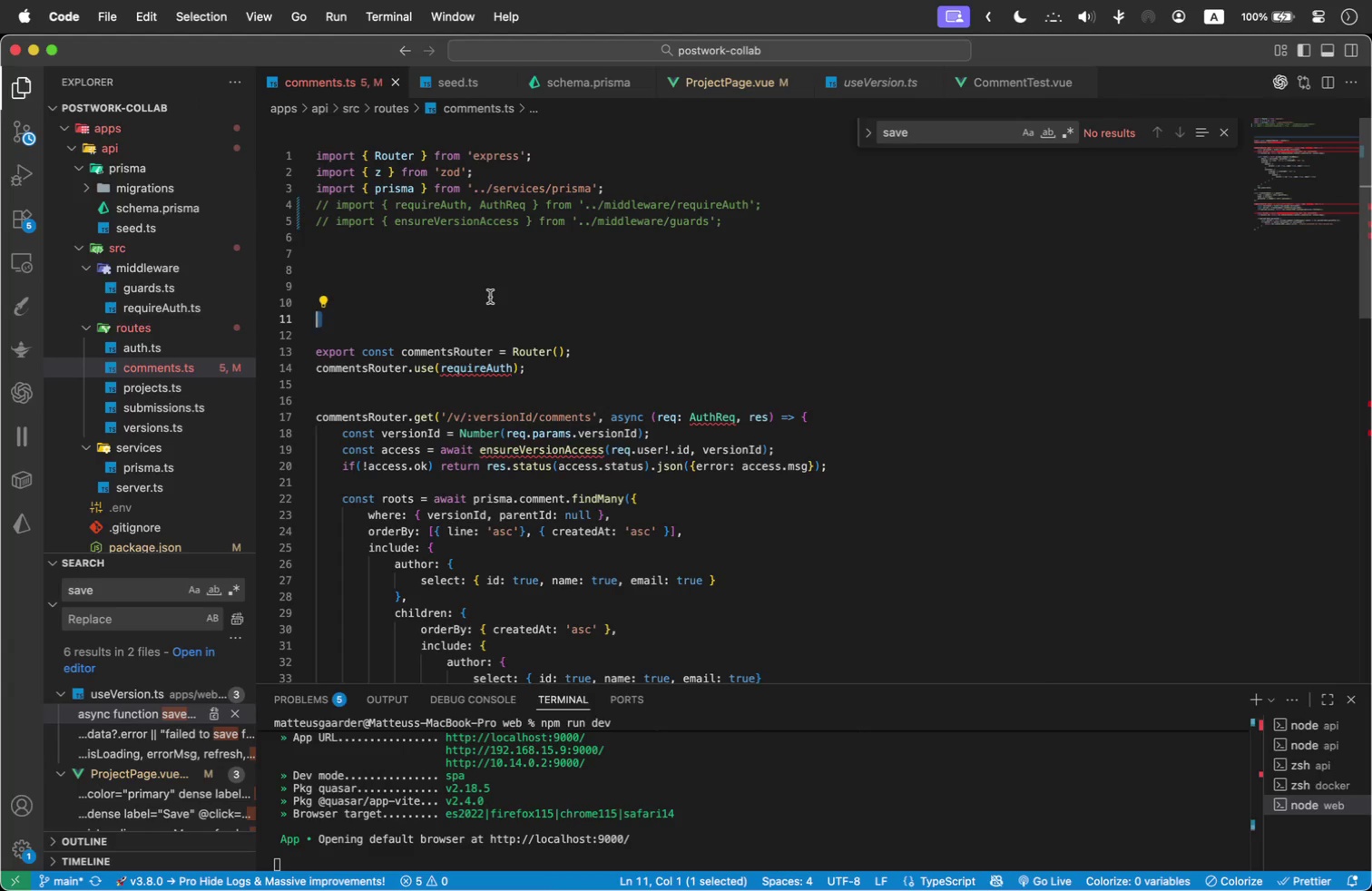 
key(Backspace)
 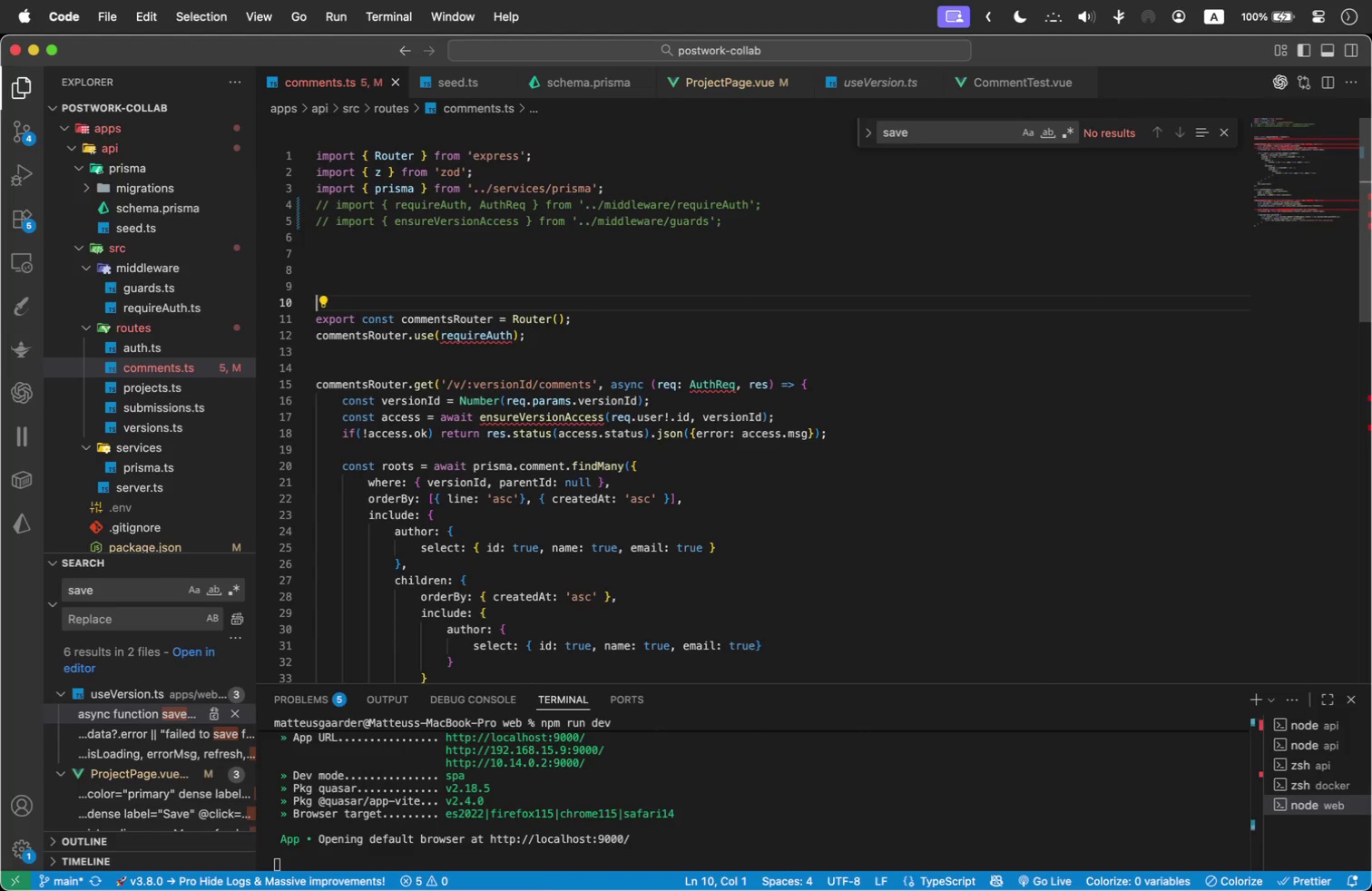 
key(Backspace)
 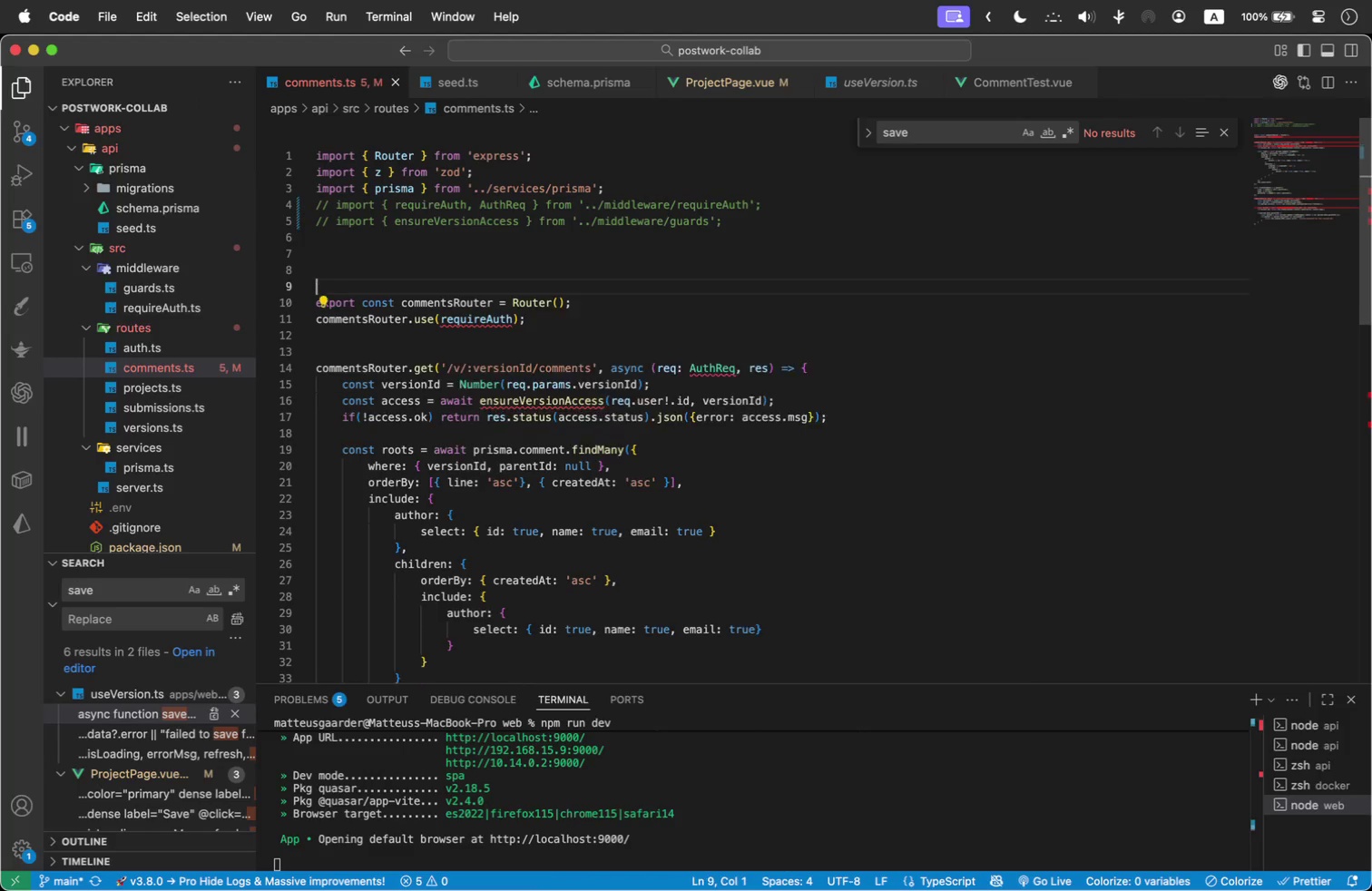 
key(Backspace)
 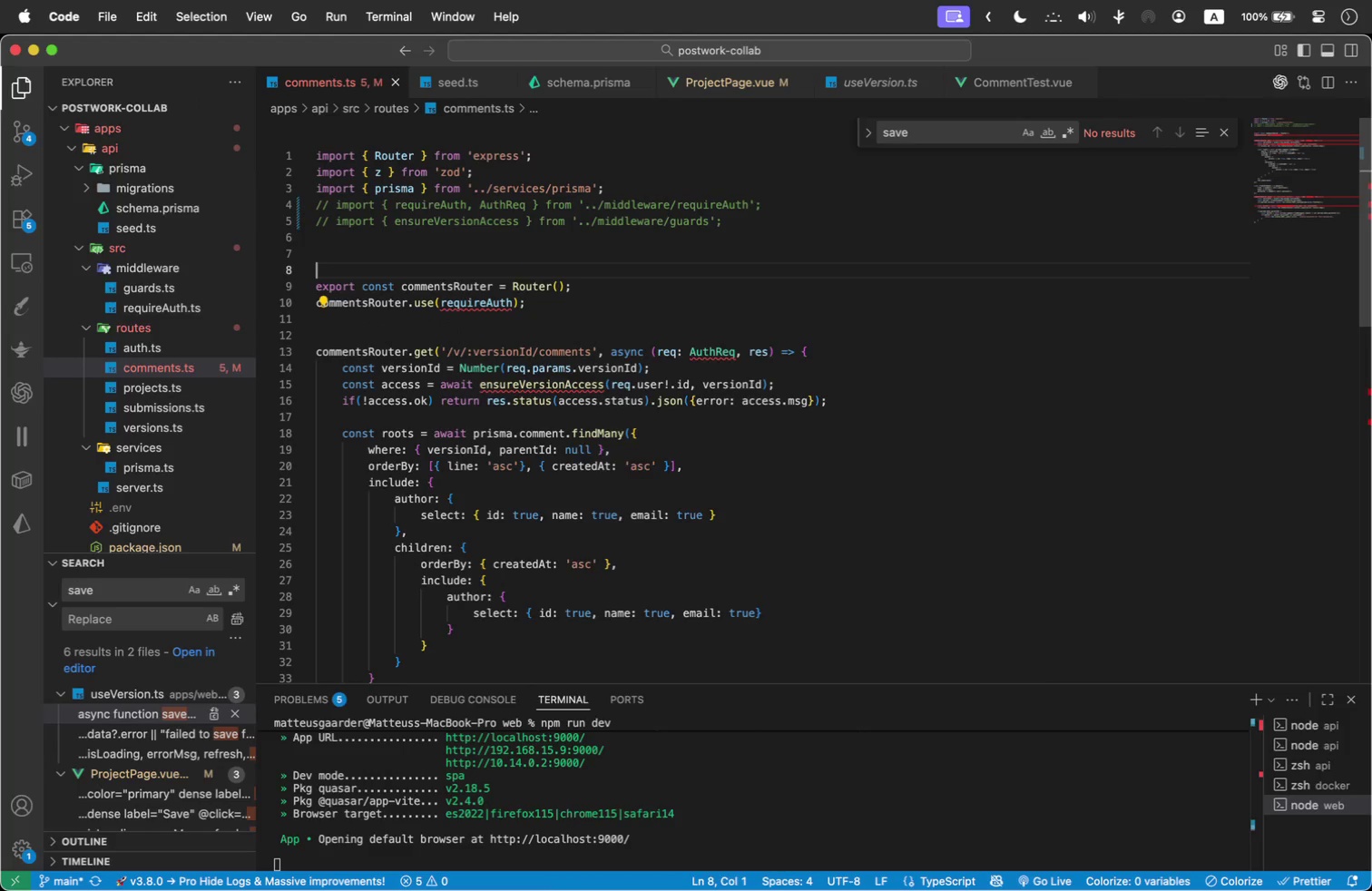 
key(Backspace)
 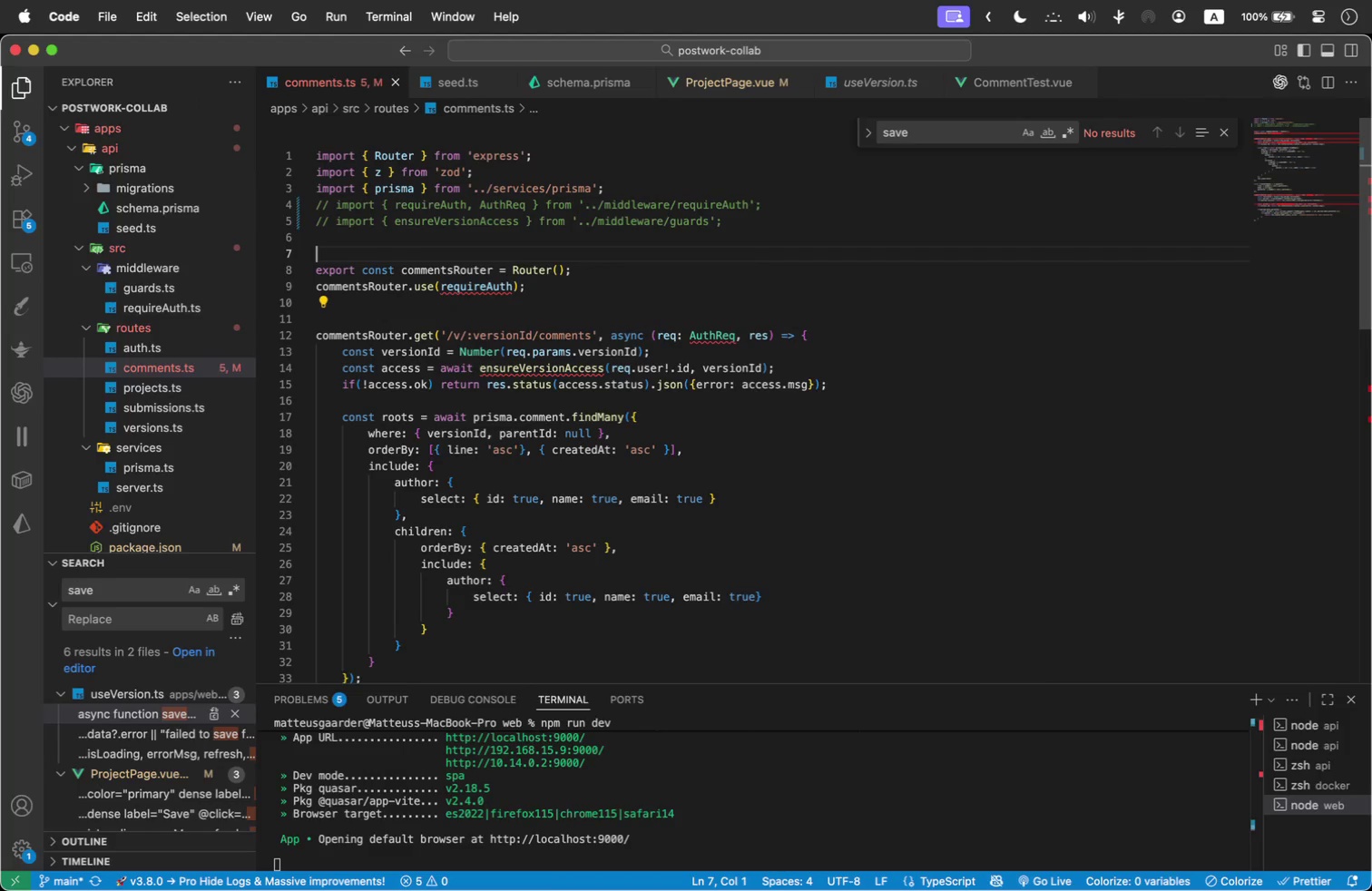 
key(Backspace)
 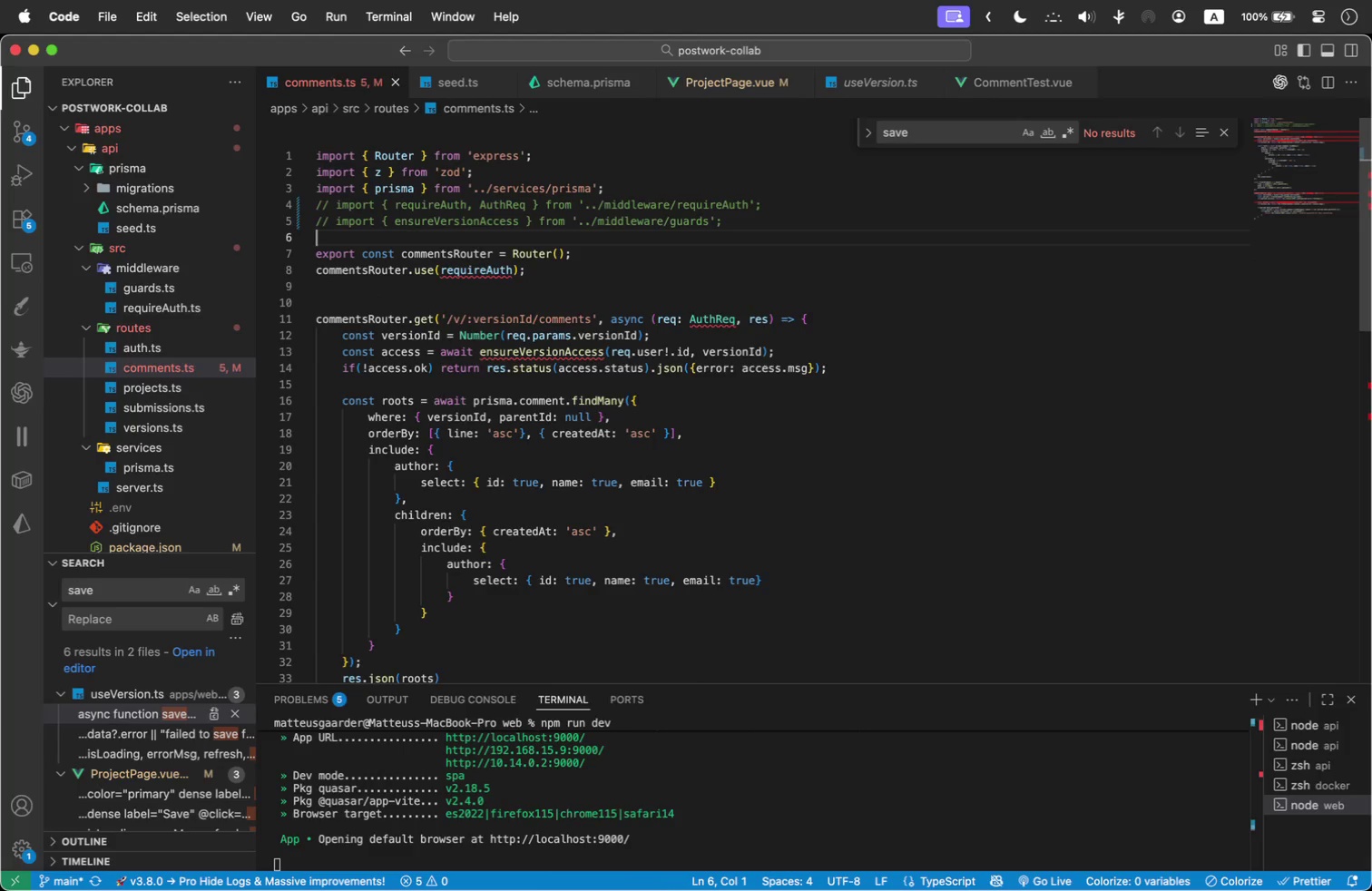 
key(Backspace)
 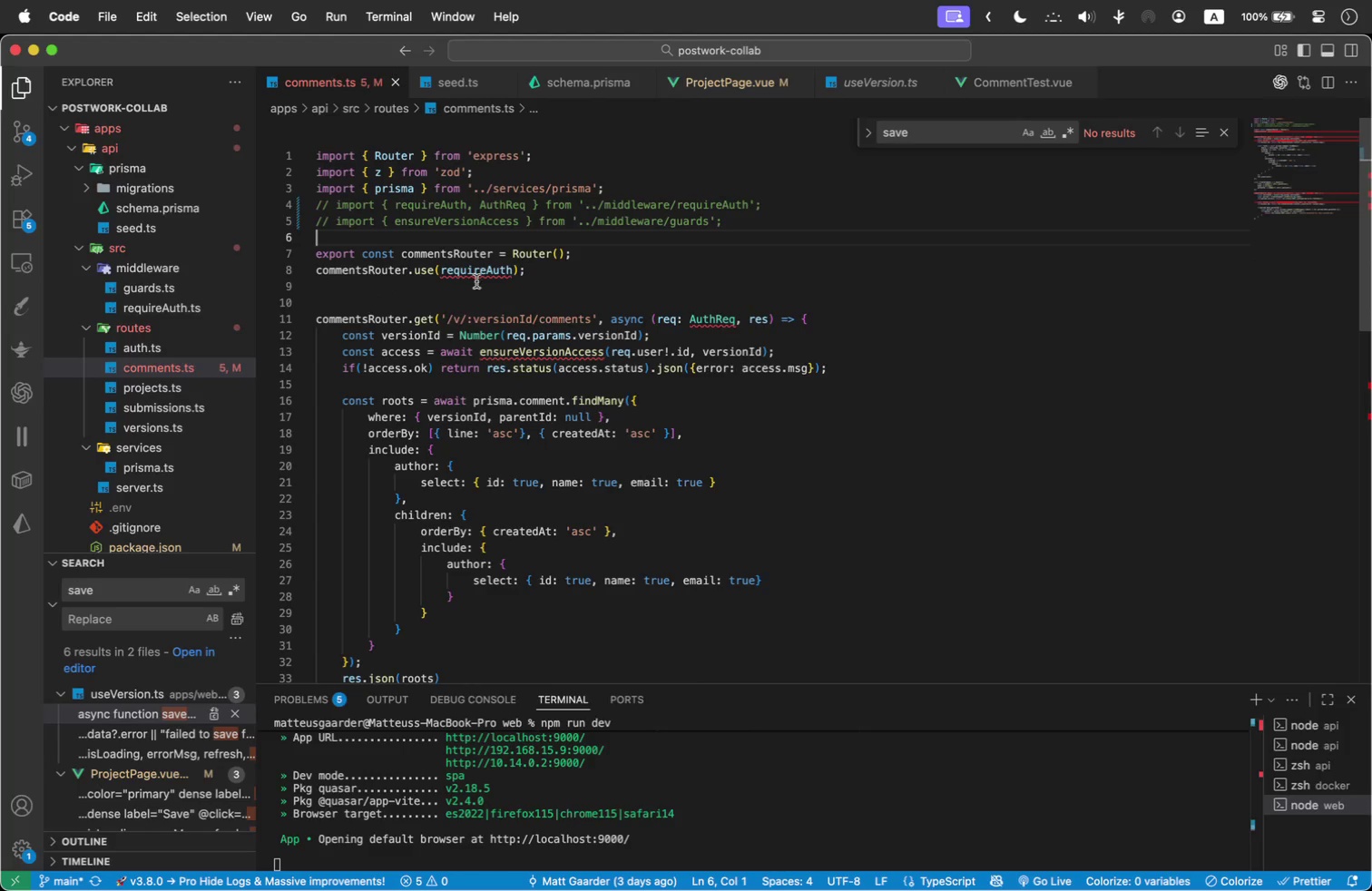 
wait(5.55)
 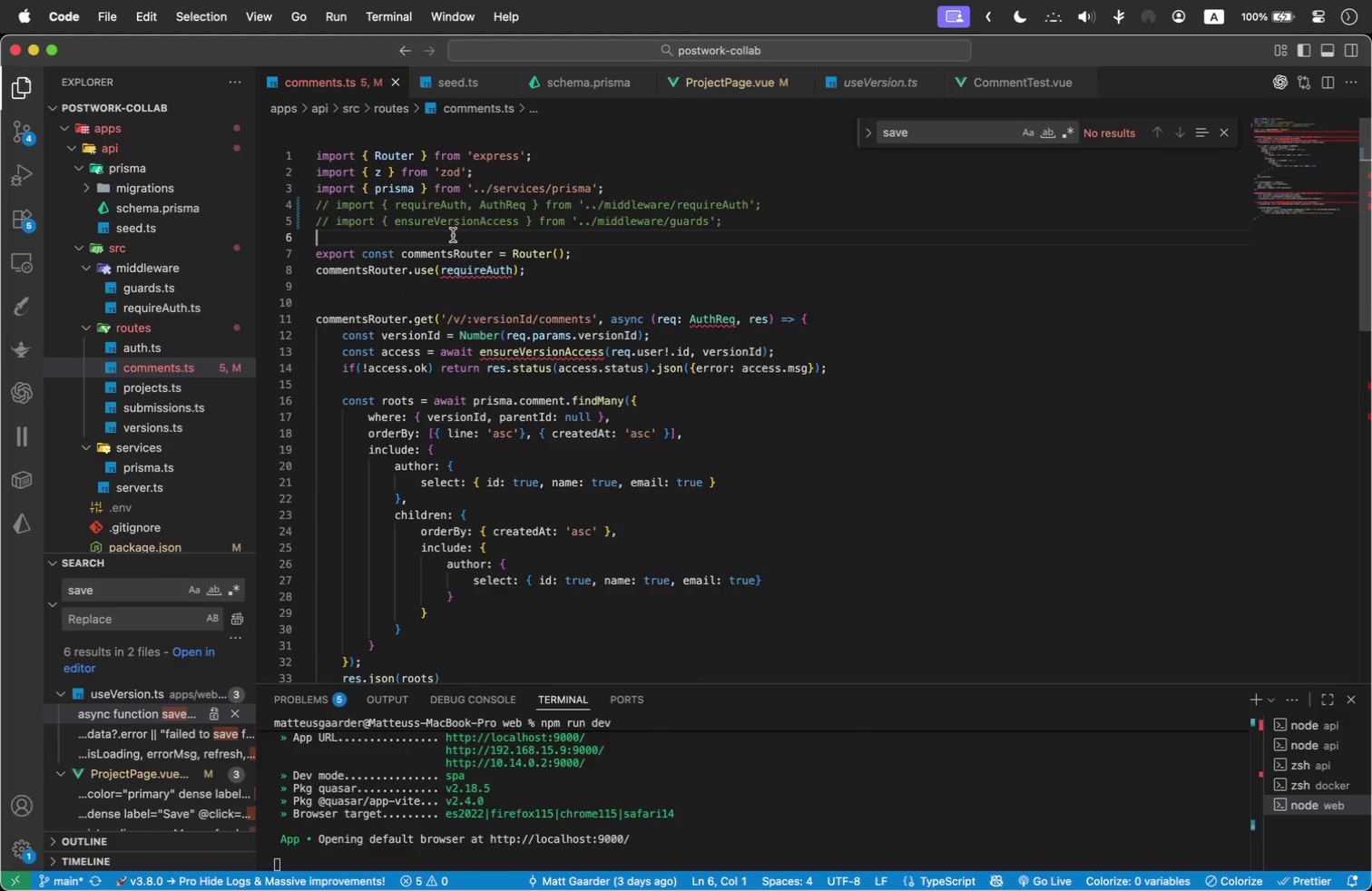 
left_click_drag(start_coordinate=[768, 200], to_coordinate=[299, 200])
 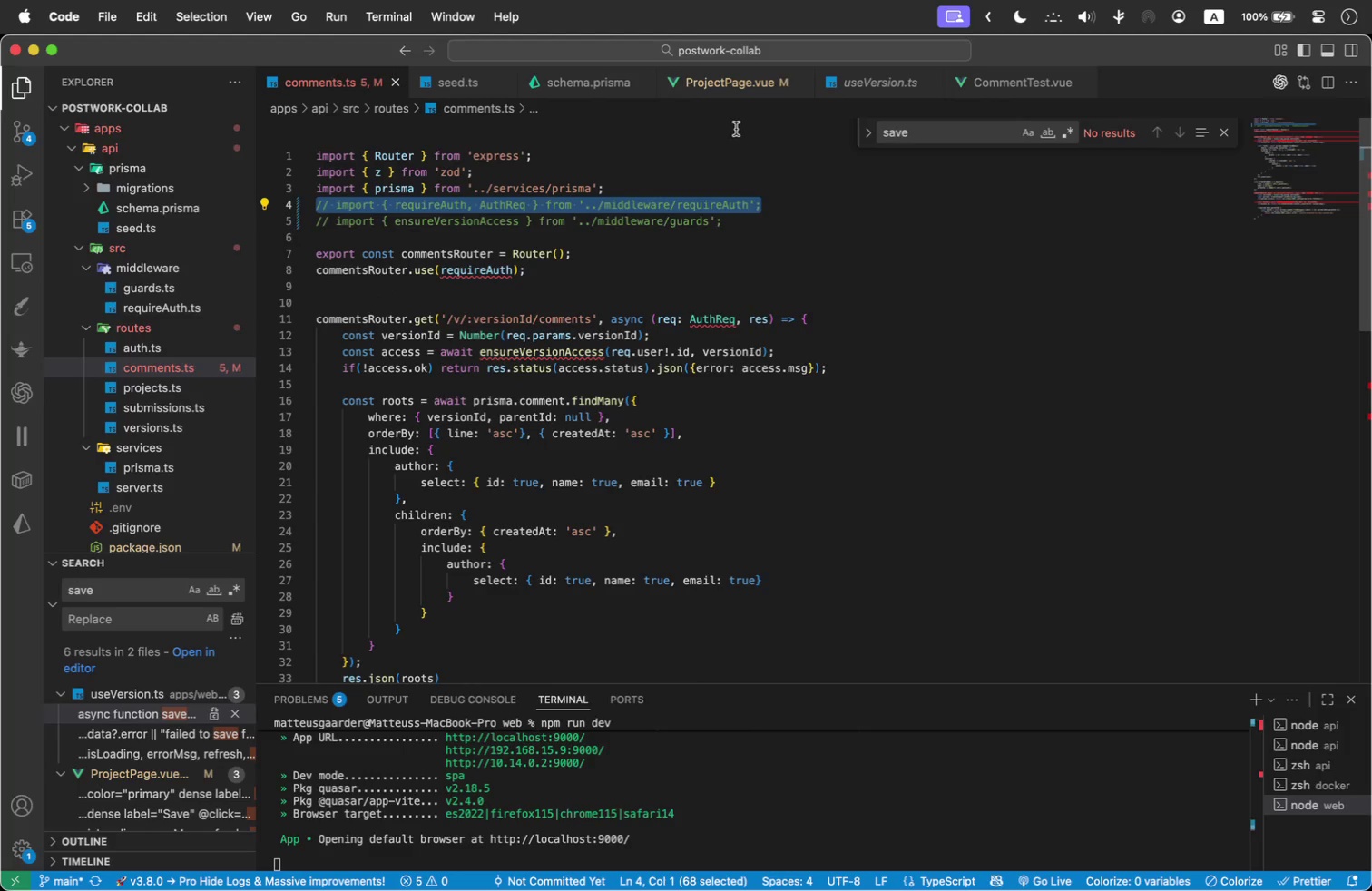 
key(Meta+Slash)
 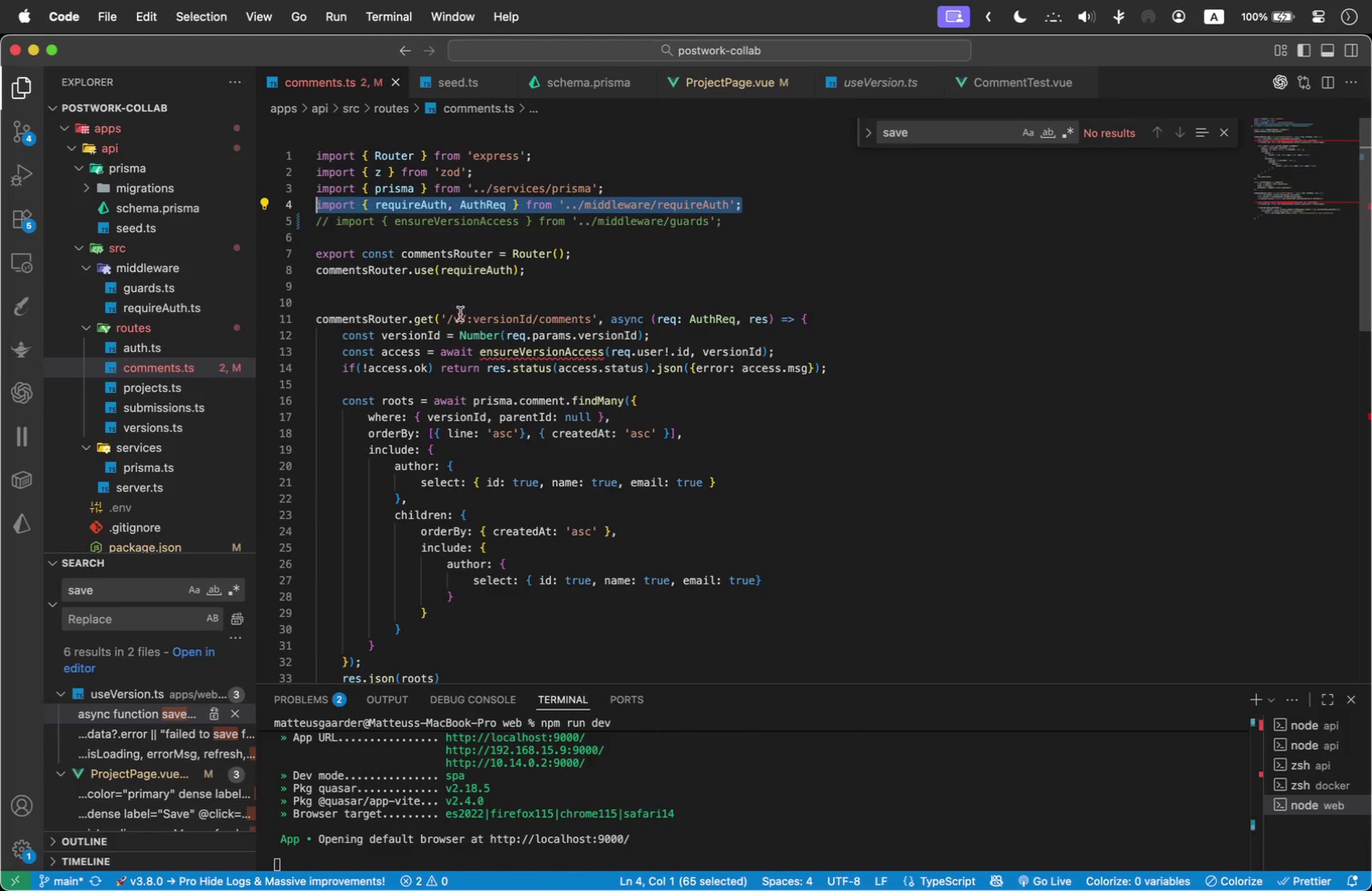 
left_click([439, 298])
 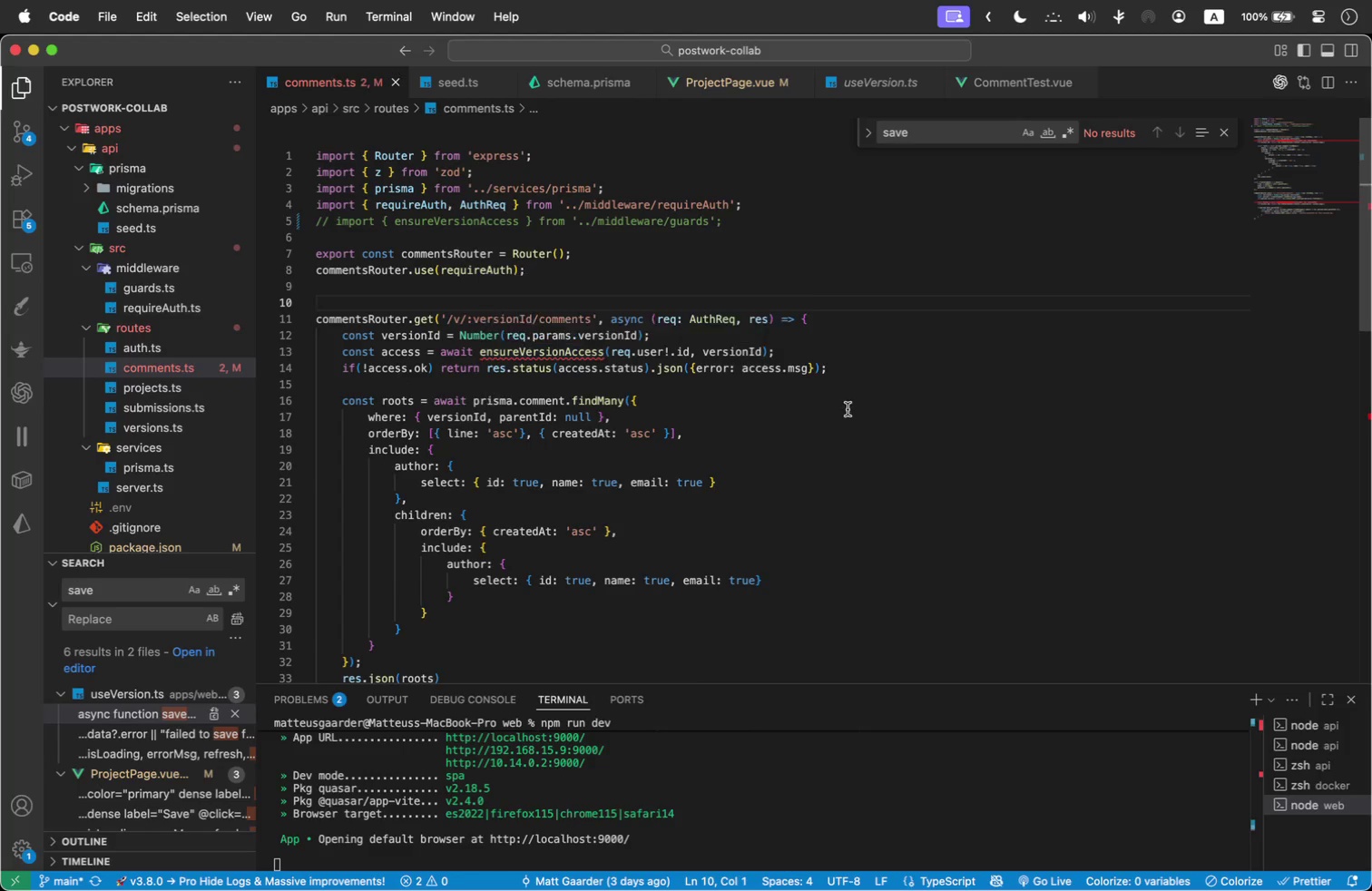 
left_click_drag(start_coordinate=[849, 368], to_coordinate=[278, 354])
 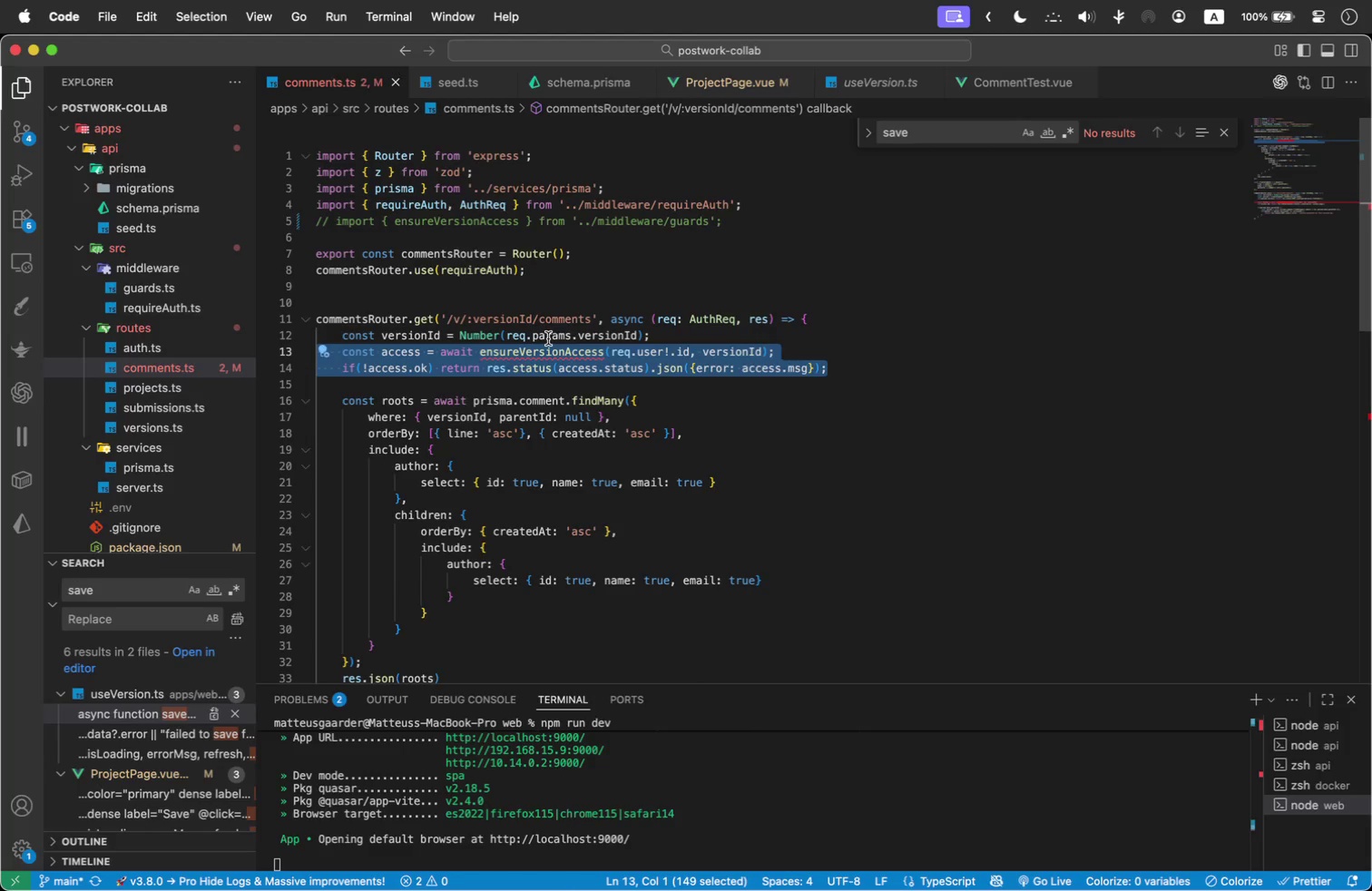 
key(Meta+Slash)
 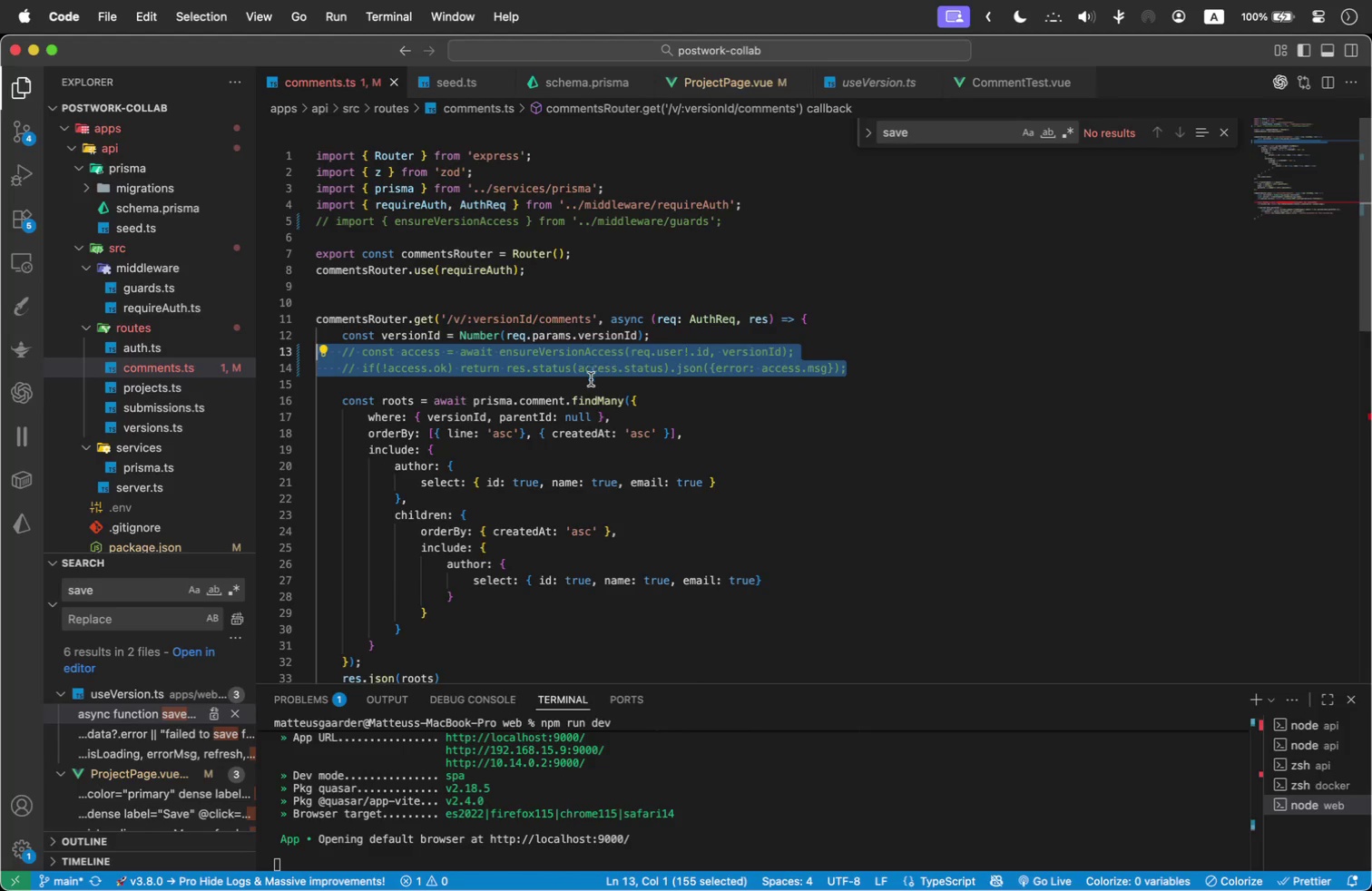 
left_click([573, 384])
 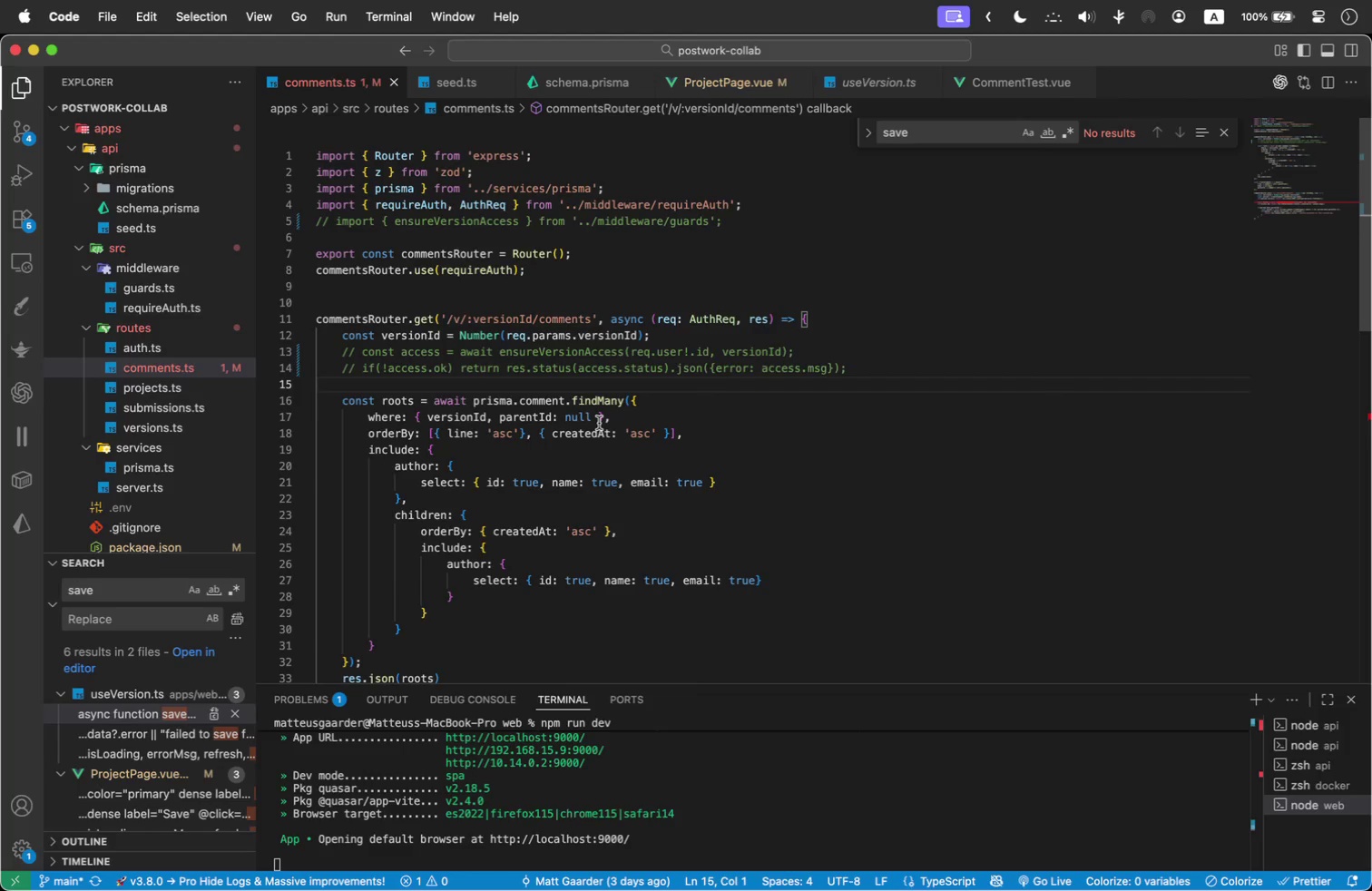 
wait(7.27)
 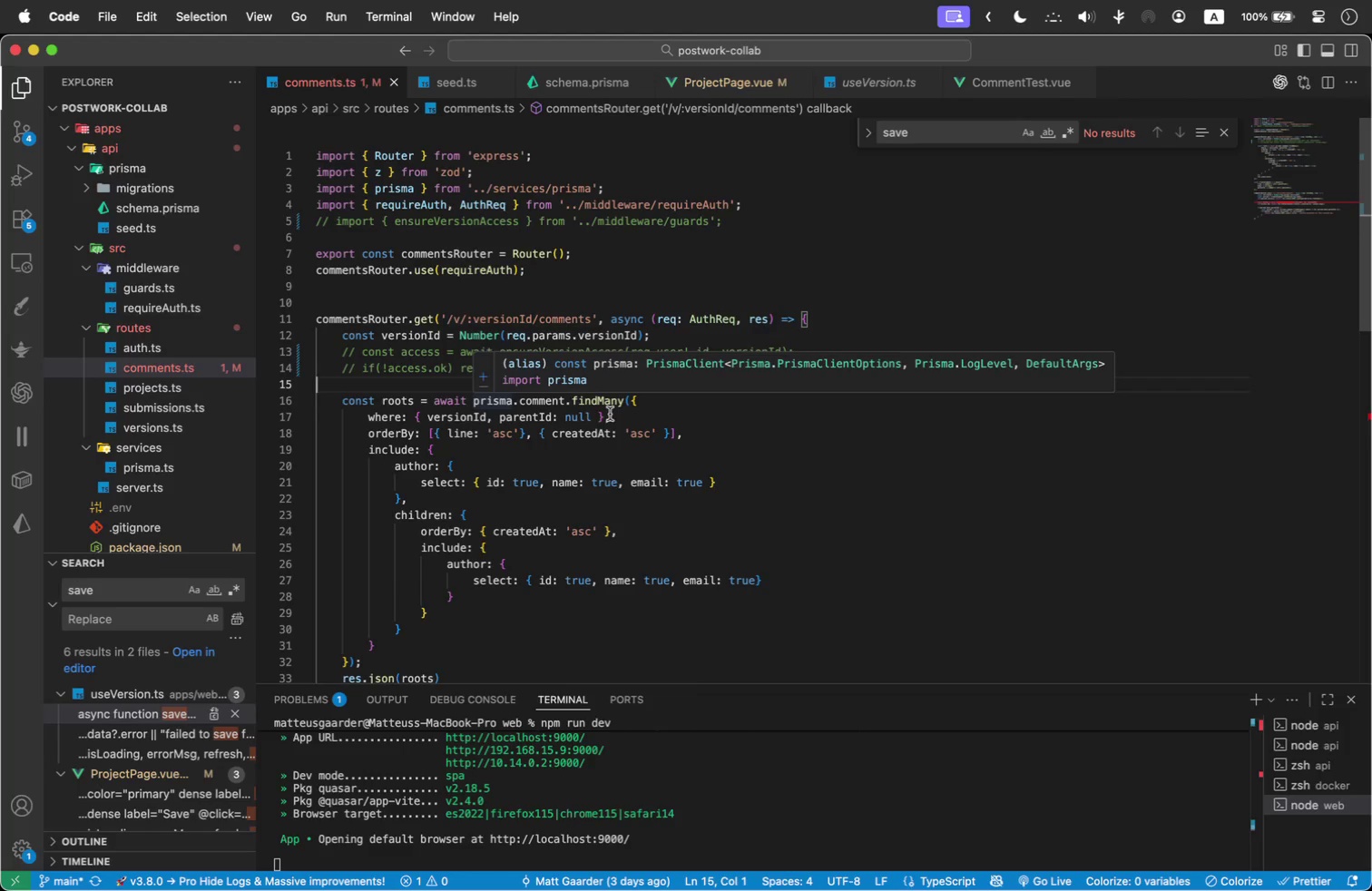 
scroll: coordinate [594, 438], scroll_direction: down, amount: 2.0
 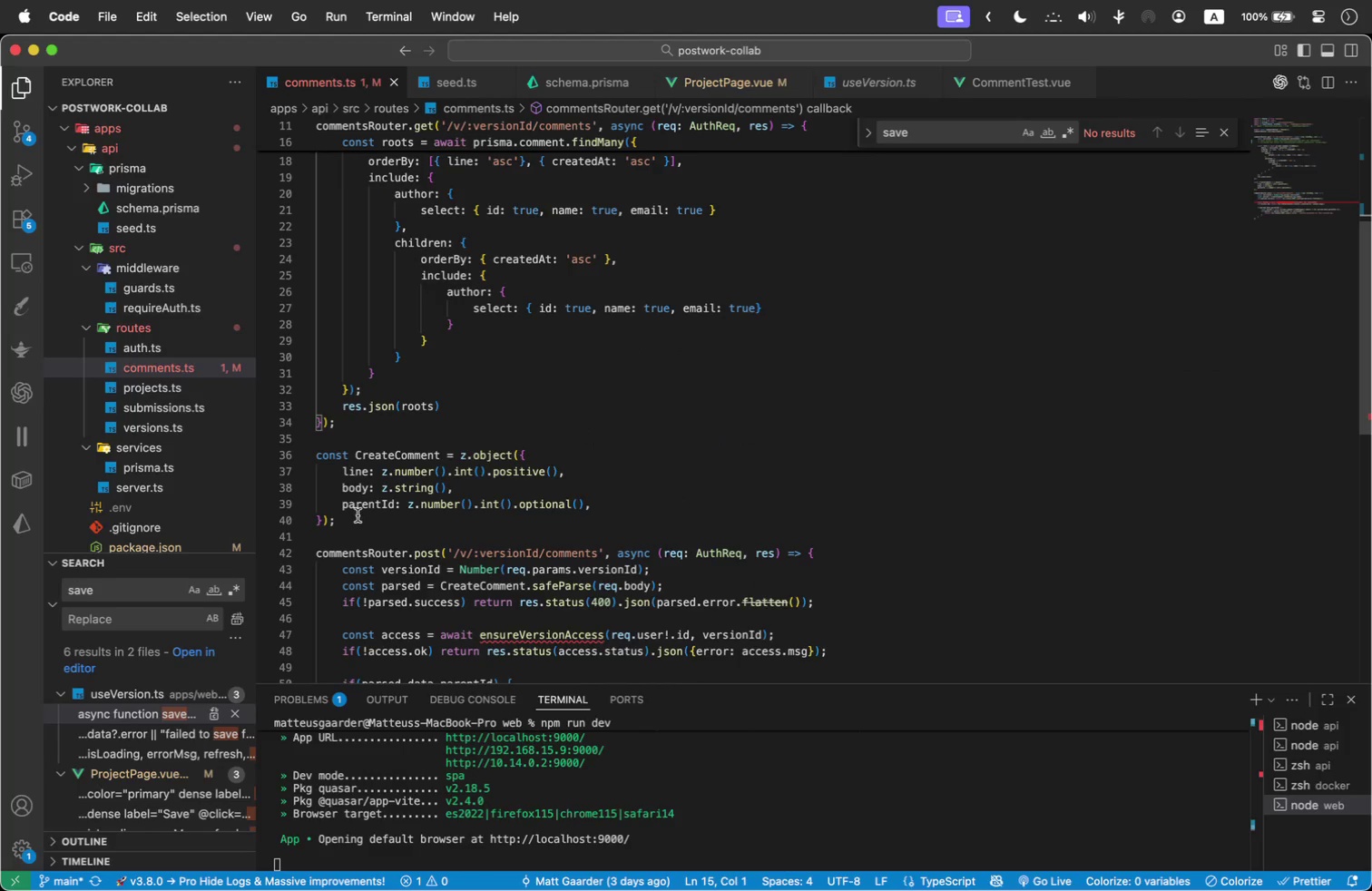 
left_click_drag(start_coordinate=[365, 528], to_coordinate=[289, 460])
 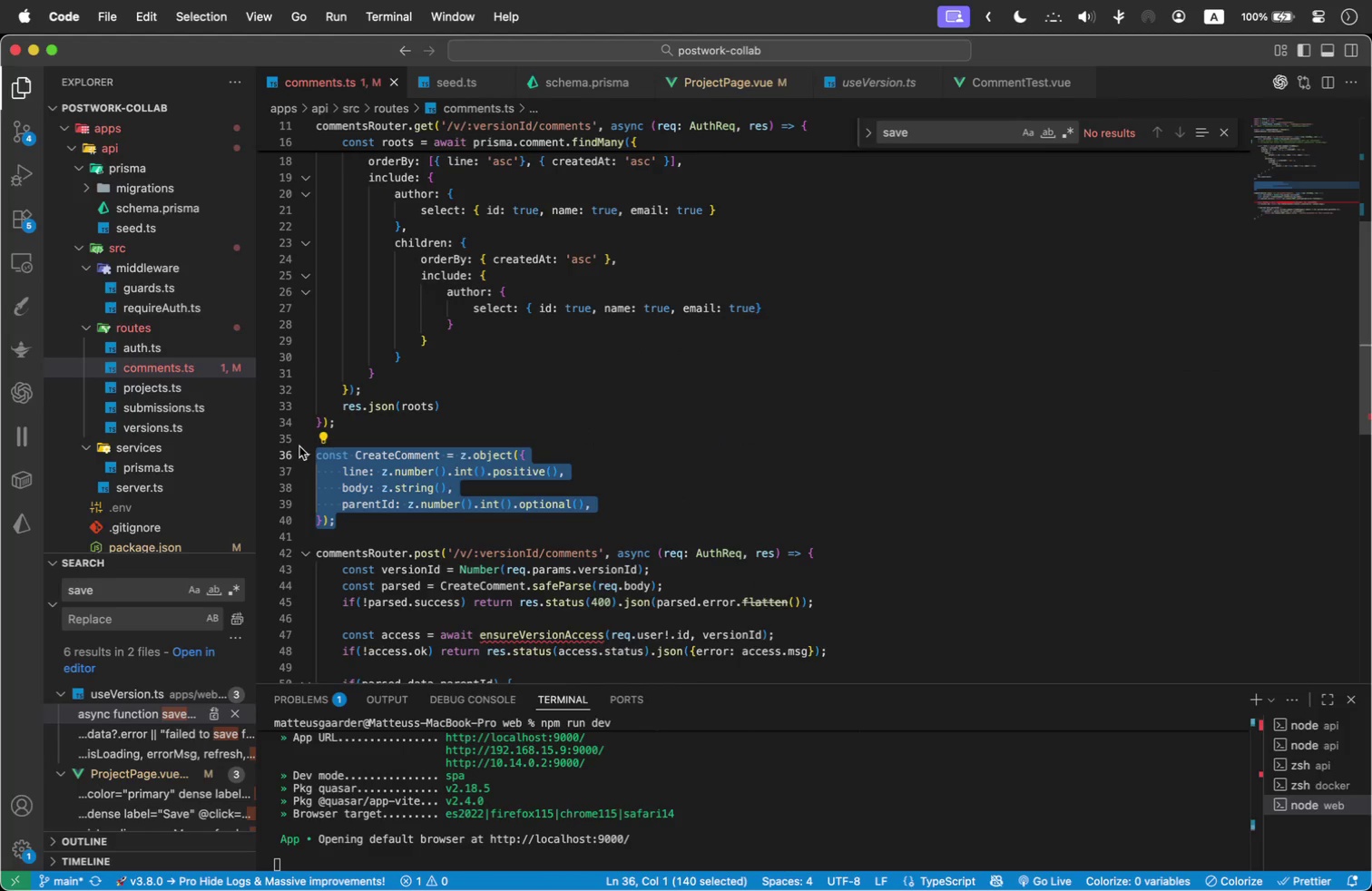 
key(Meta+X)
 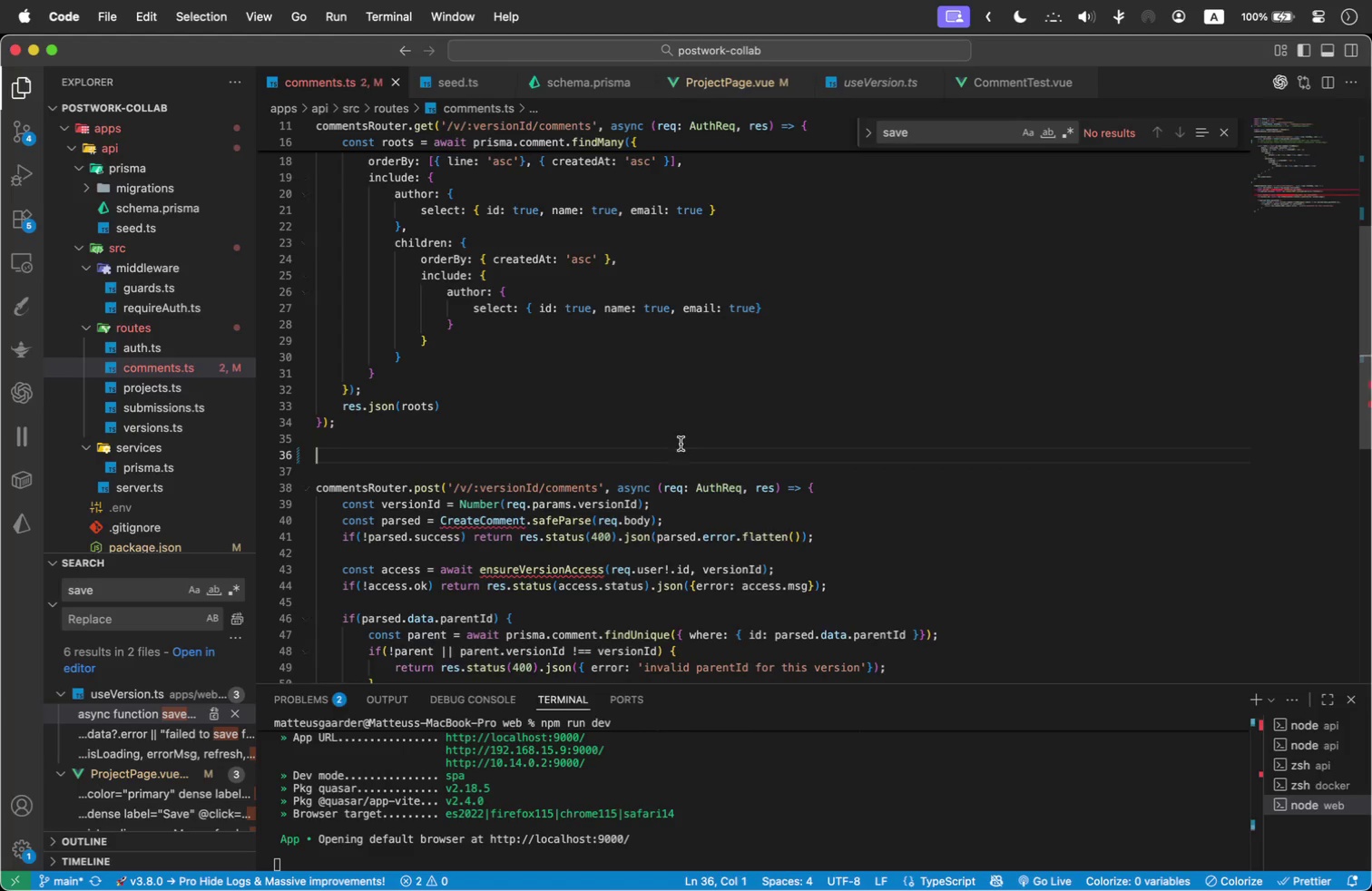 
scroll: coordinate [662, 378], scroll_direction: up, amount: 3.0
 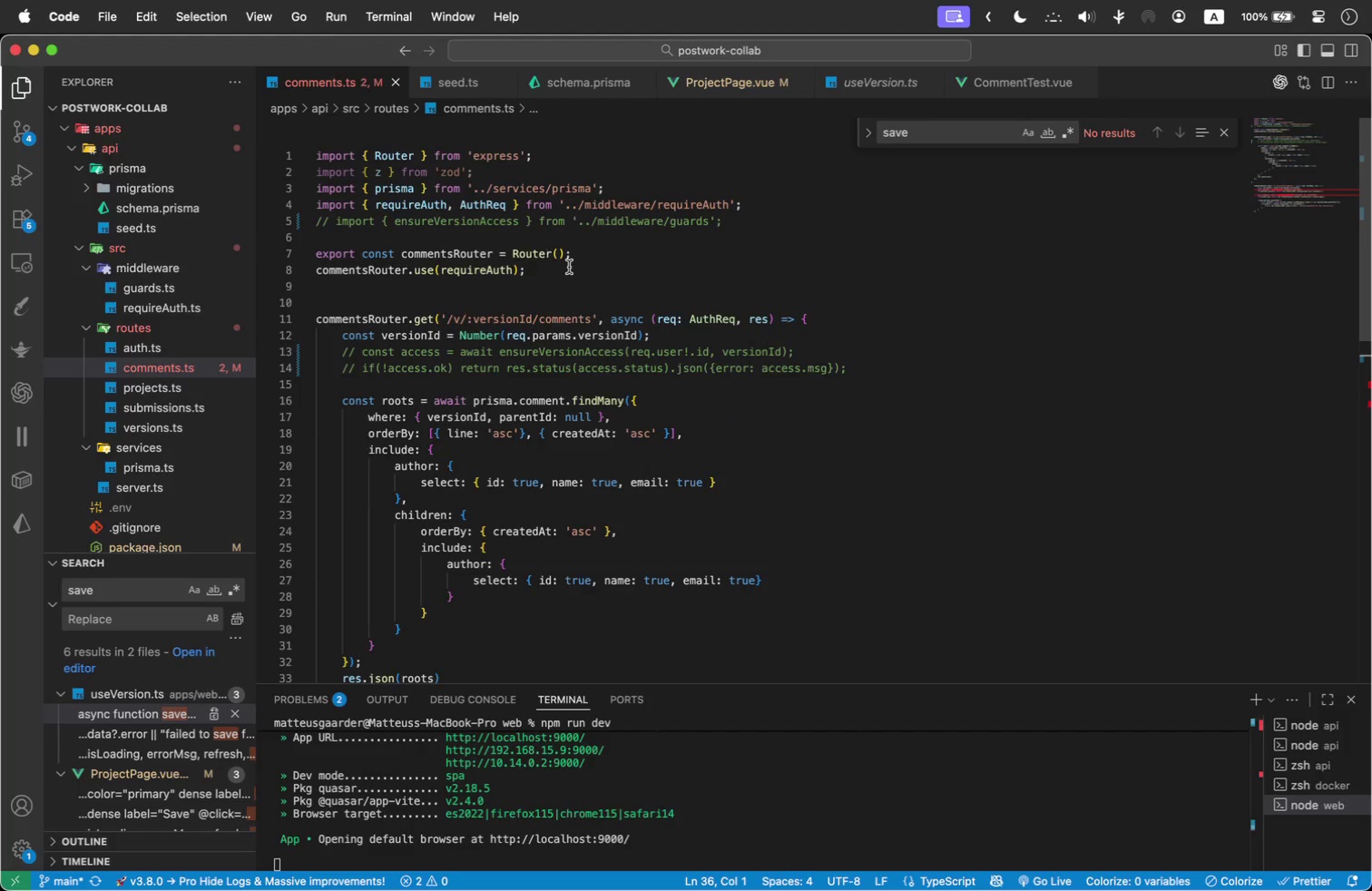 
left_click([578, 283])
 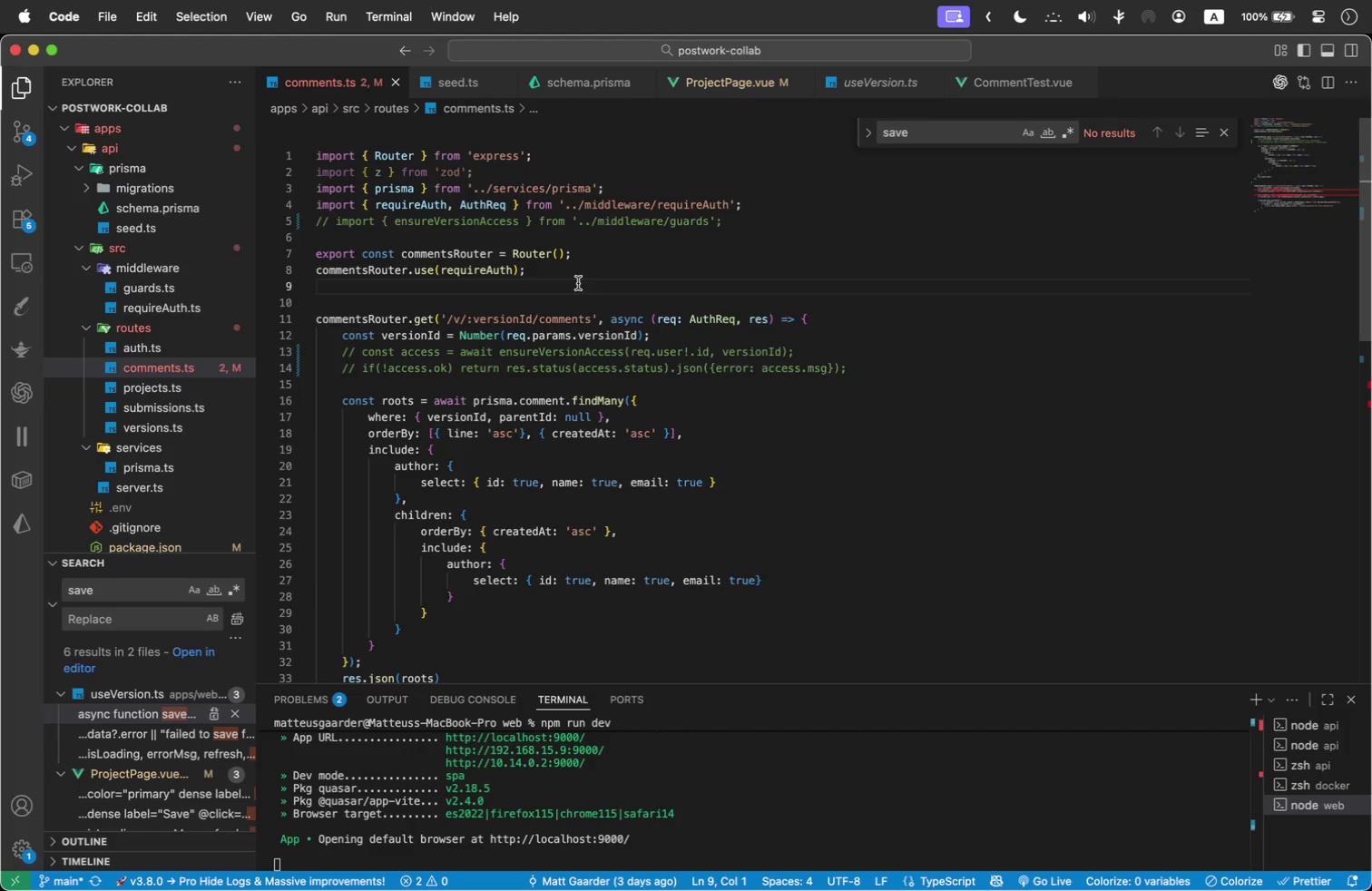 
key(Enter)
 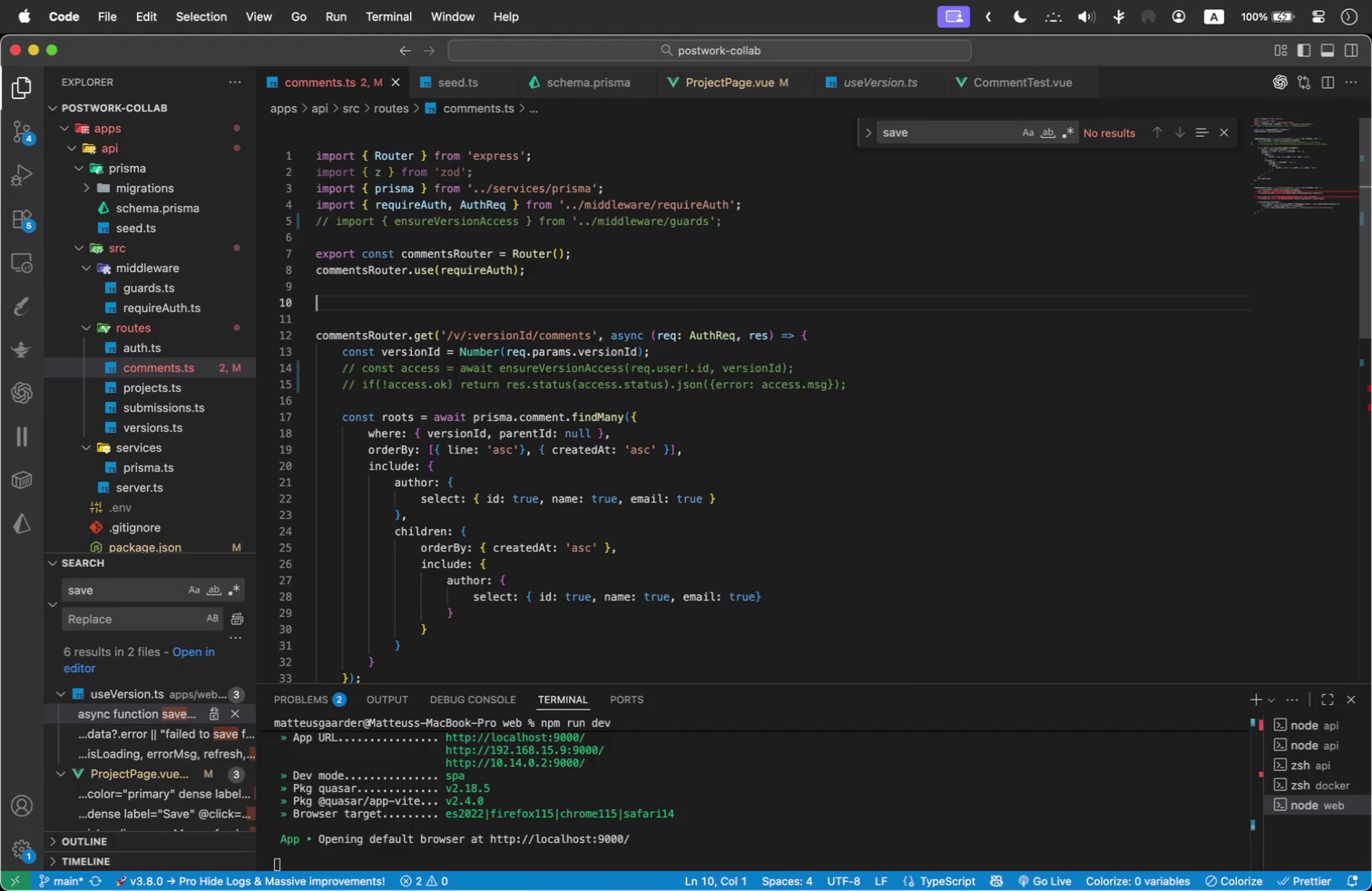 
key(Meta+V)
 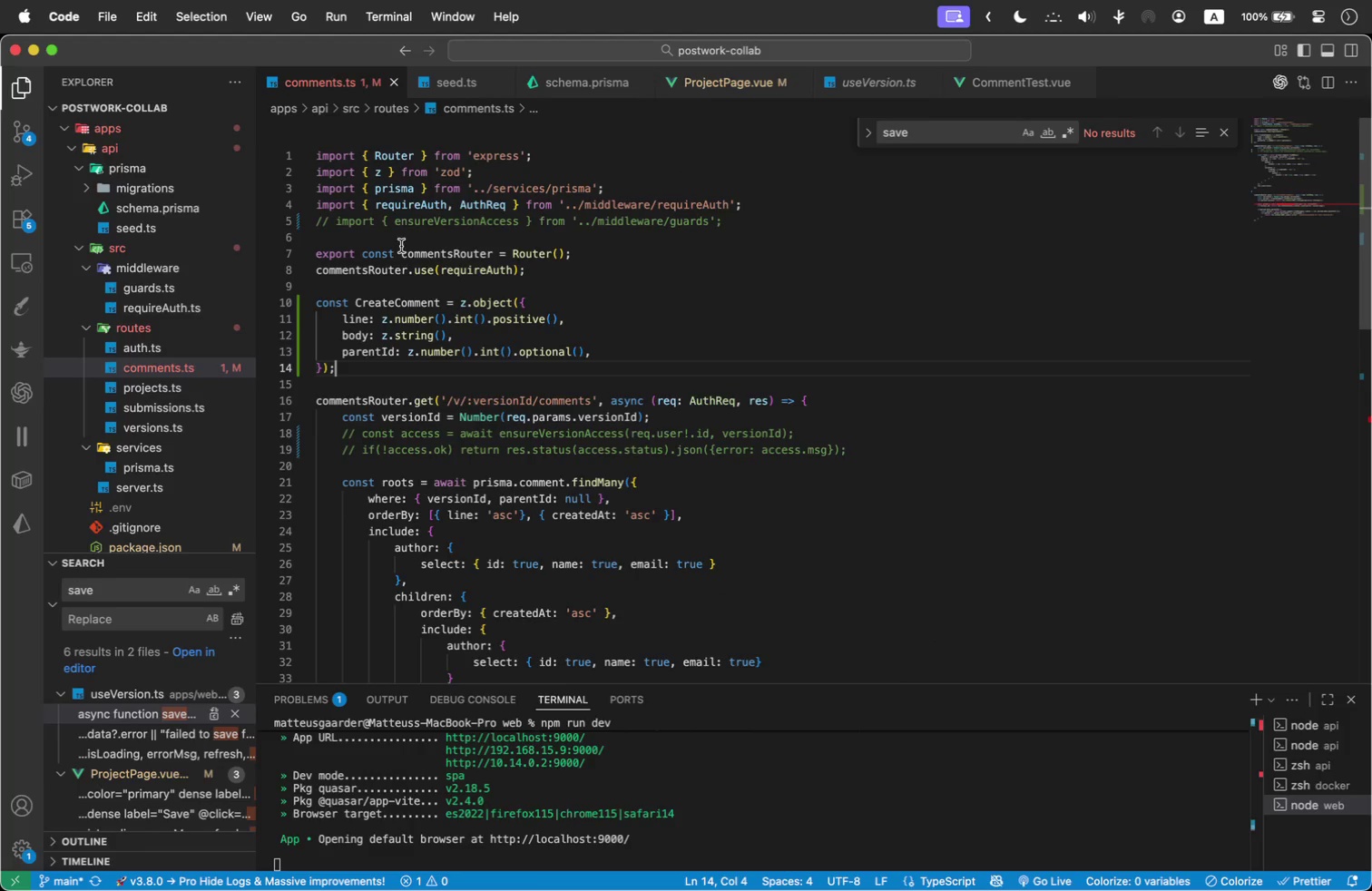 
left_click_drag(start_coordinate=[622, 346], to_coordinate=[276, 355])
 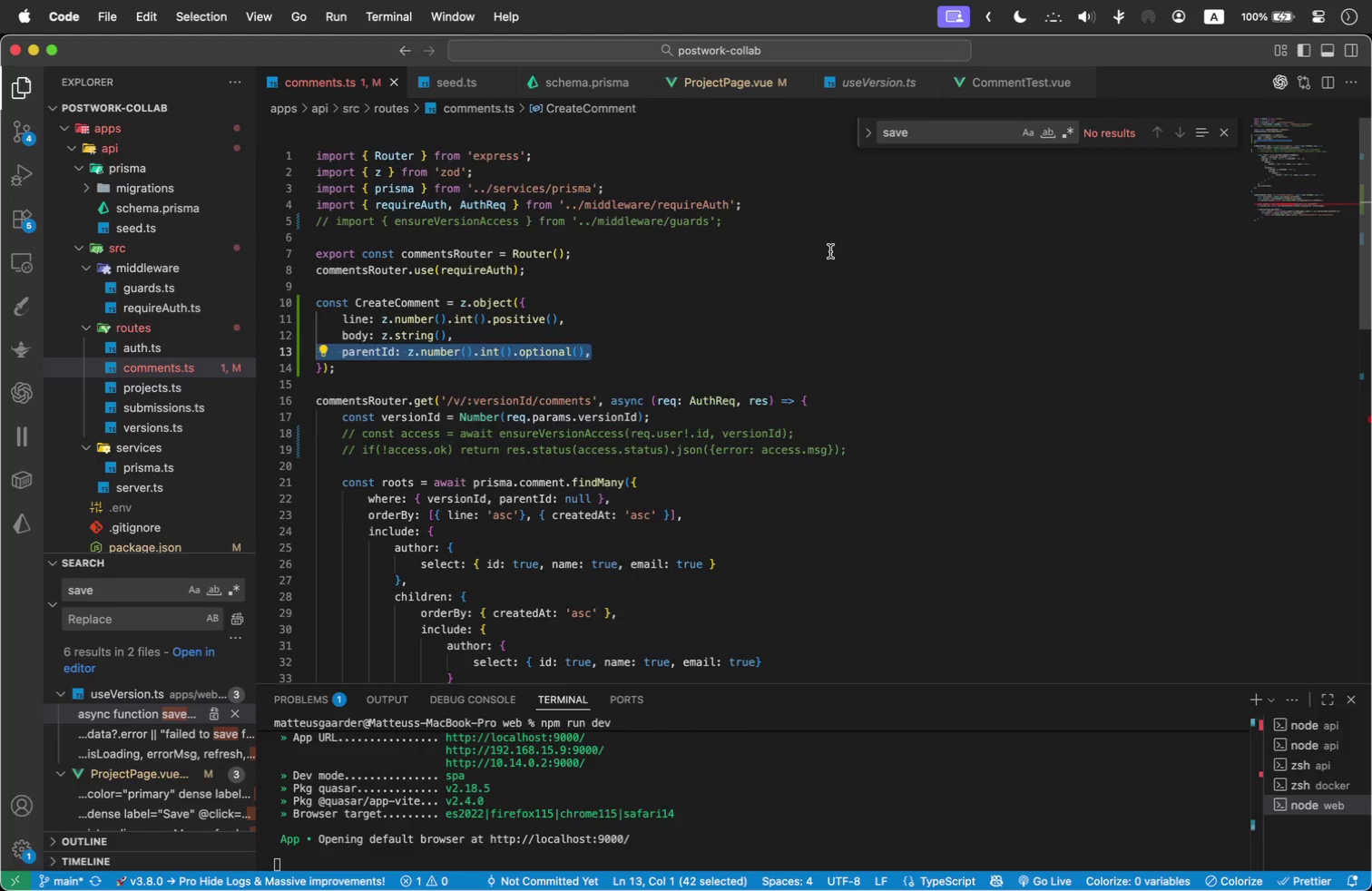 
key(Meta+Slash)
 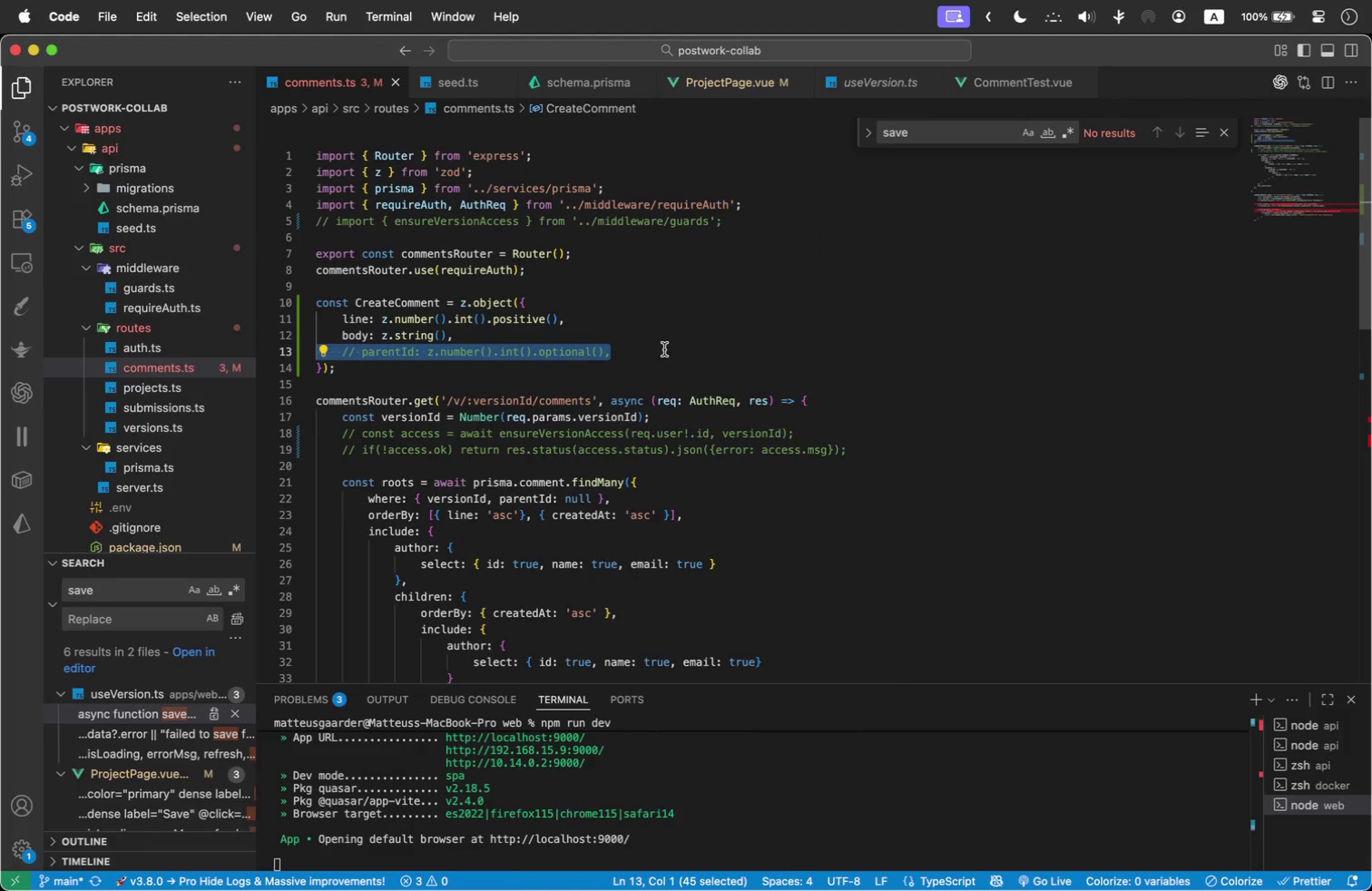 
scroll: coordinate [709, 426], scroll_direction: down, amount: 1.0
 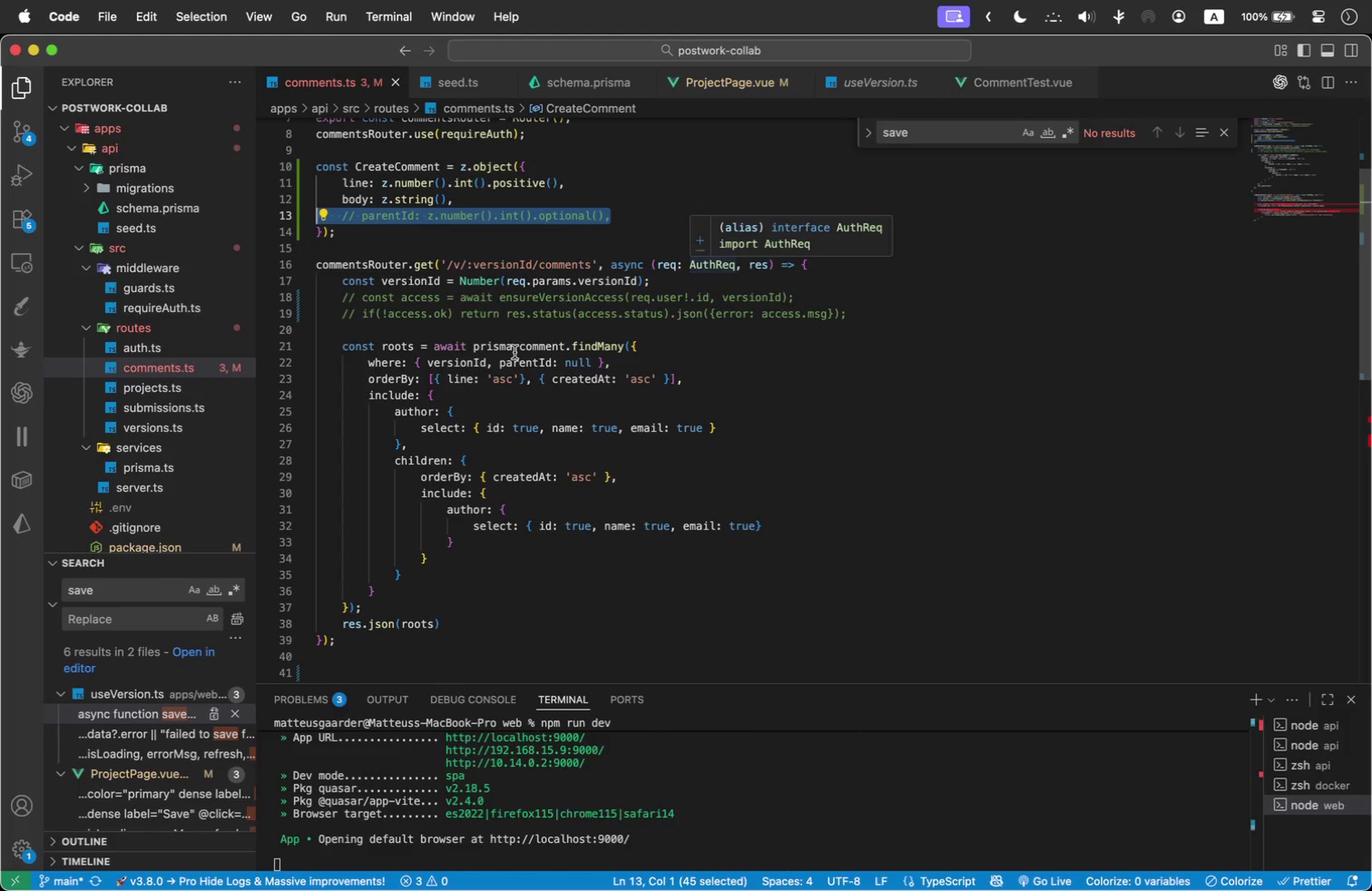 
wait(6.27)
 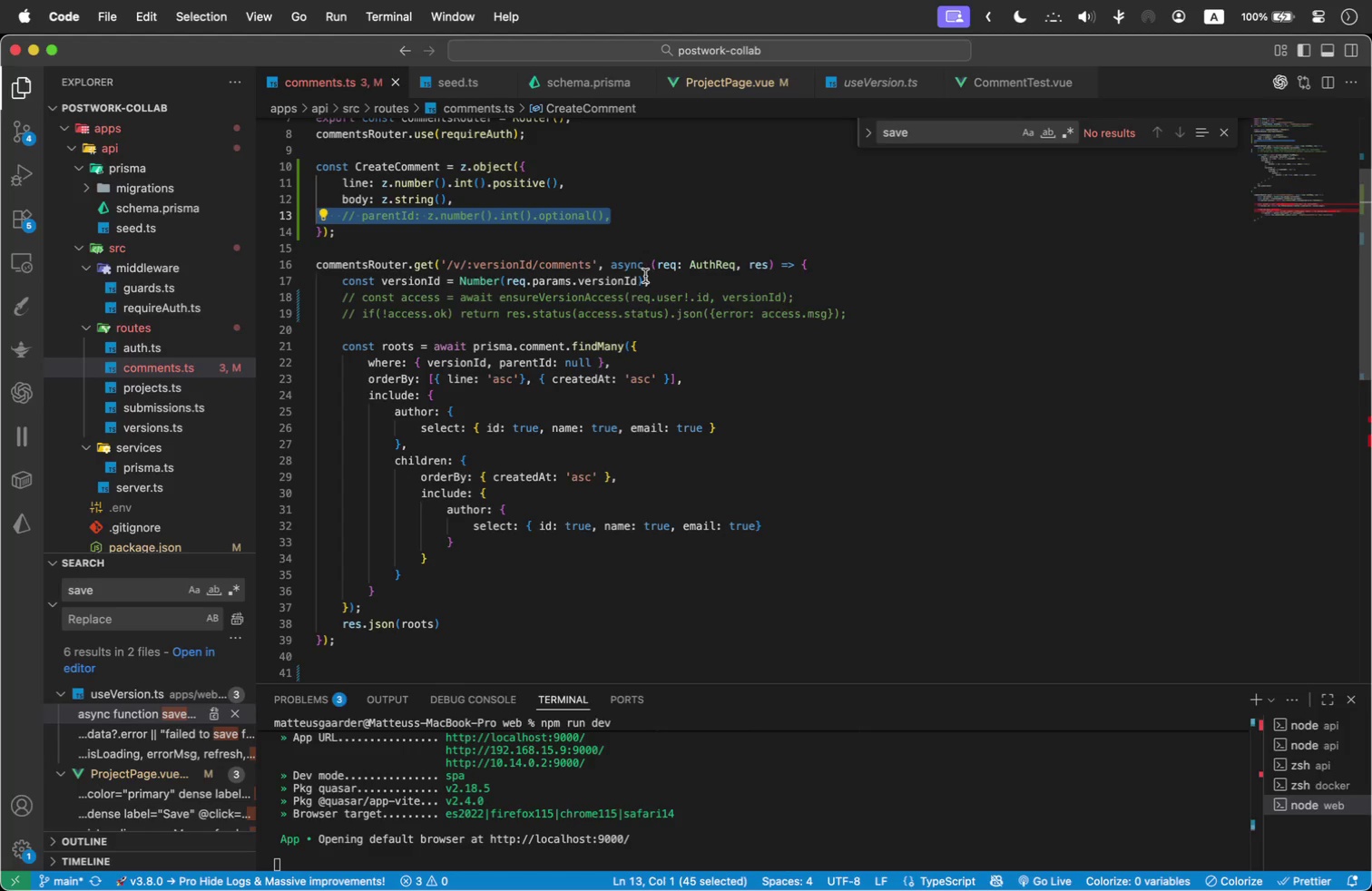 
scroll: coordinate [514, 352], scroll_direction: down, amount: 1.0
 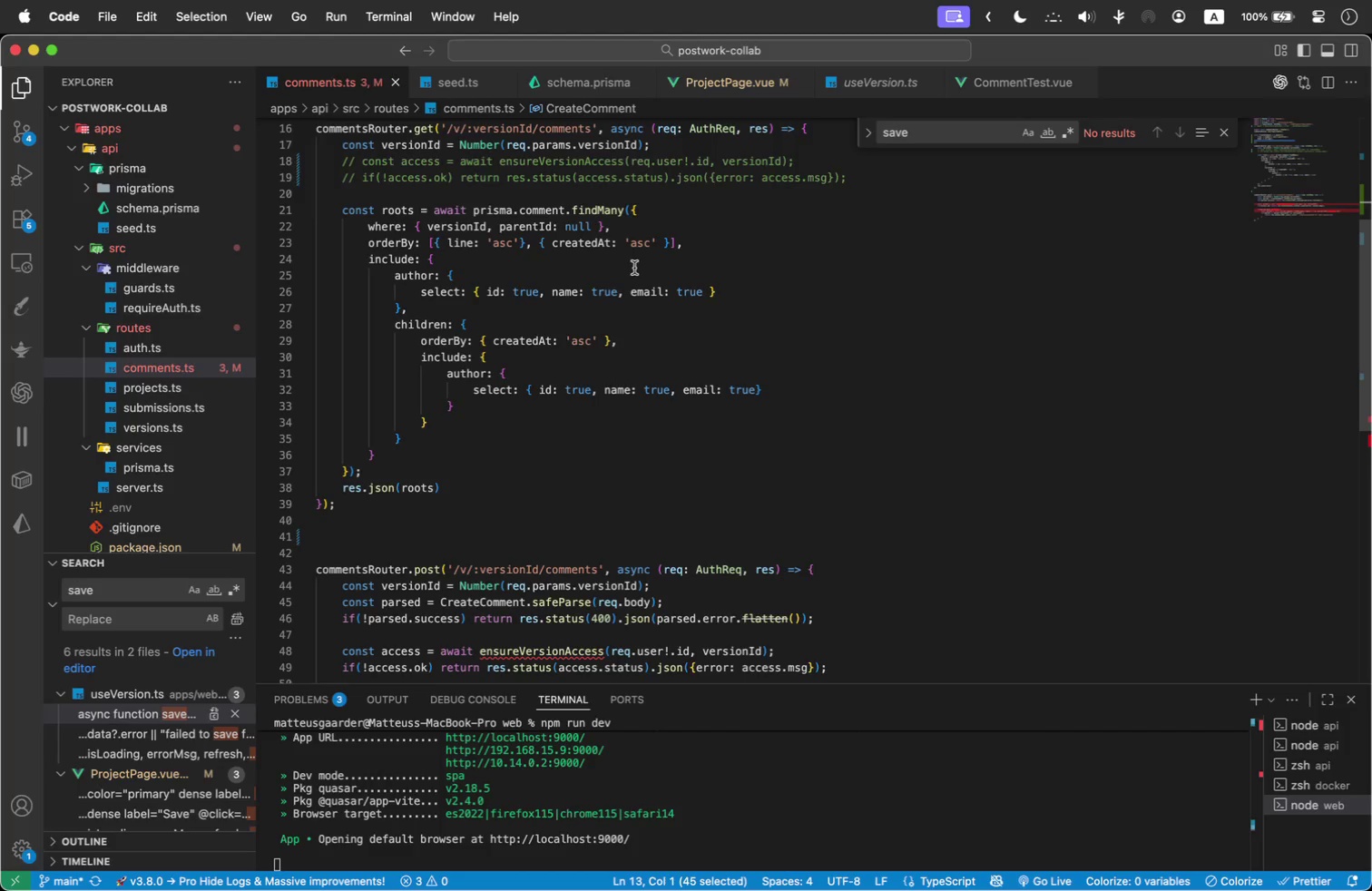 
wait(9.96)
 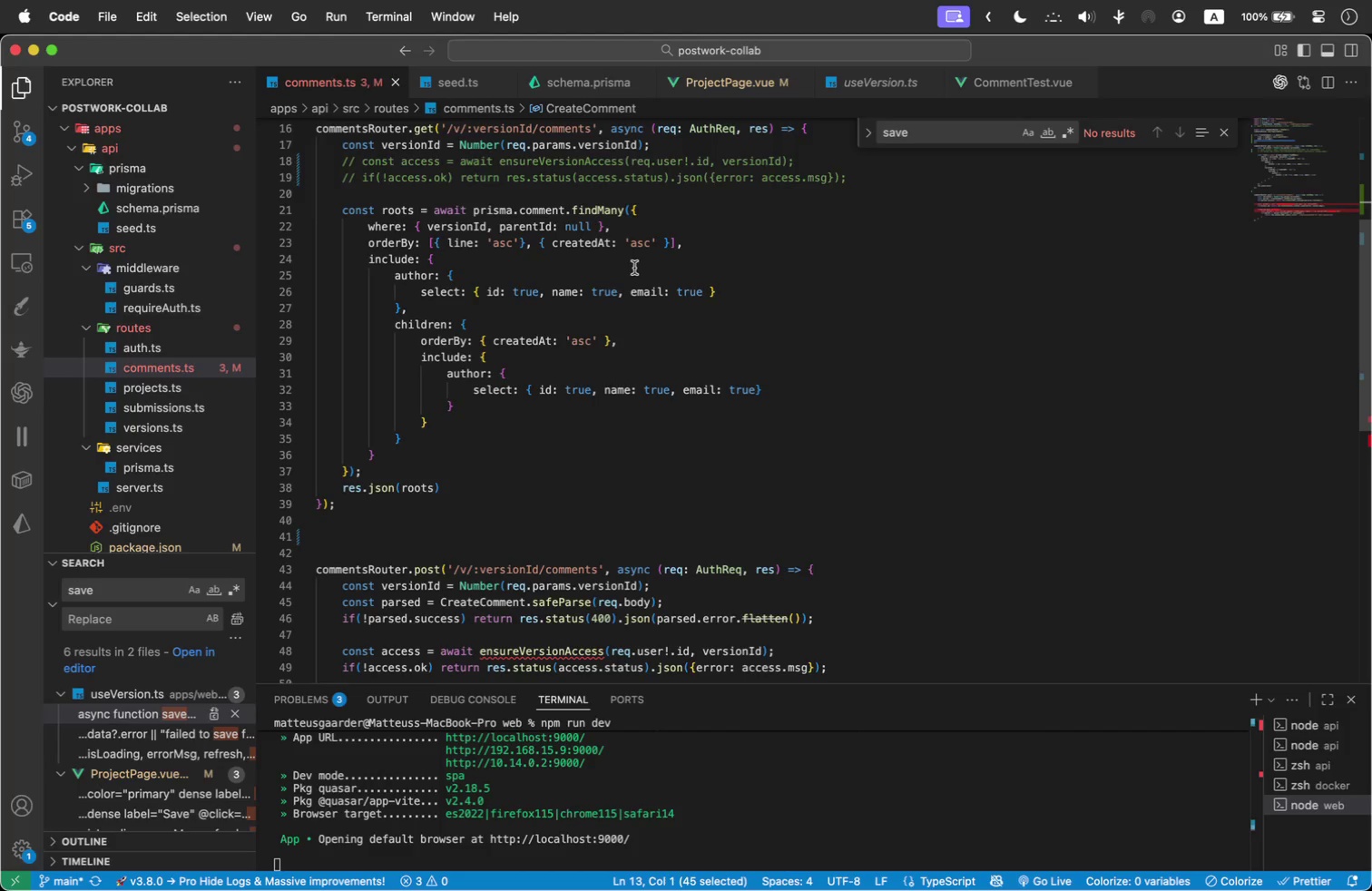 
left_click_drag(start_coordinate=[594, 226], to_coordinate=[494, 220])
 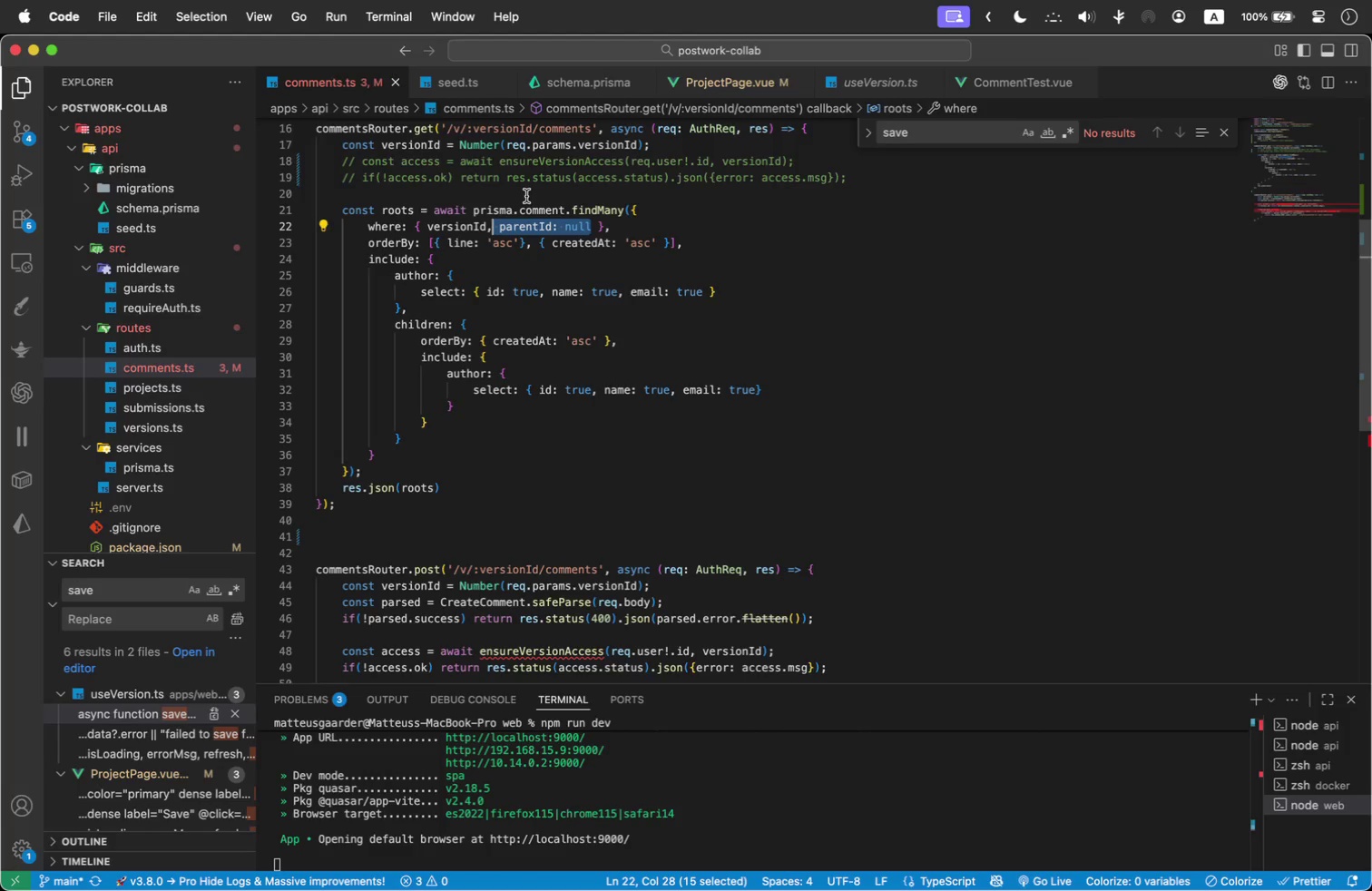 
key(Backspace)
 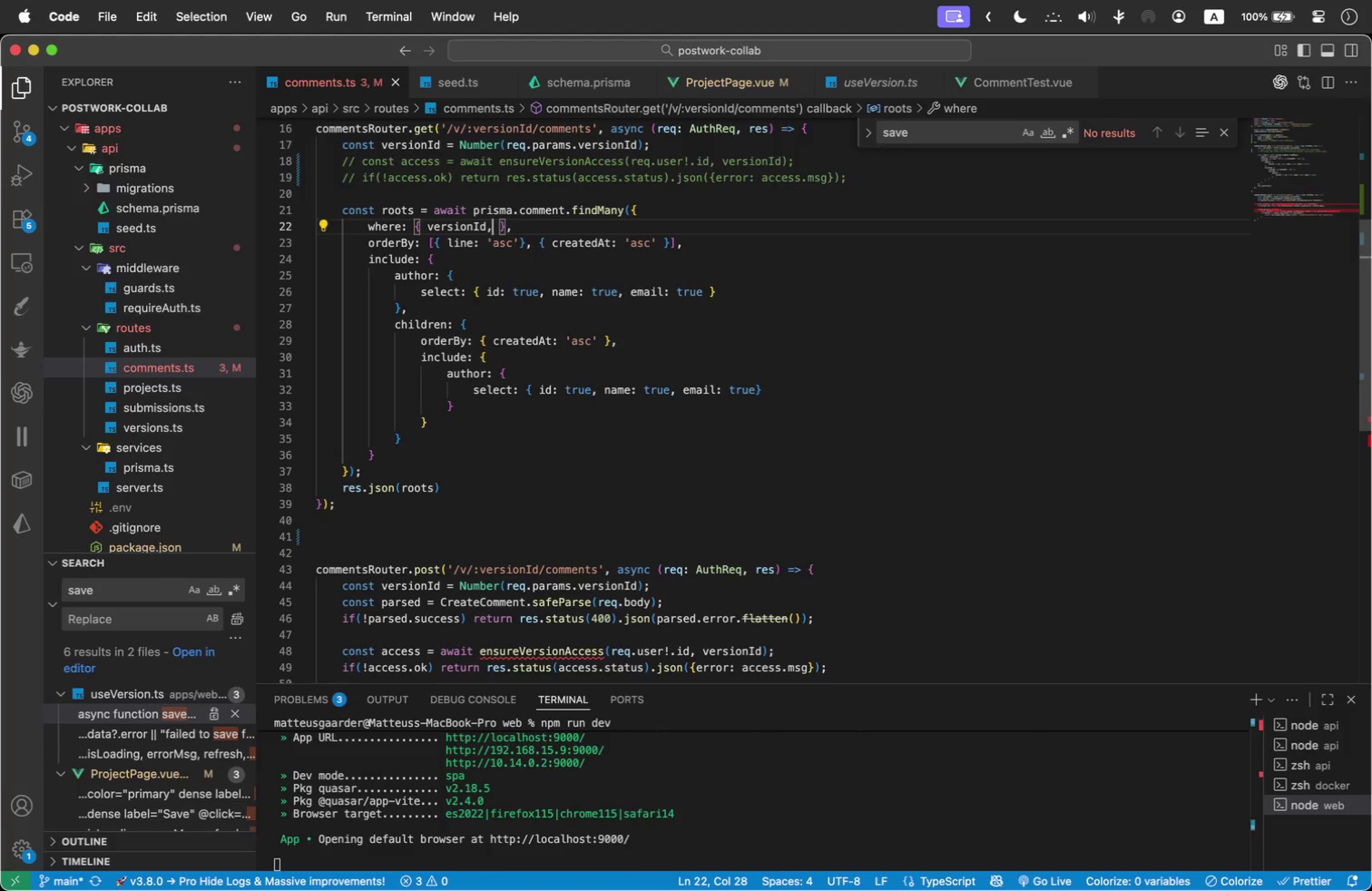 
key(Backspace)
 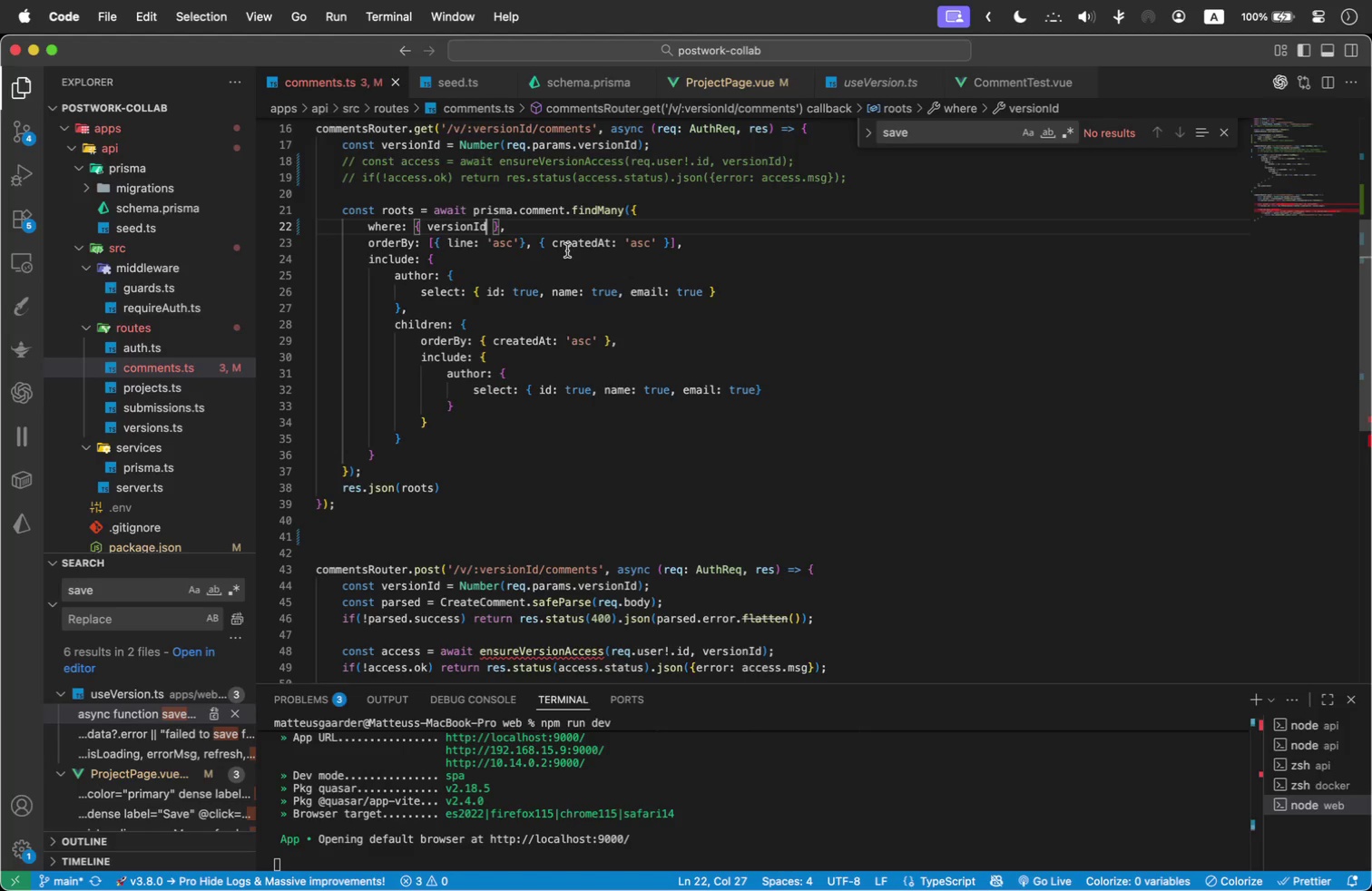 
wait(8.5)
 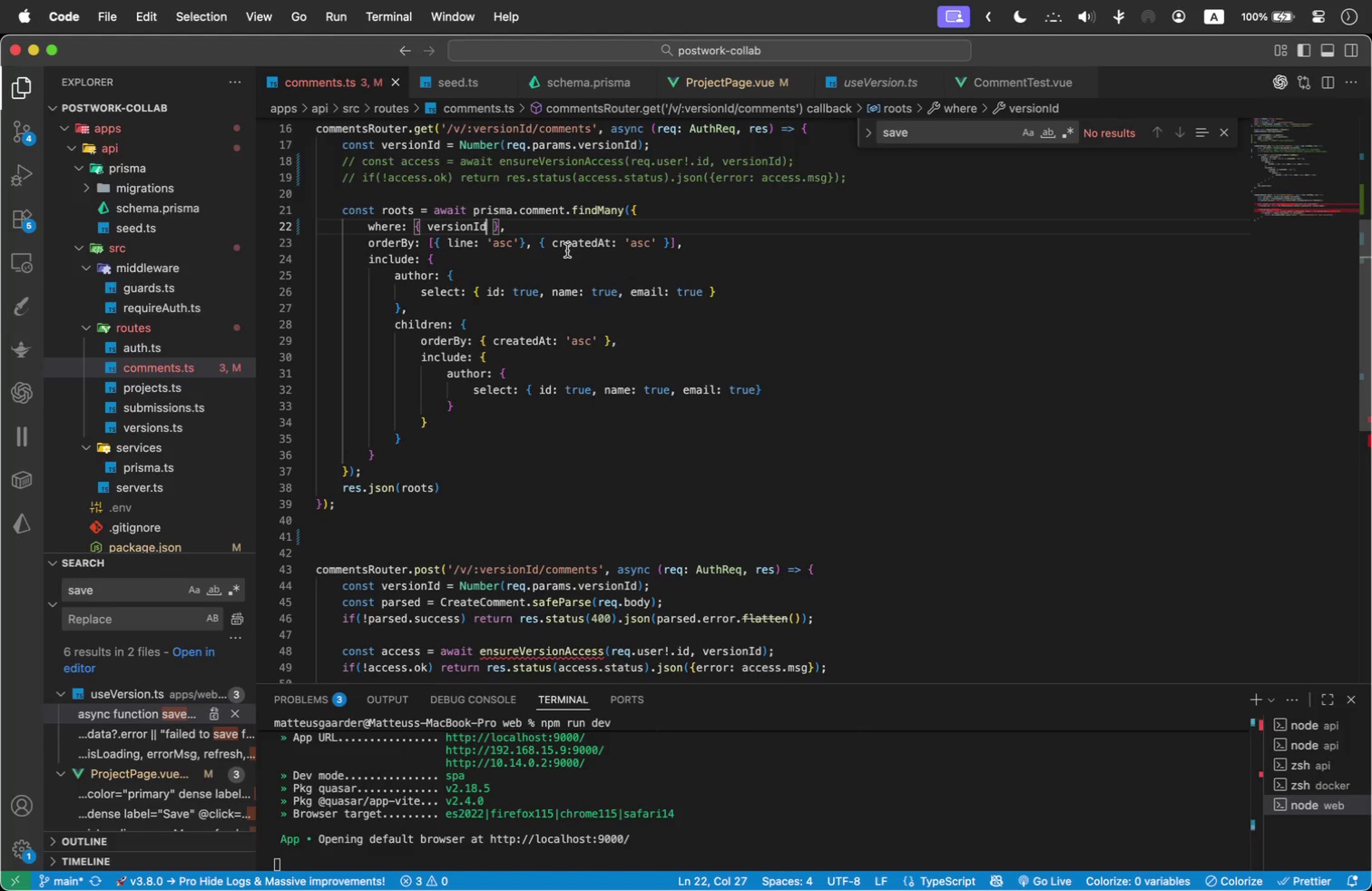 
left_click([632, 416])
 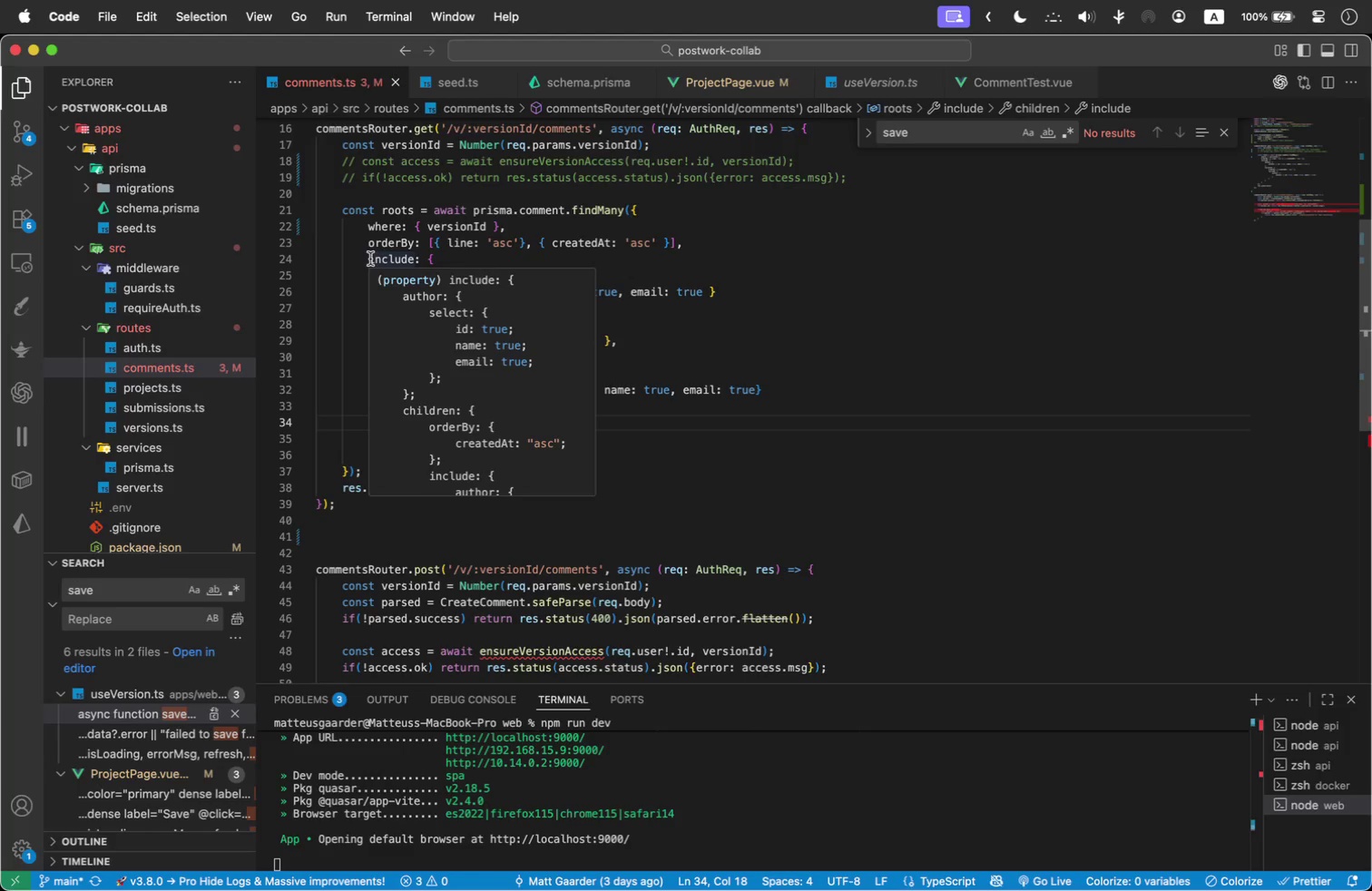 
left_click_drag(start_coordinate=[366, 259], to_coordinate=[507, 452])
 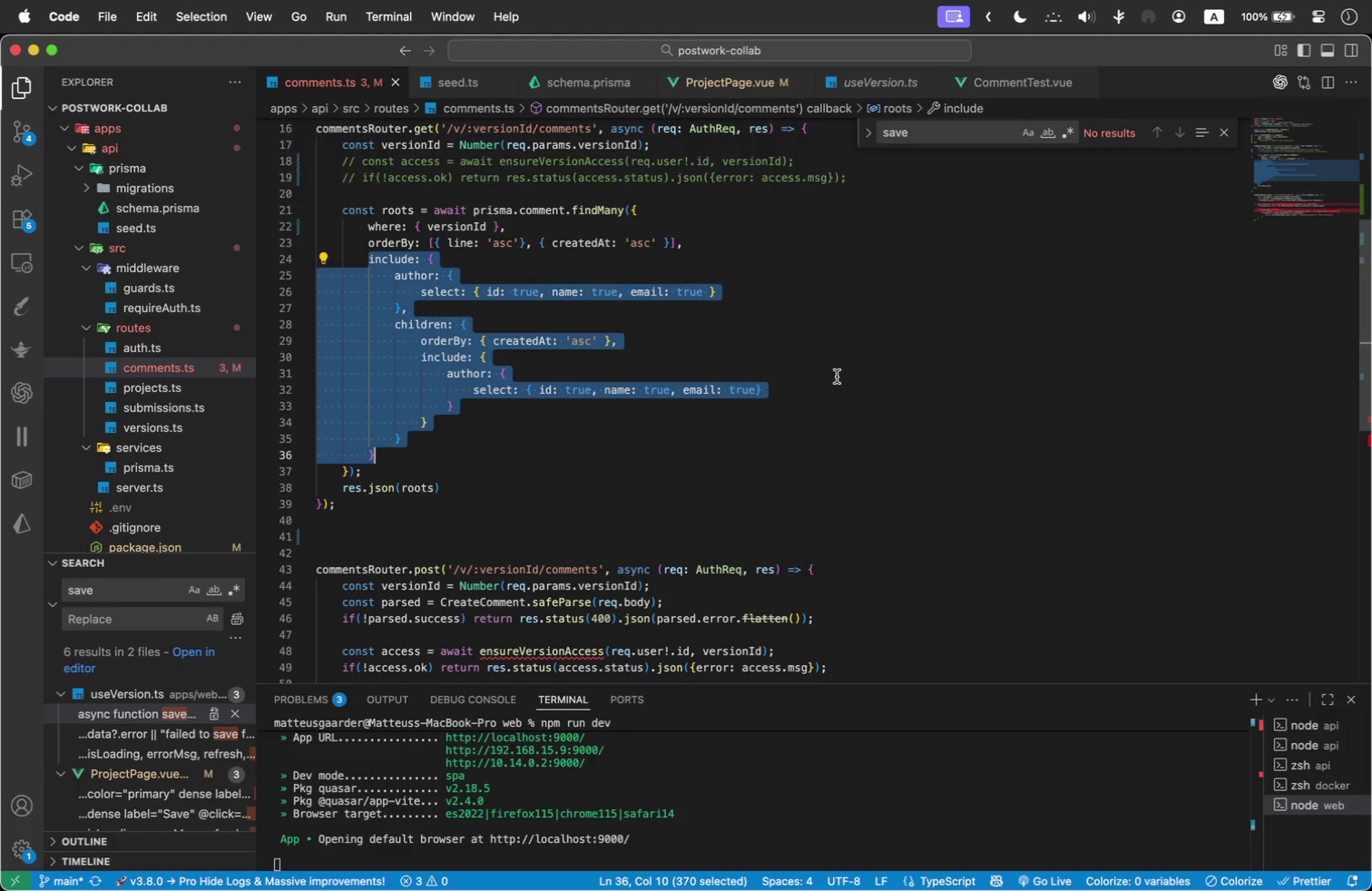 
key(Backspace)
type(where {)
key(Backspace)
key(Backspace)
type(: { )
key(Backspace)
key(Backspace)
key(Backspace)
key(Backspace)
key(Backspace)
key(Backspace)
key(Backspace)
type(ere)
key(Backspace)
key(Backspace)
key(Backspace)
key(Backspace)
key(Backspace)
type(select )
key(Backspace)
type(: {)
 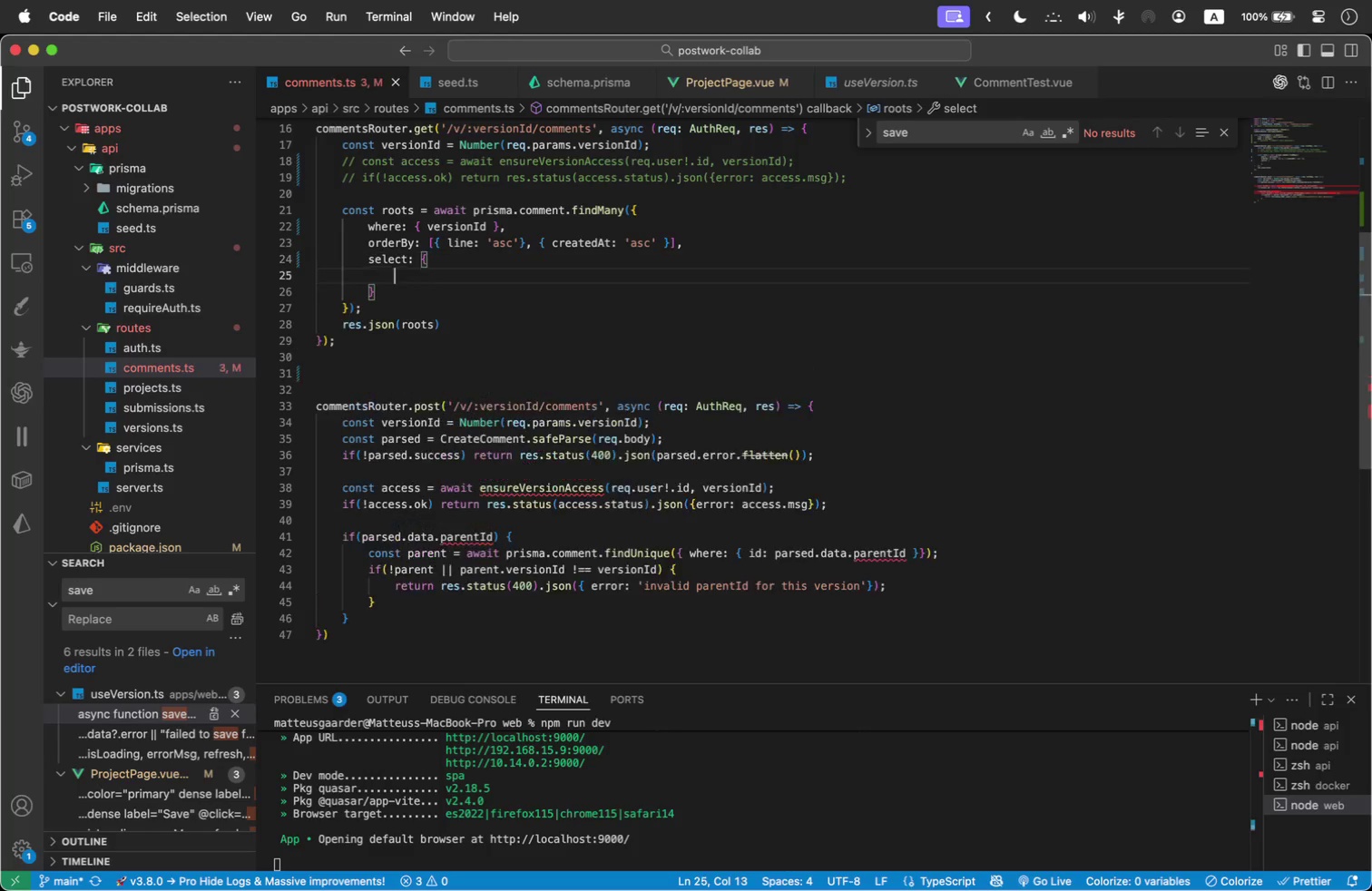 
 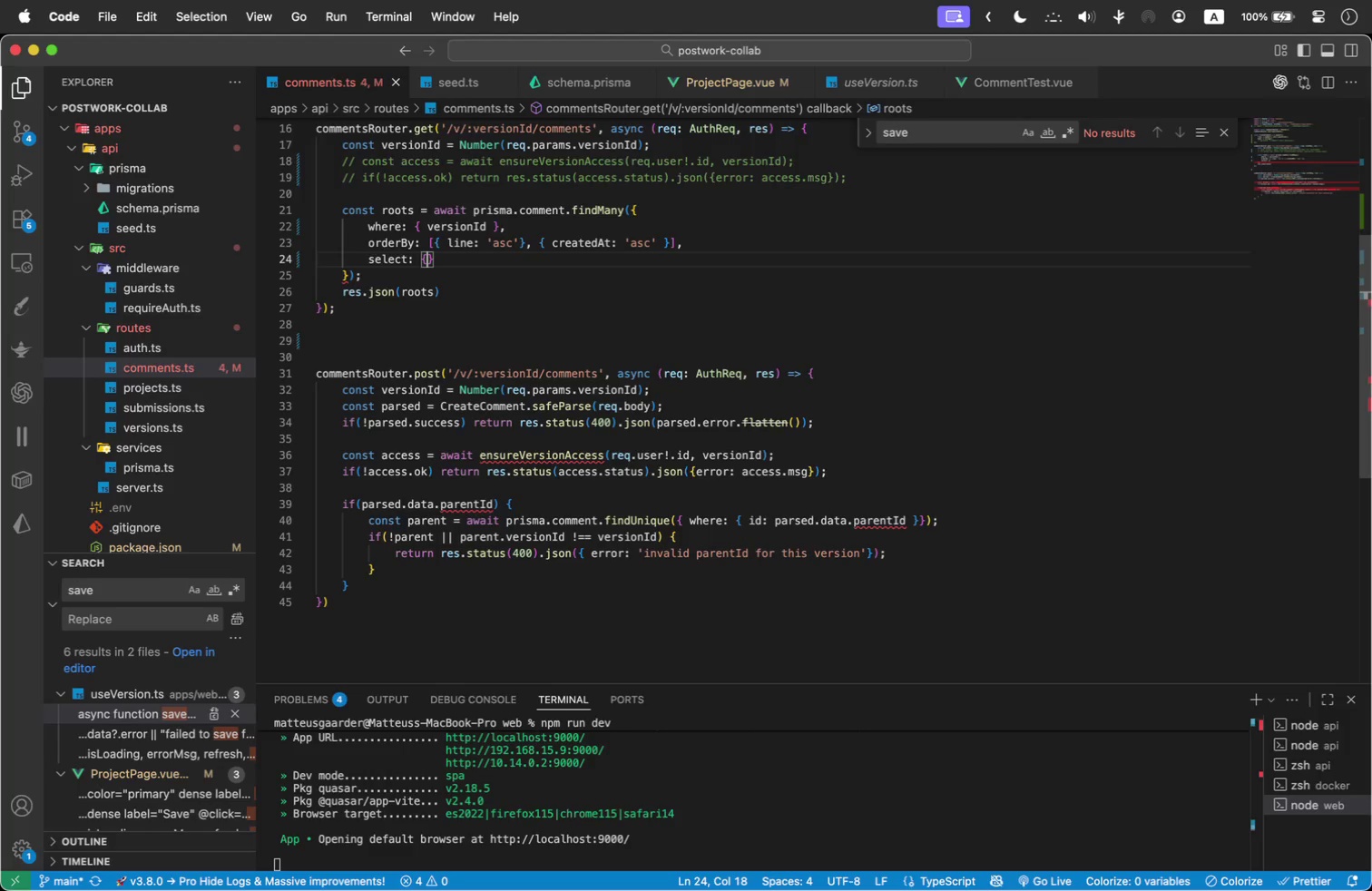 
key(Enter)
 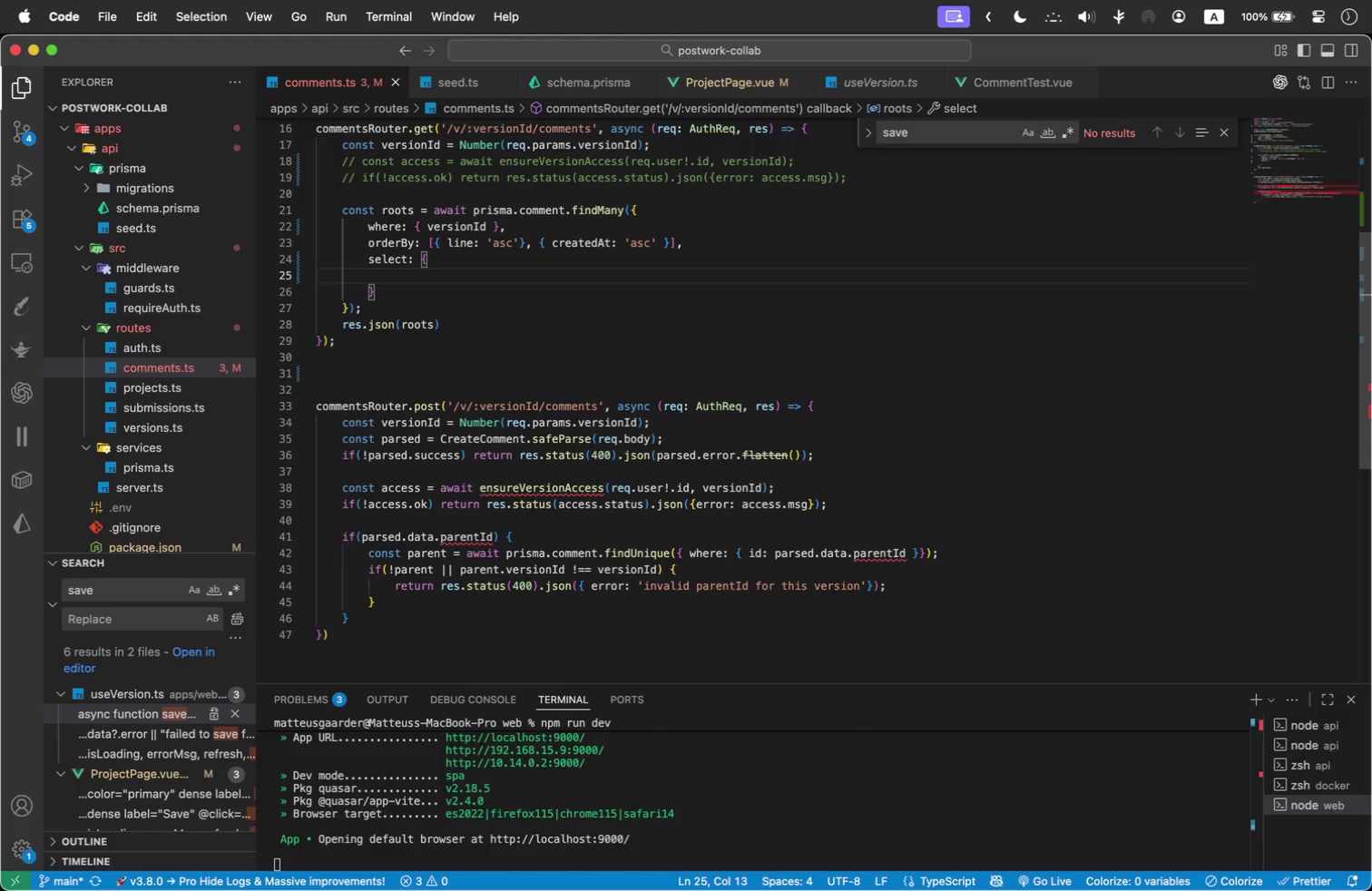 
type(id: true,)
 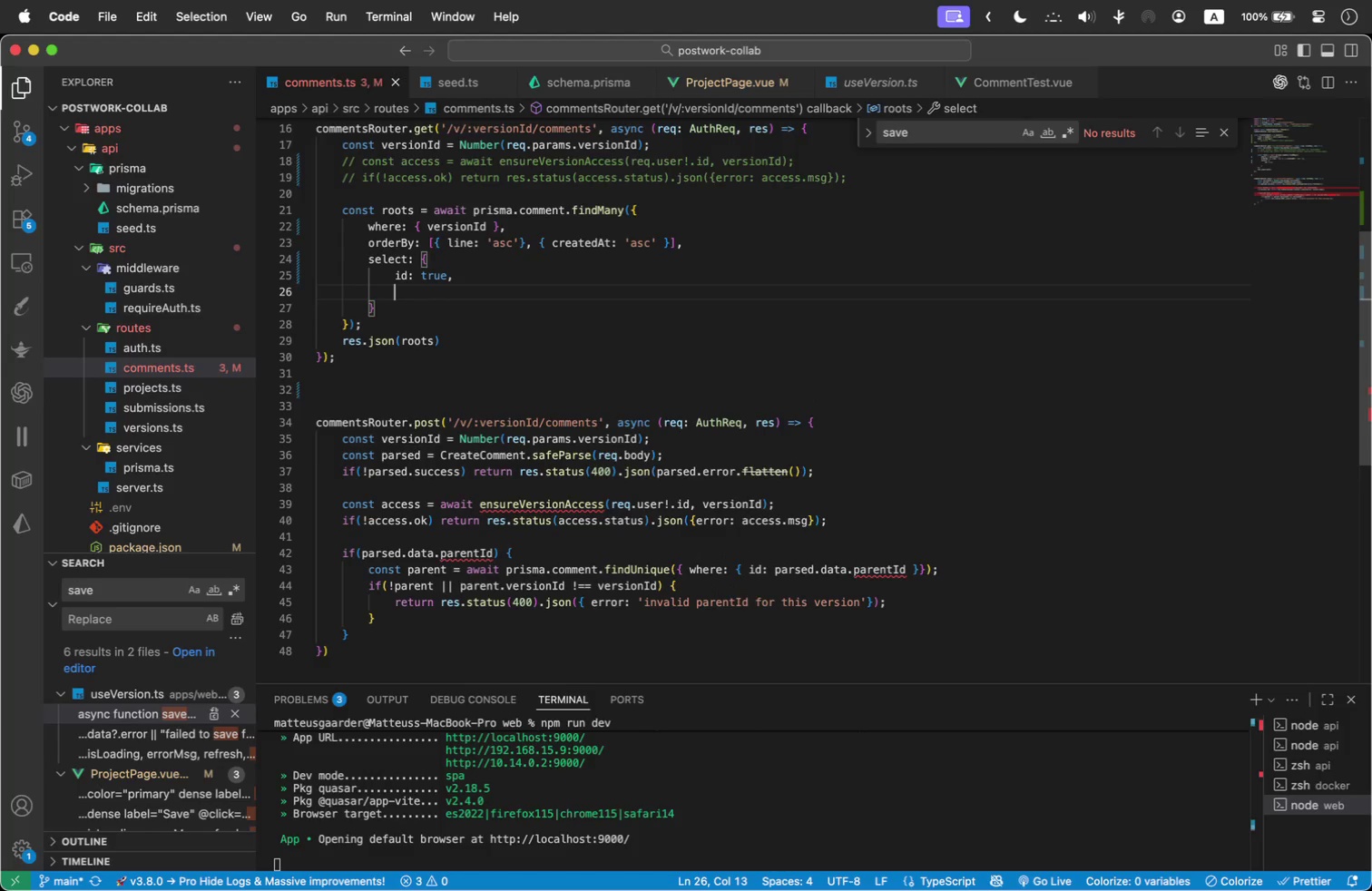 
 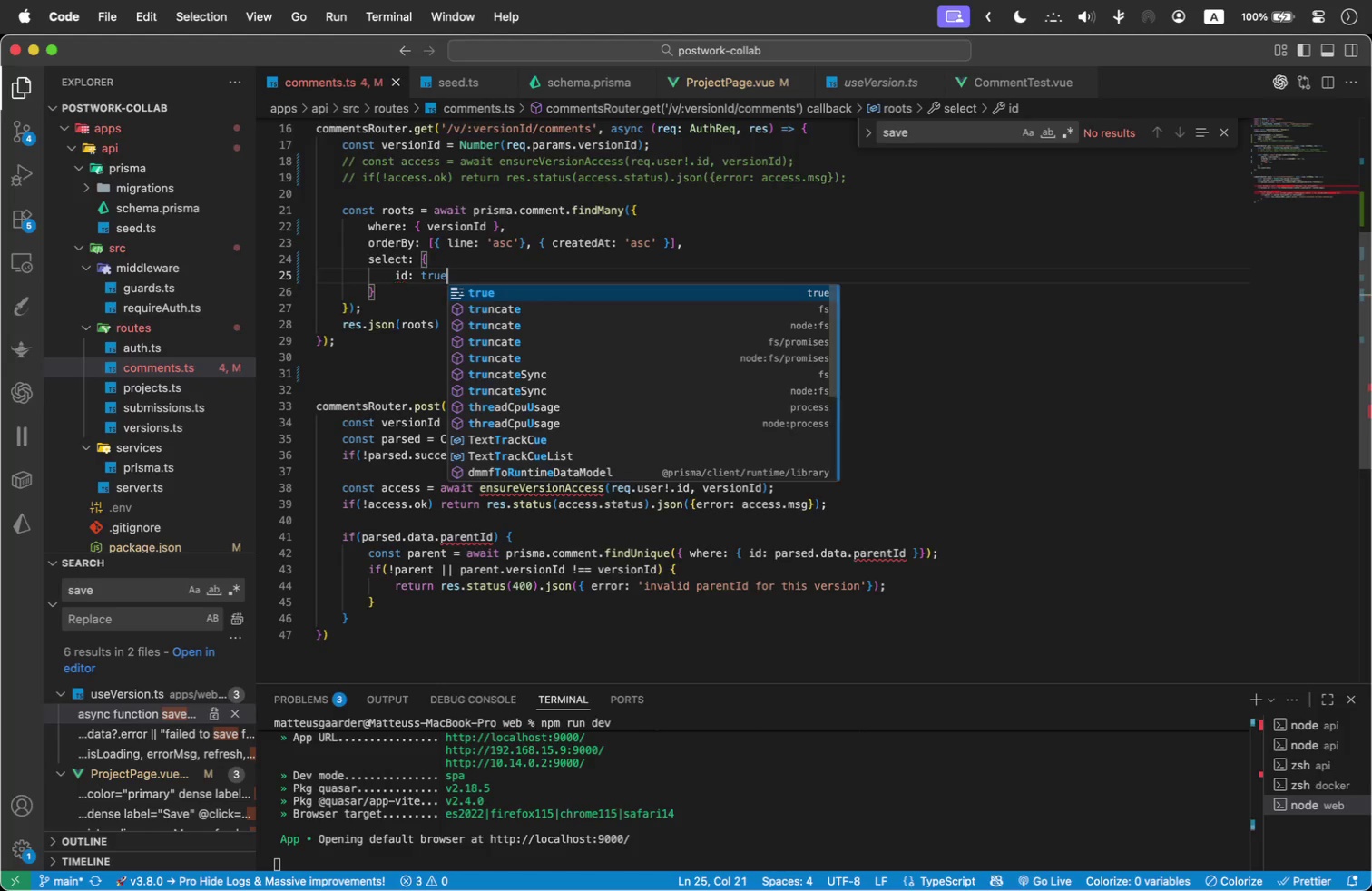 
key(Enter)
 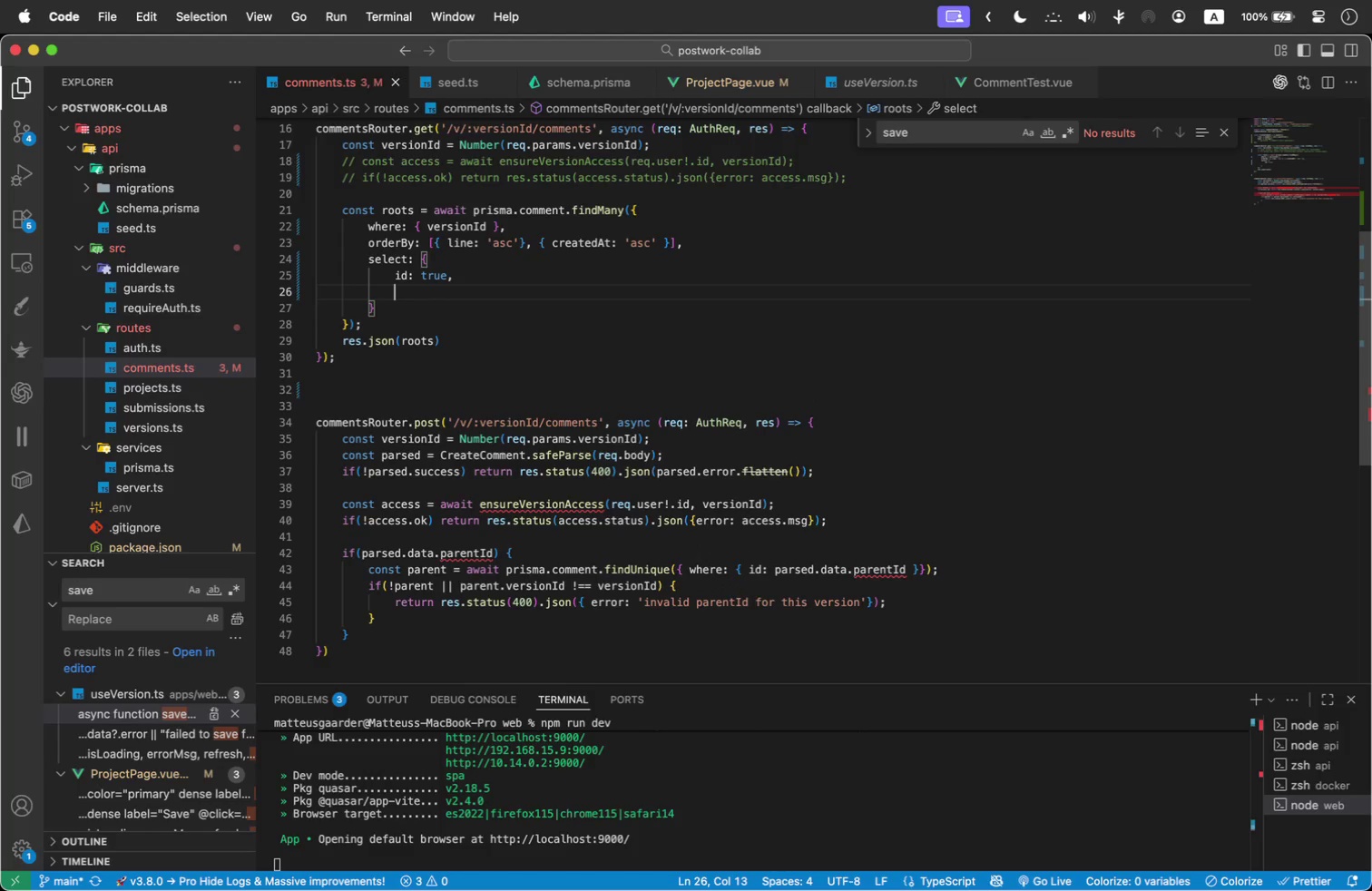 
type(vers)
 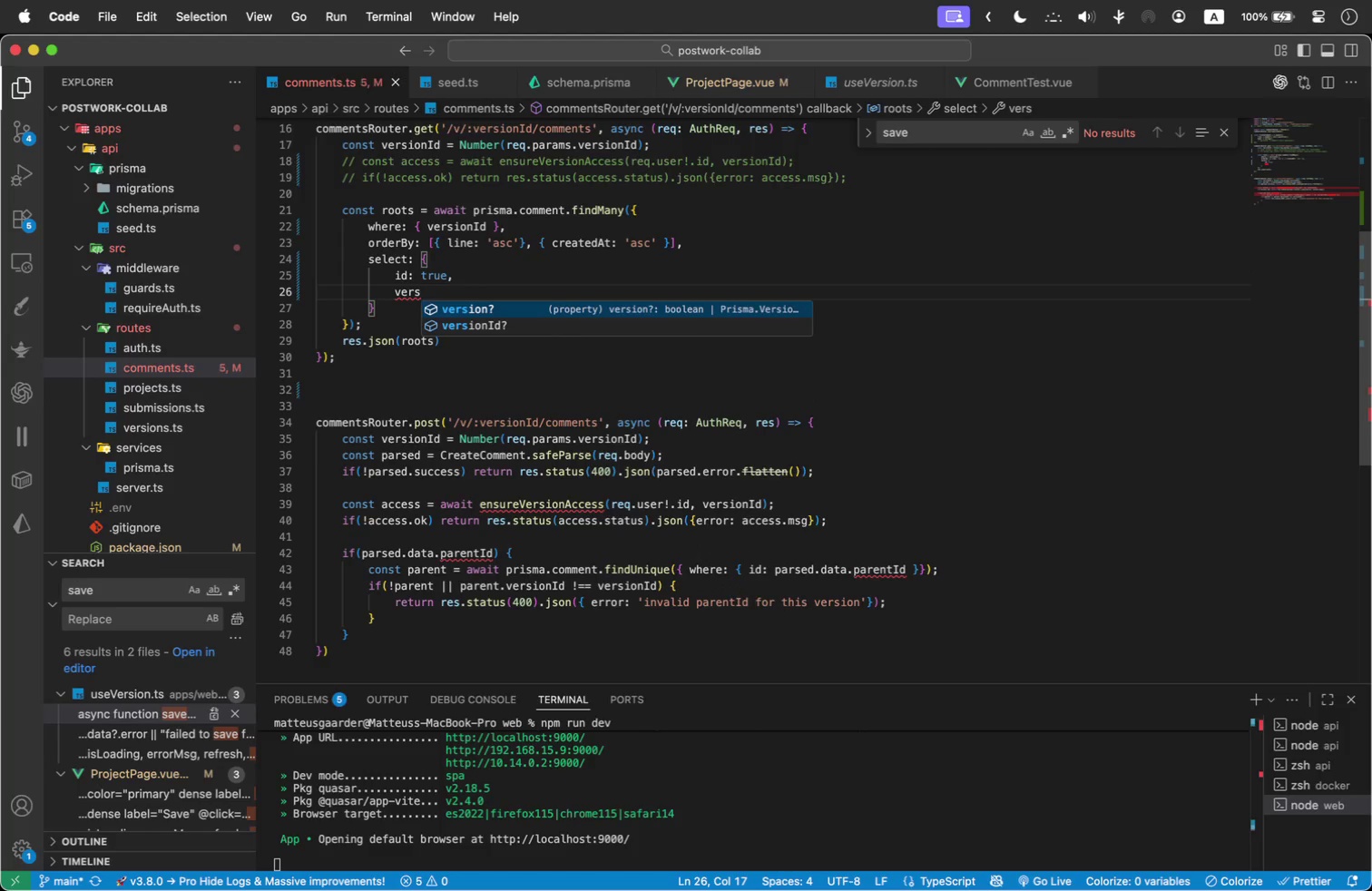 
key(ArrowDown)
 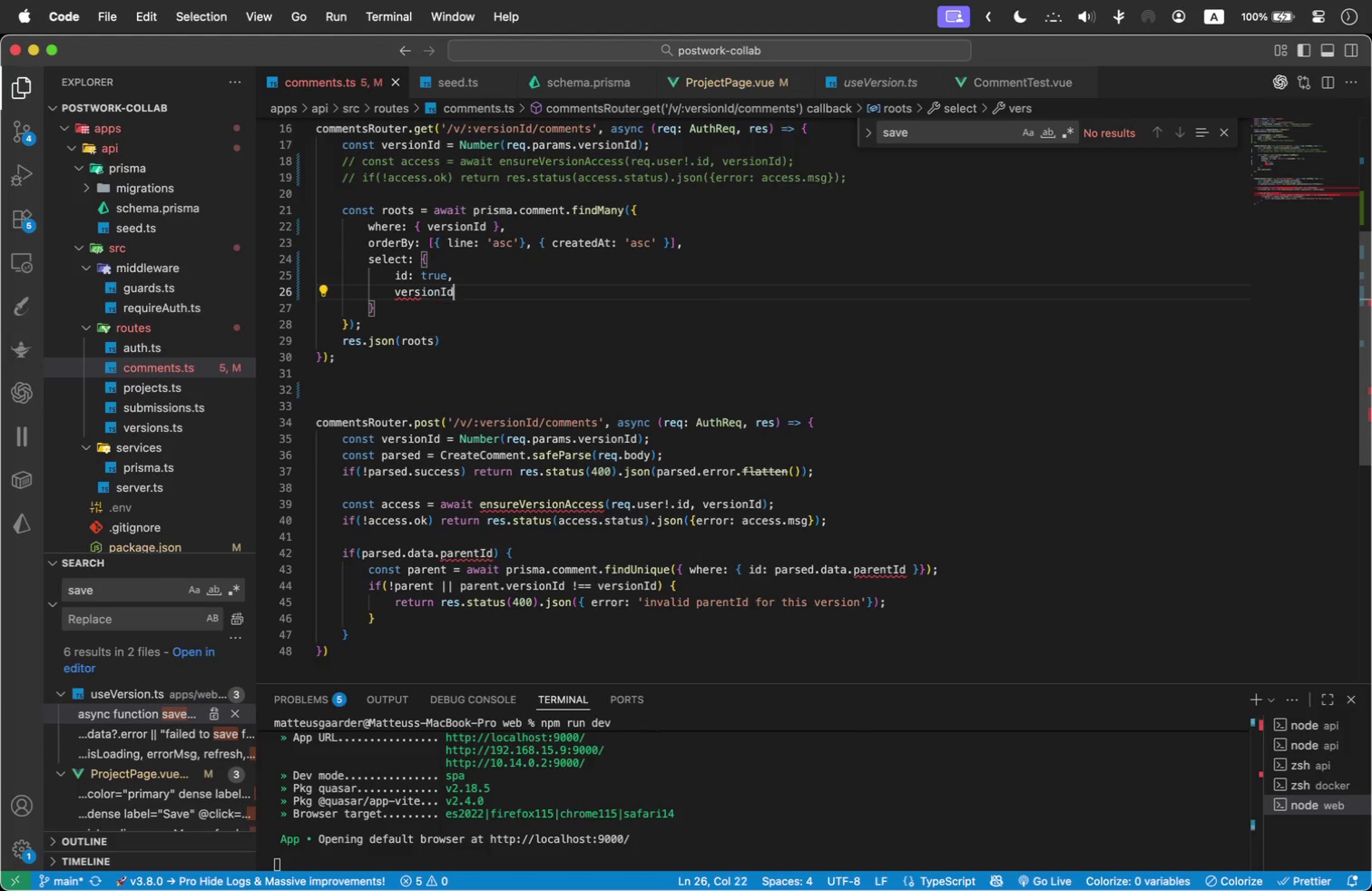 
key(Enter)
 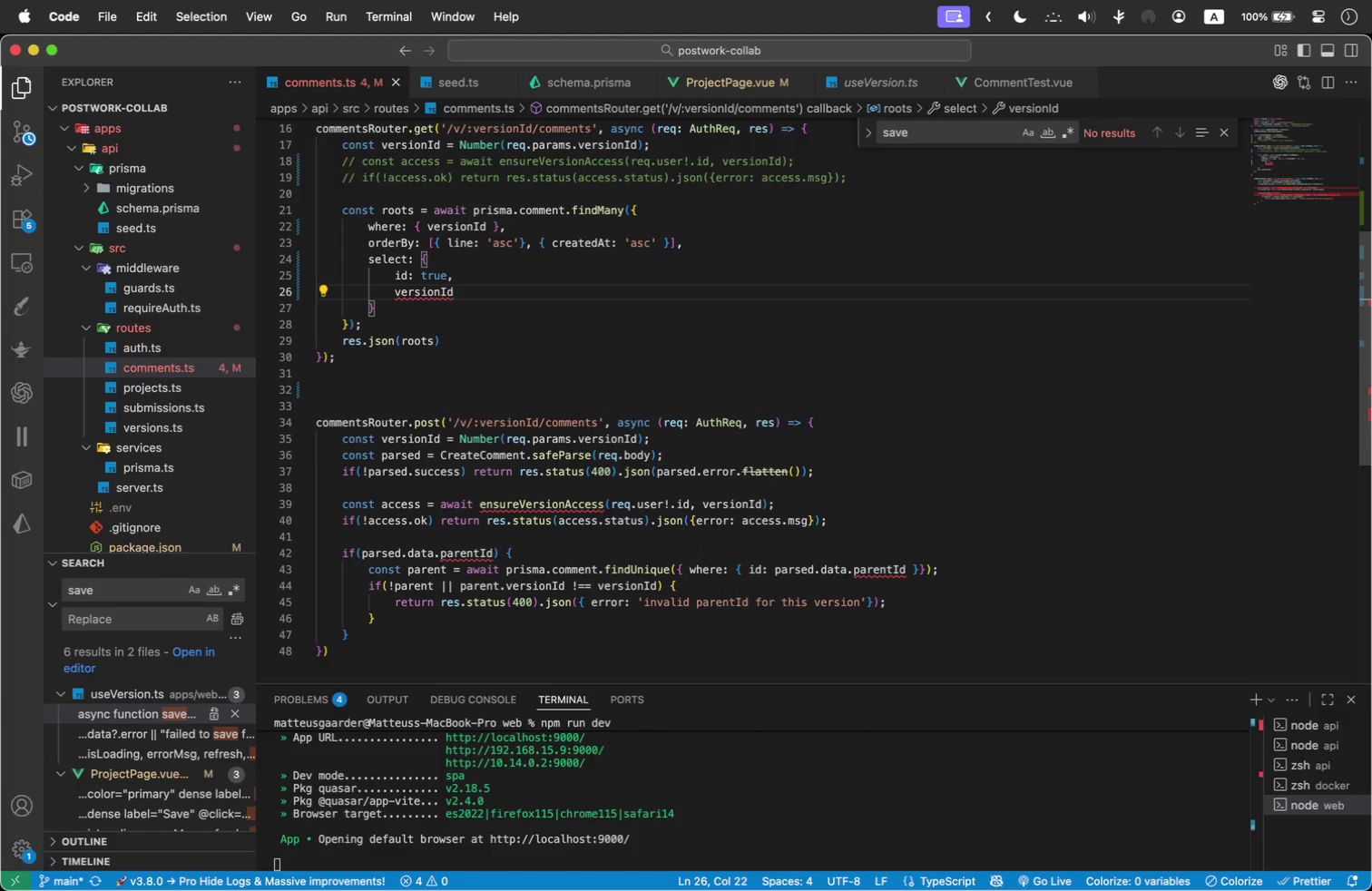 
type(: true)
 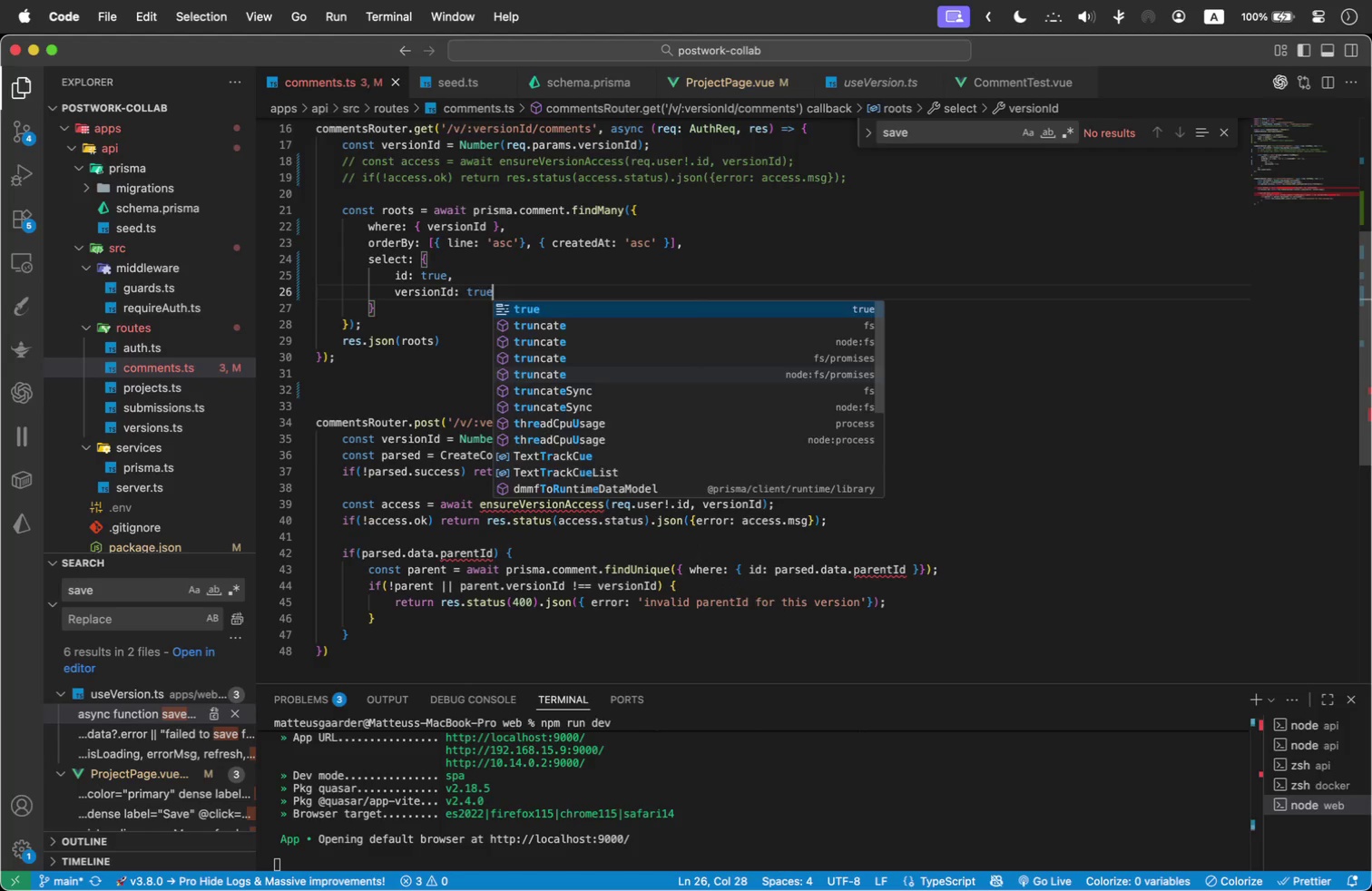 
key(Enter)
 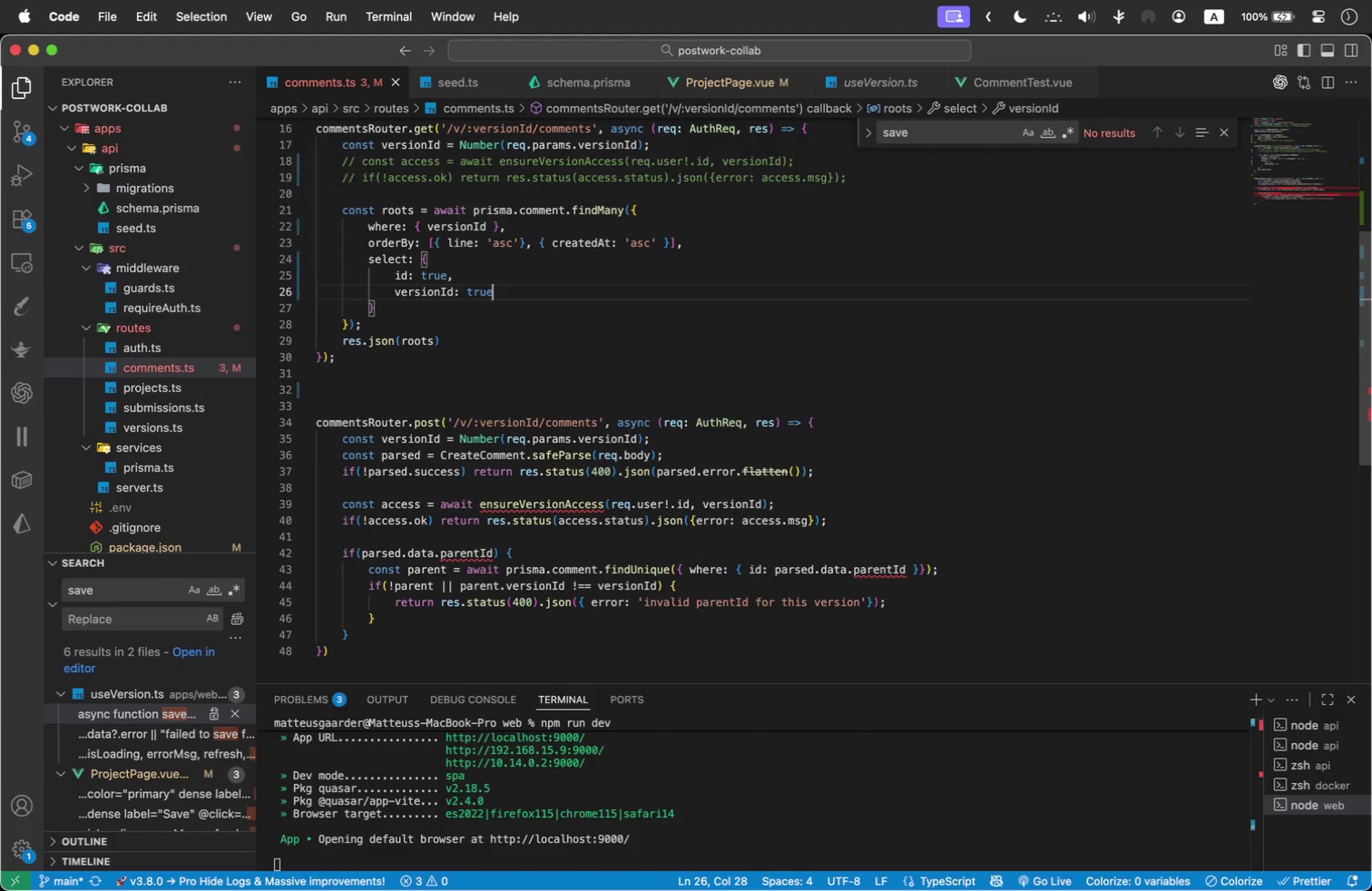 
key(Comma)
 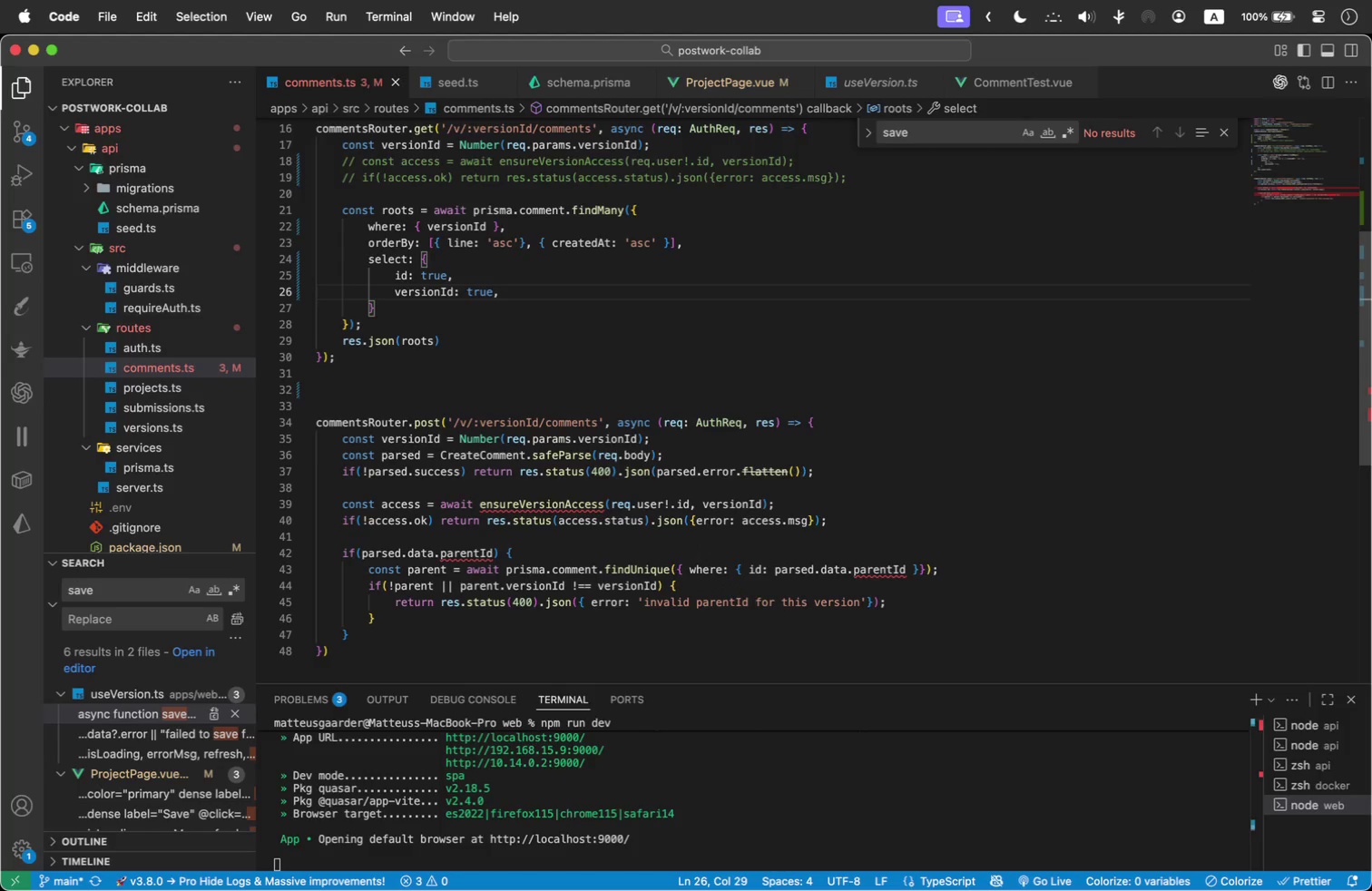 
key(Enter)
 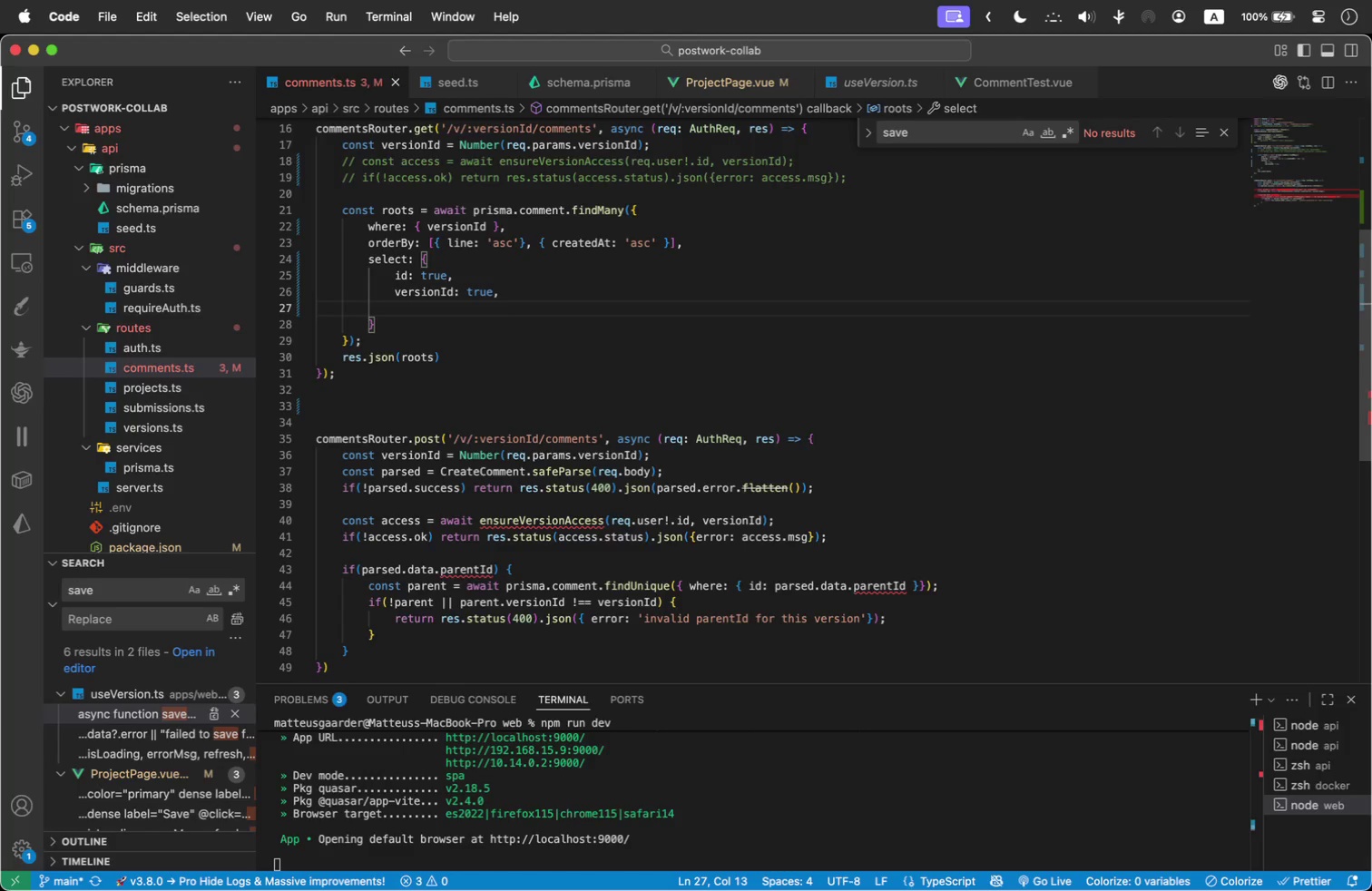 
type(line: true,)
 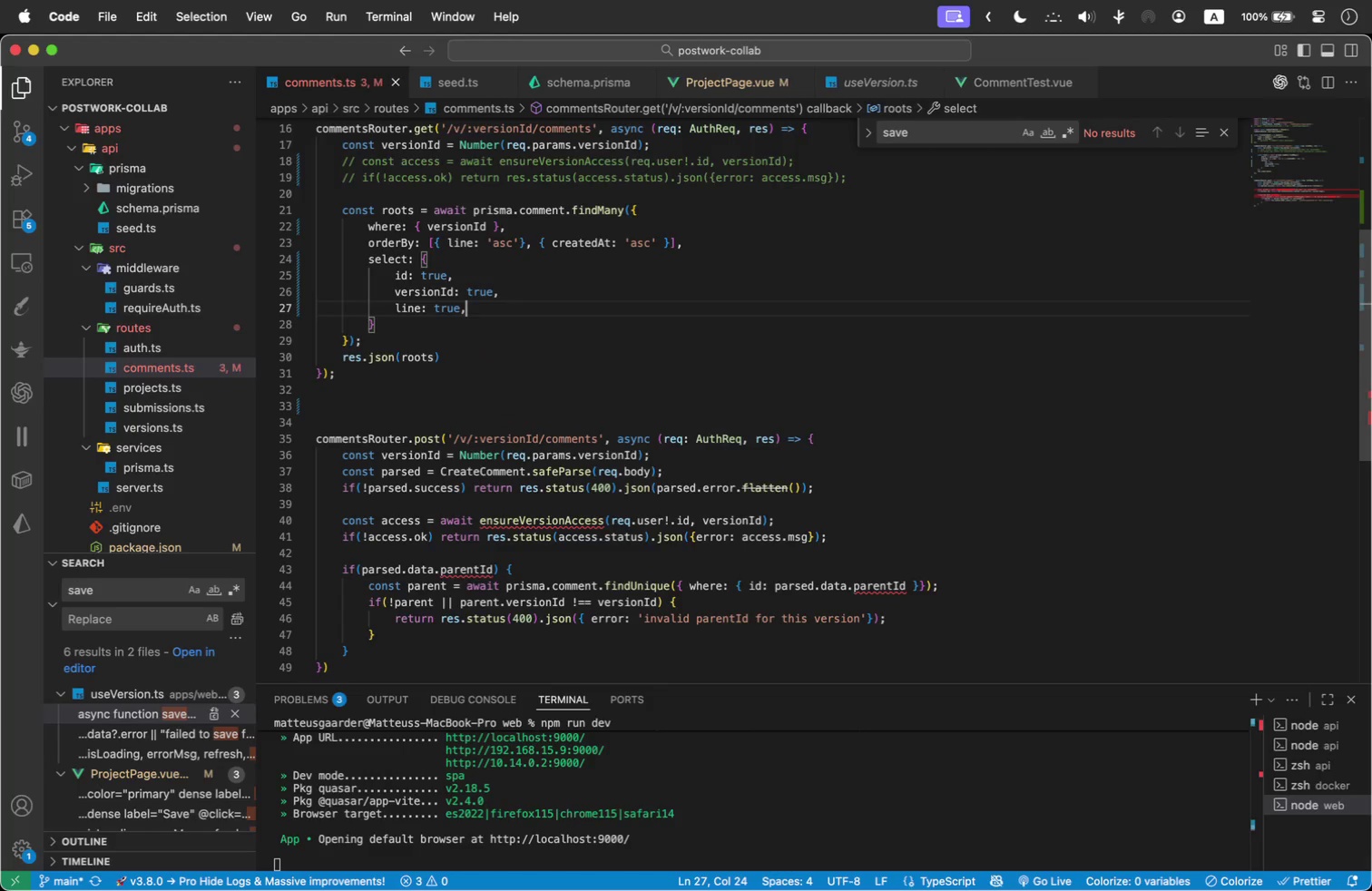 
key(Enter)
 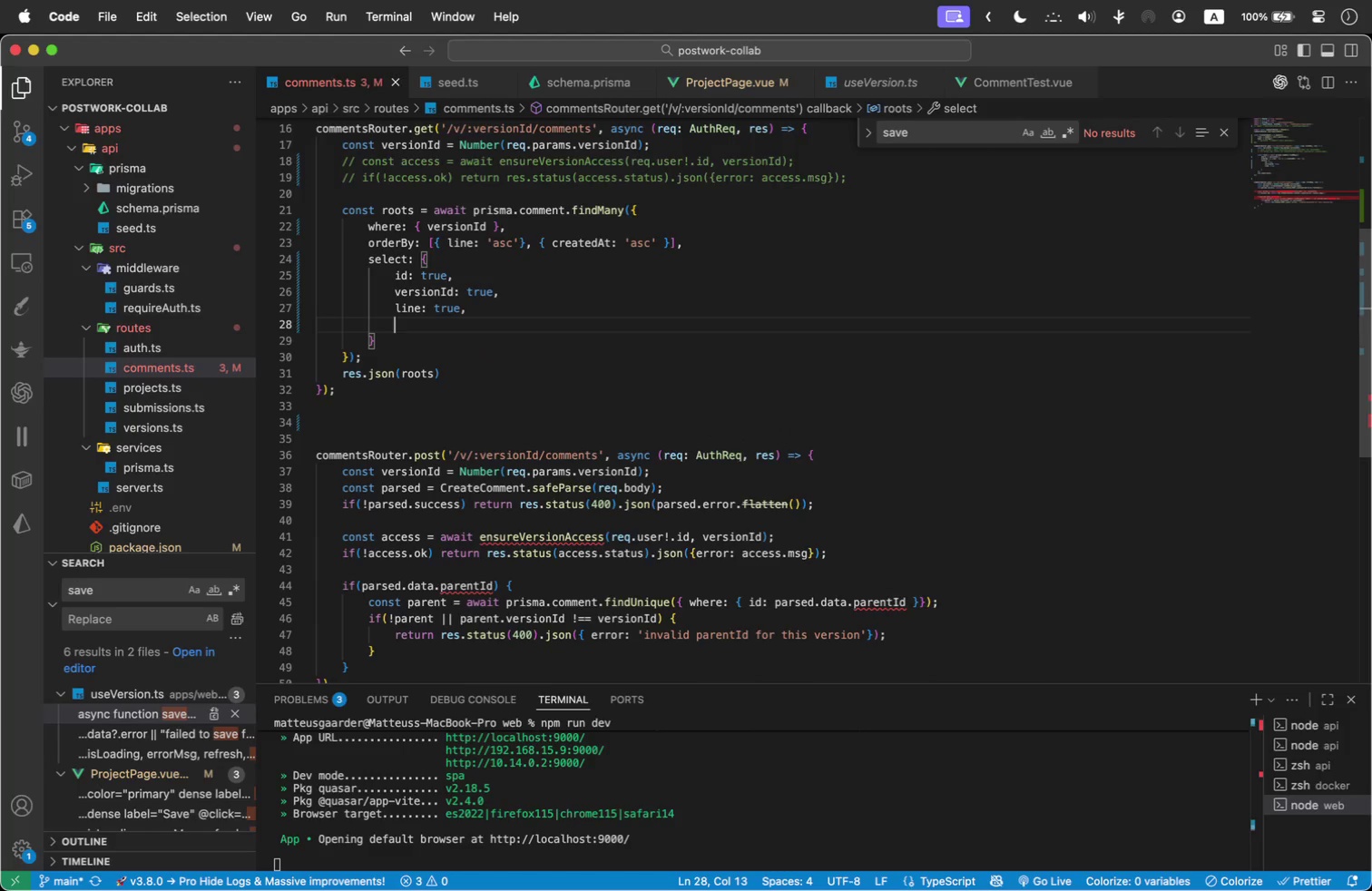 
type(content: treu)
key(Backspace)
key(Backspace)
type(ue,)
 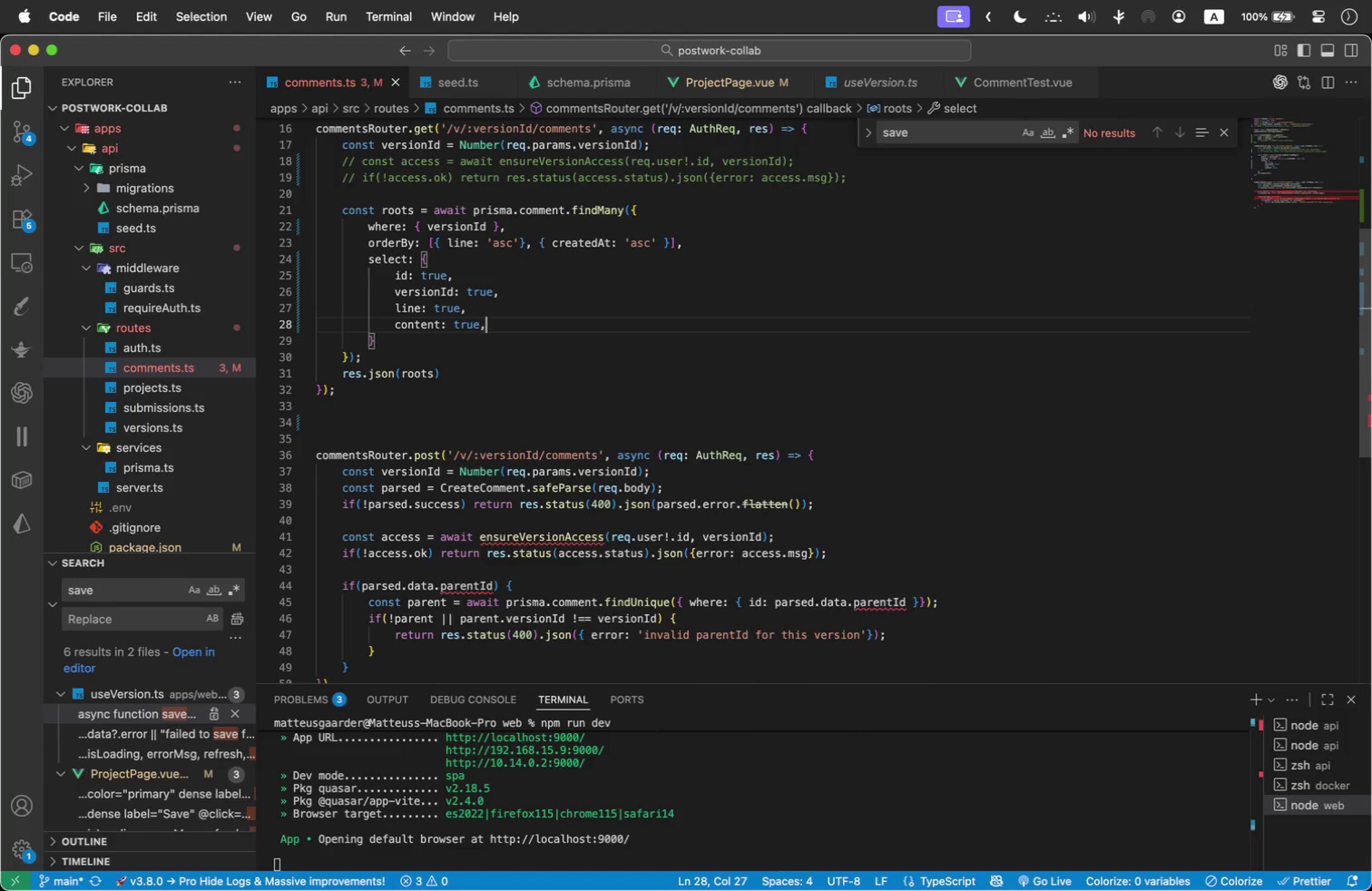 
key(Enter)
 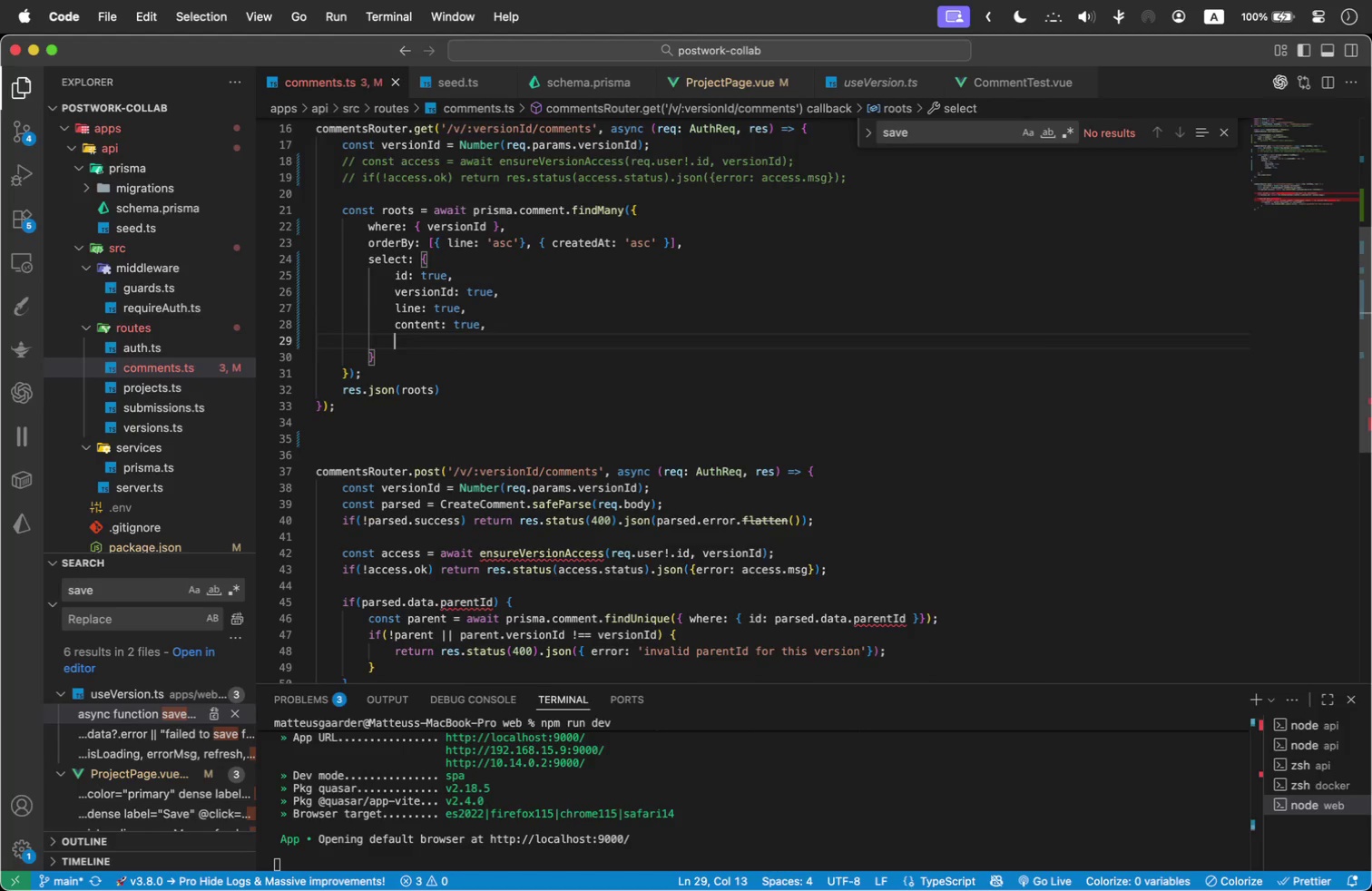 
type(creat)
 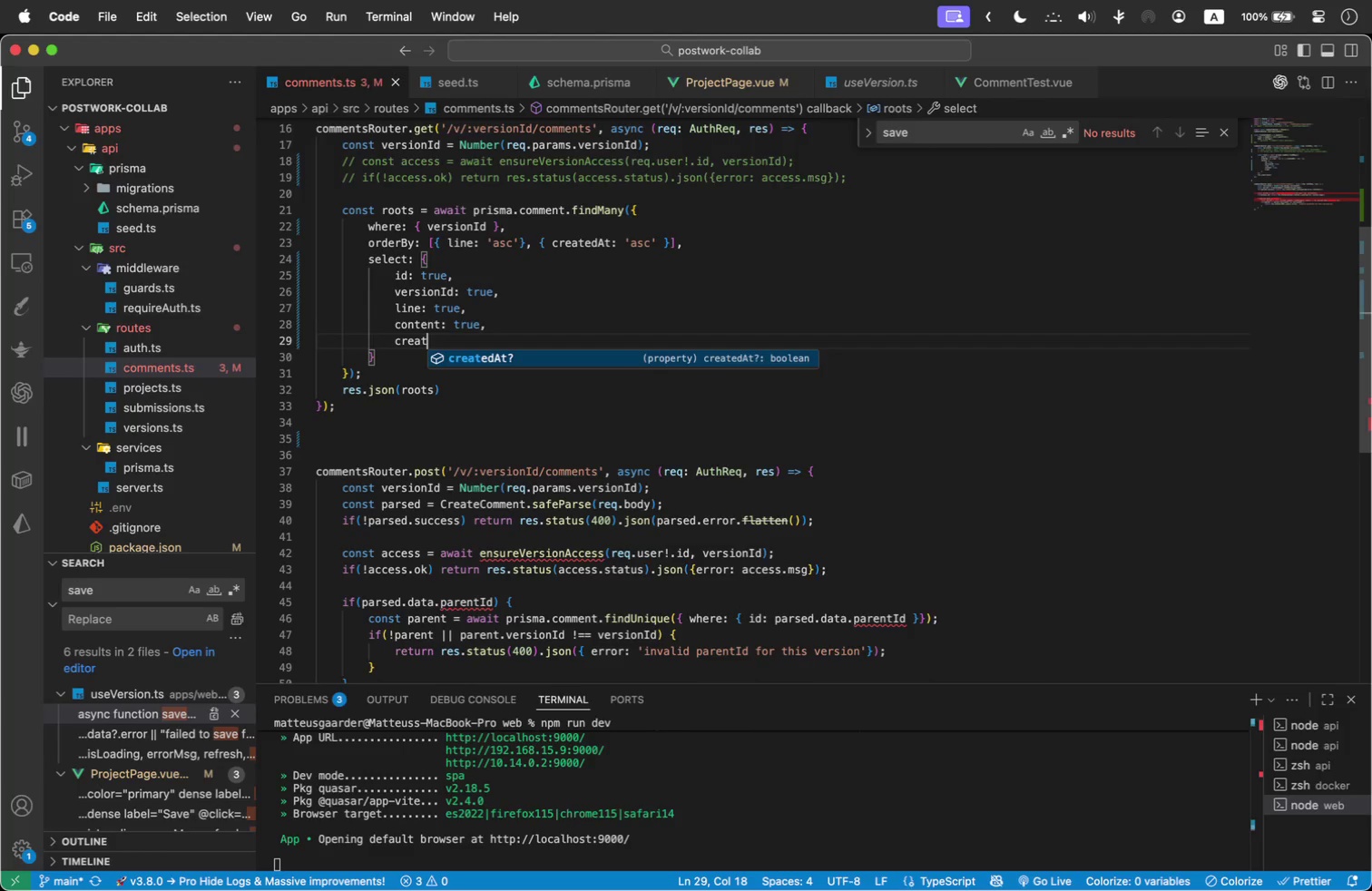 
key(Enter)
 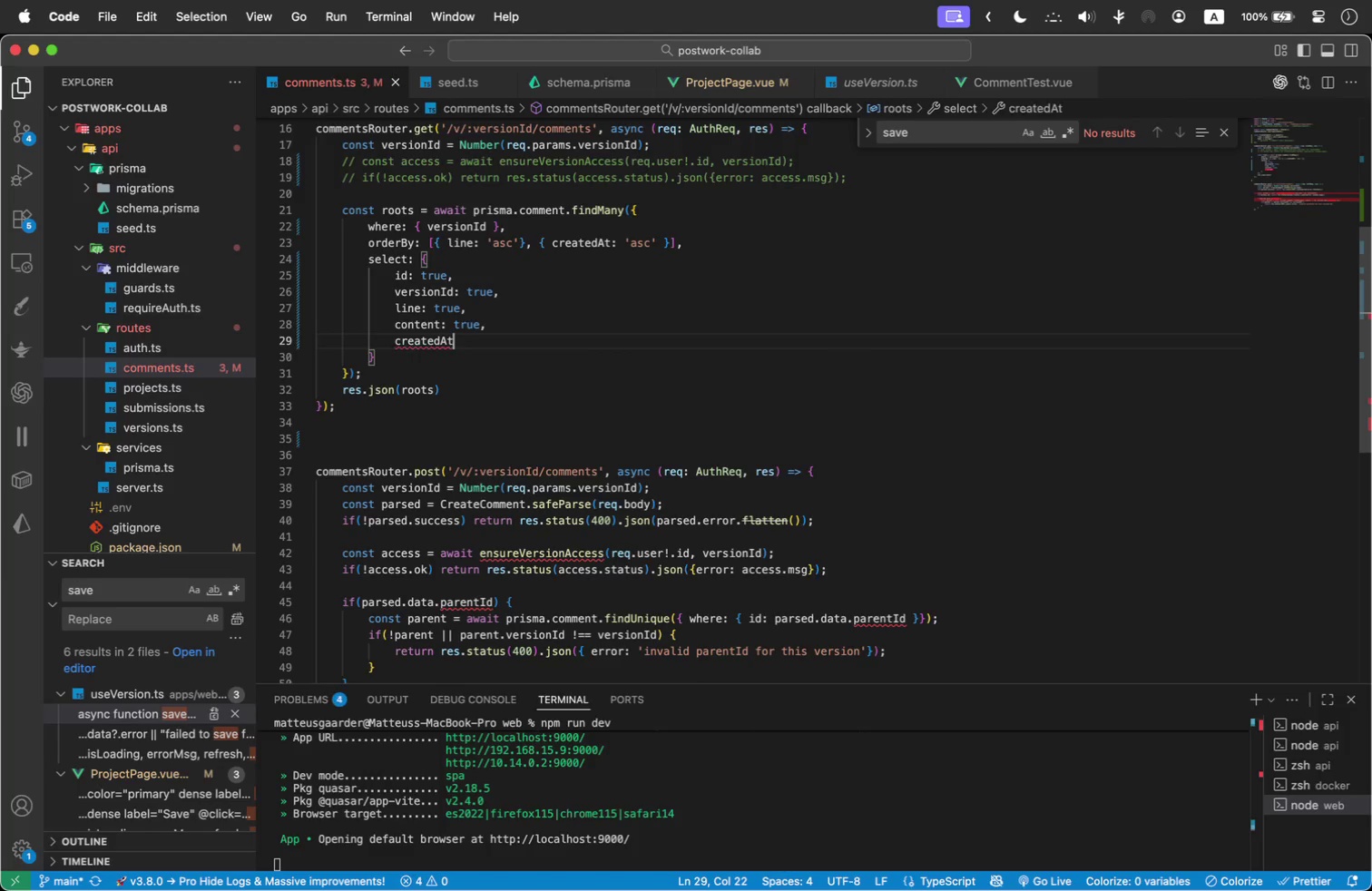 
type(: true.)
key(Backspace)
type(,)
 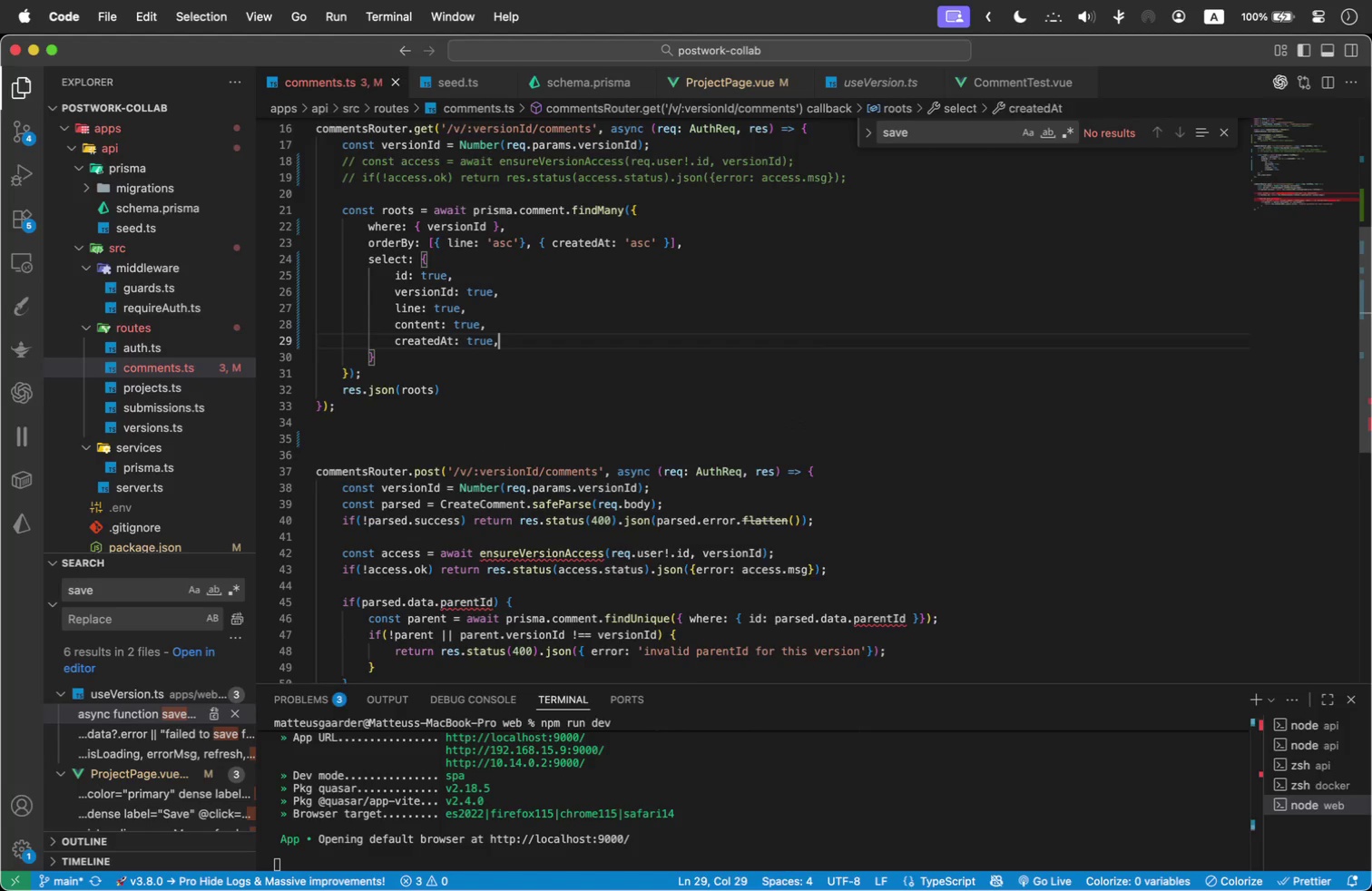 
key(Enter)
 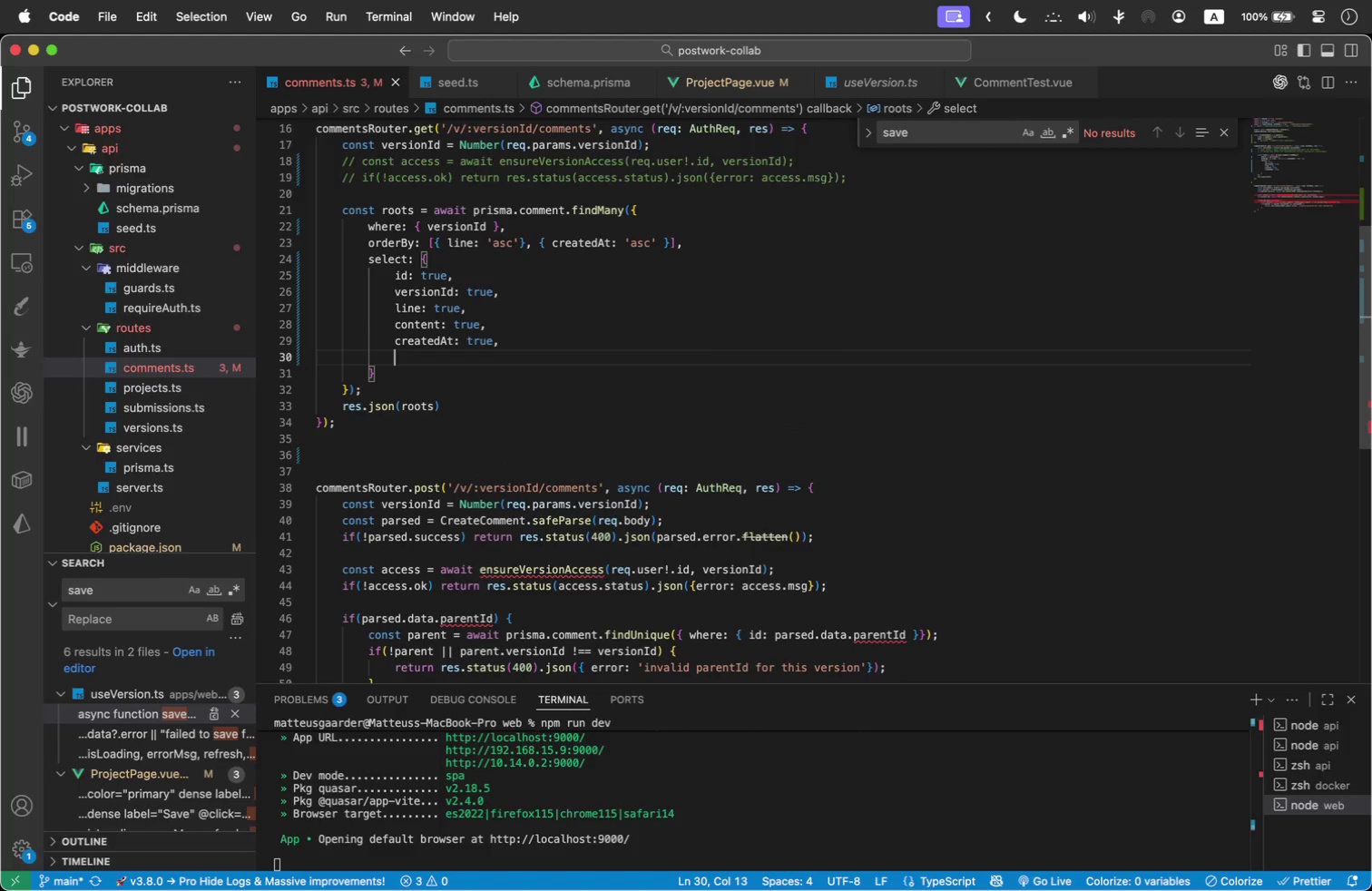 
type(auth)
 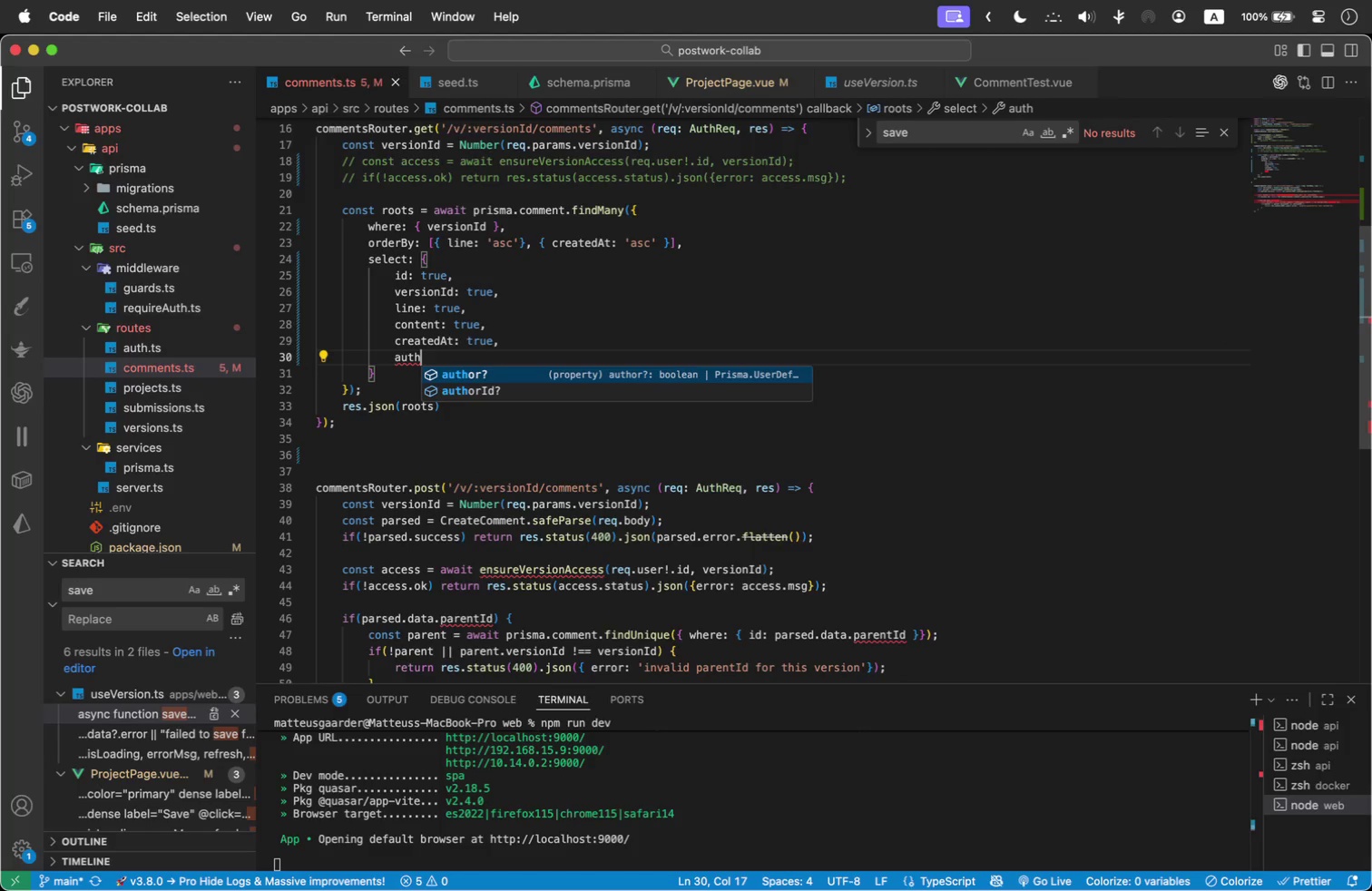 
key(Enter)
 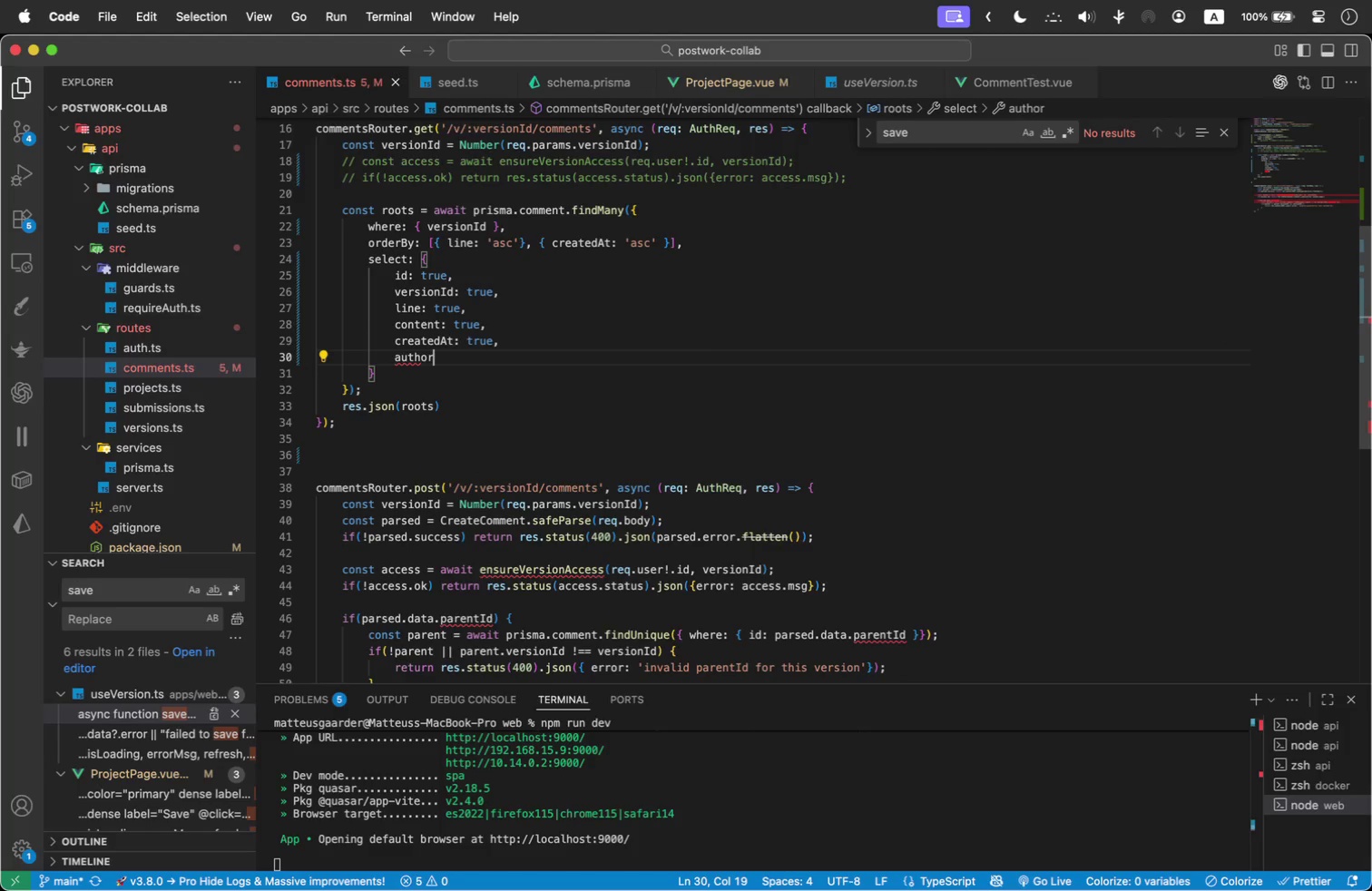 
type(: { select { id: true, )
 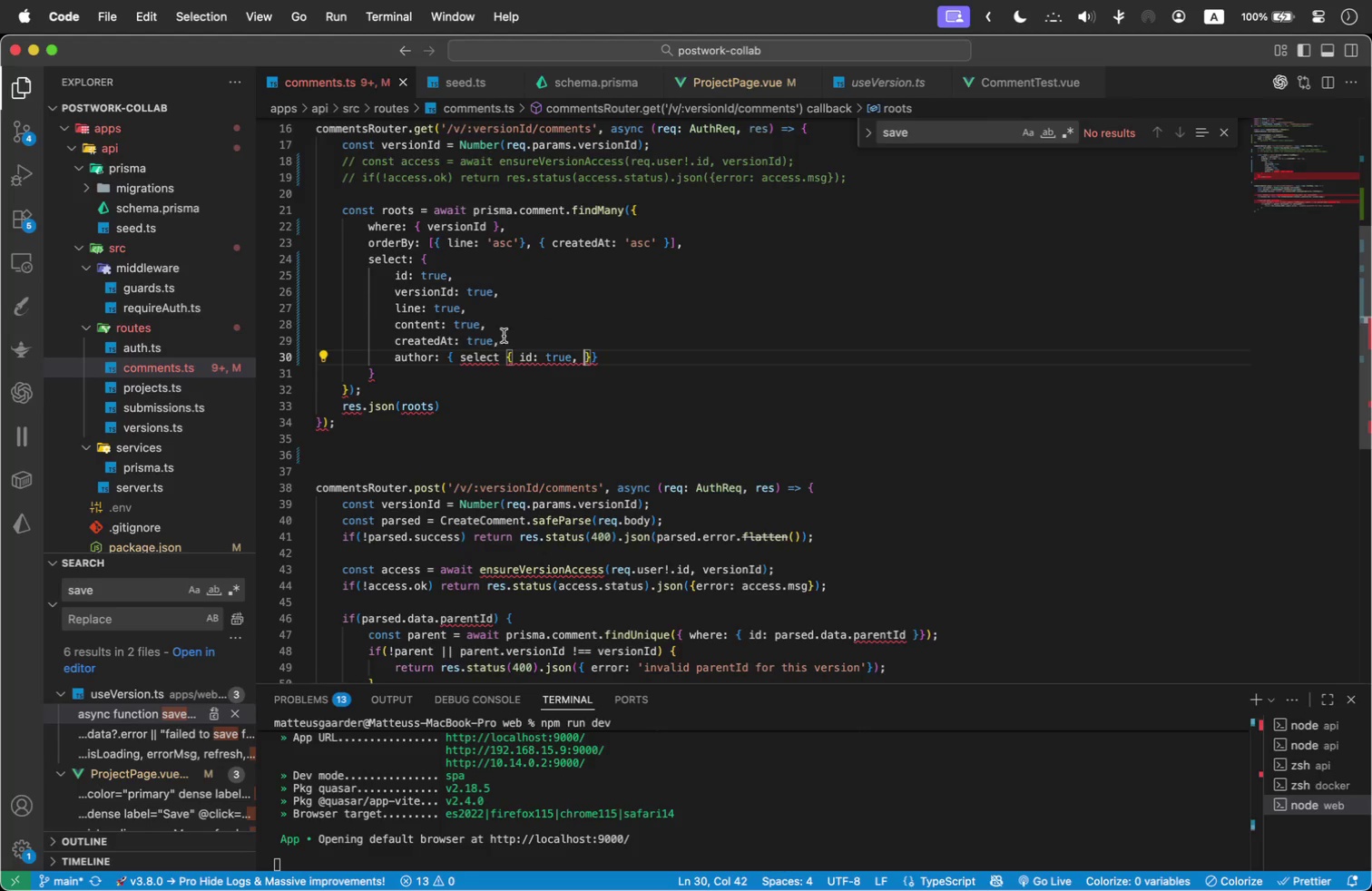 
left_click([498, 355])
 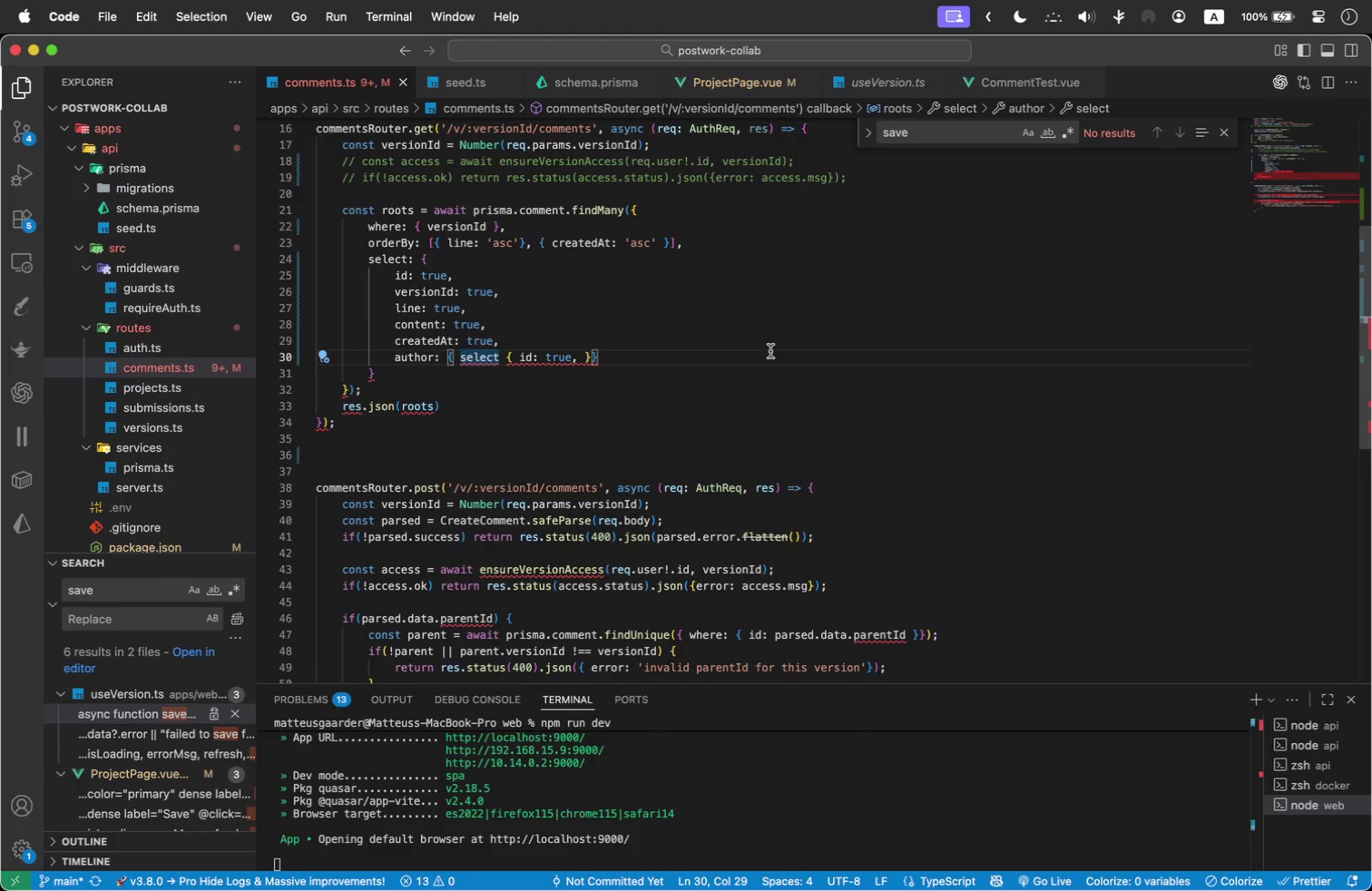 
key(Shift+Semicolon)
 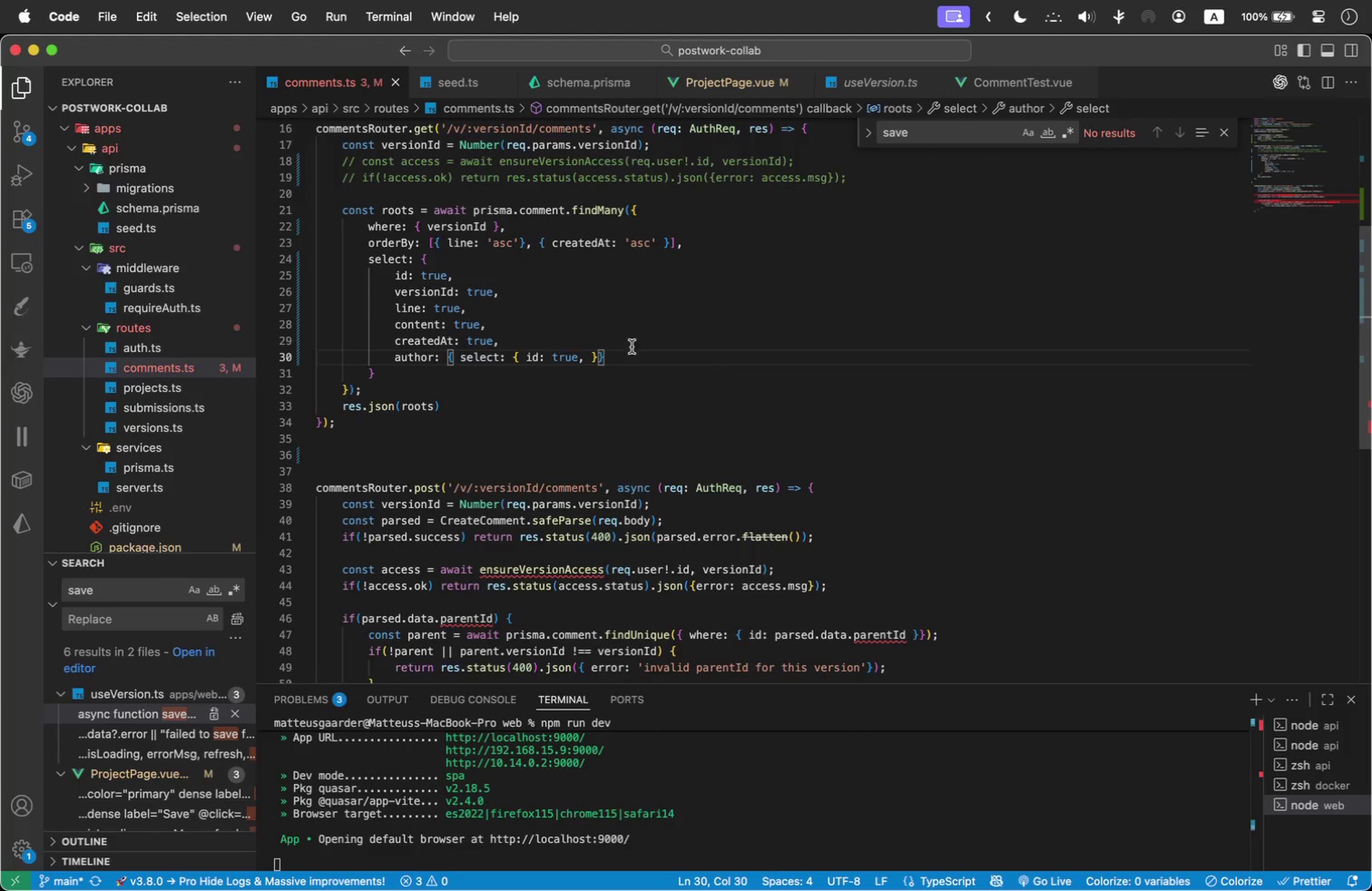 
left_click([588, 359])
 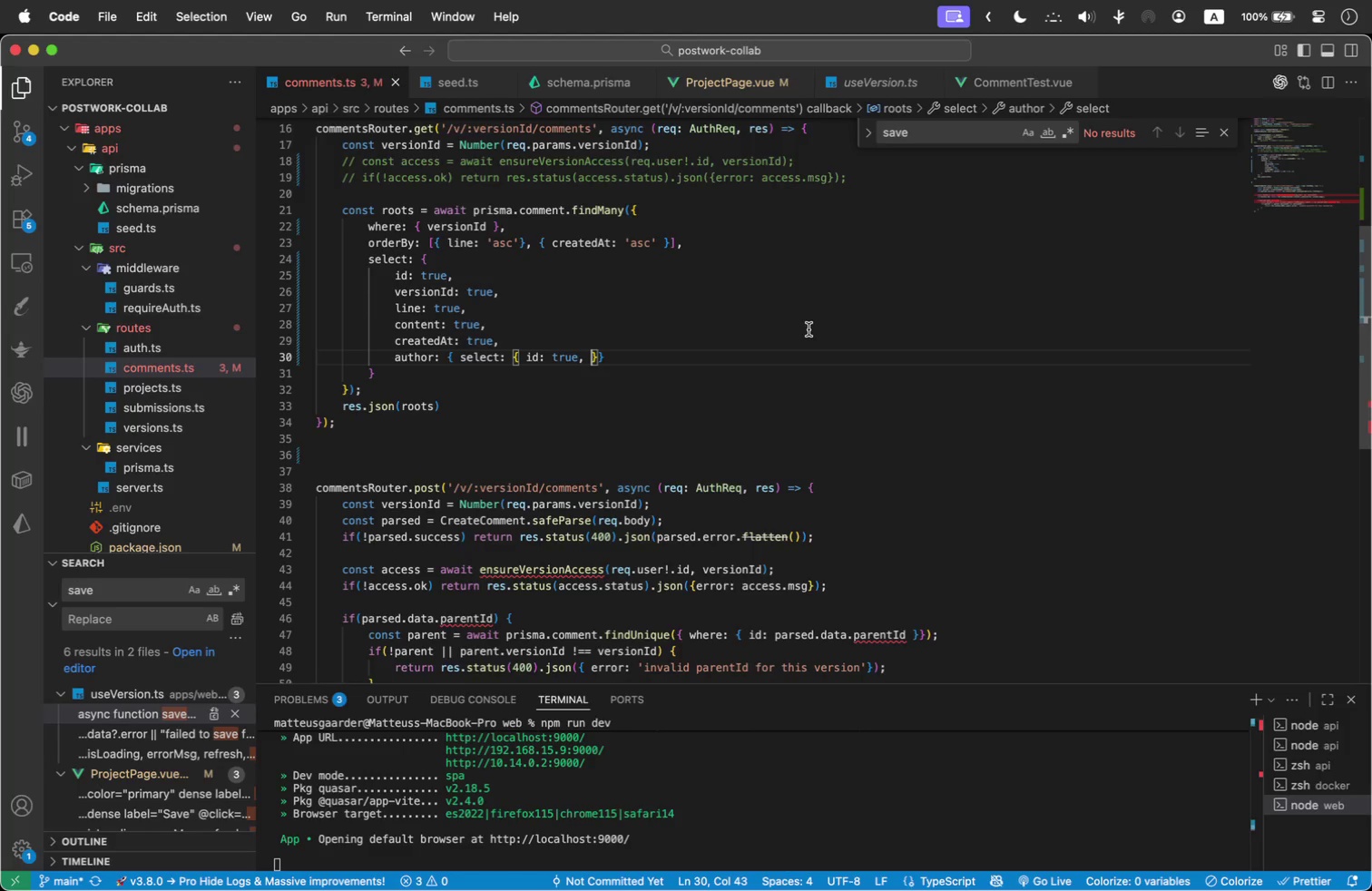 
type(name: true,)
 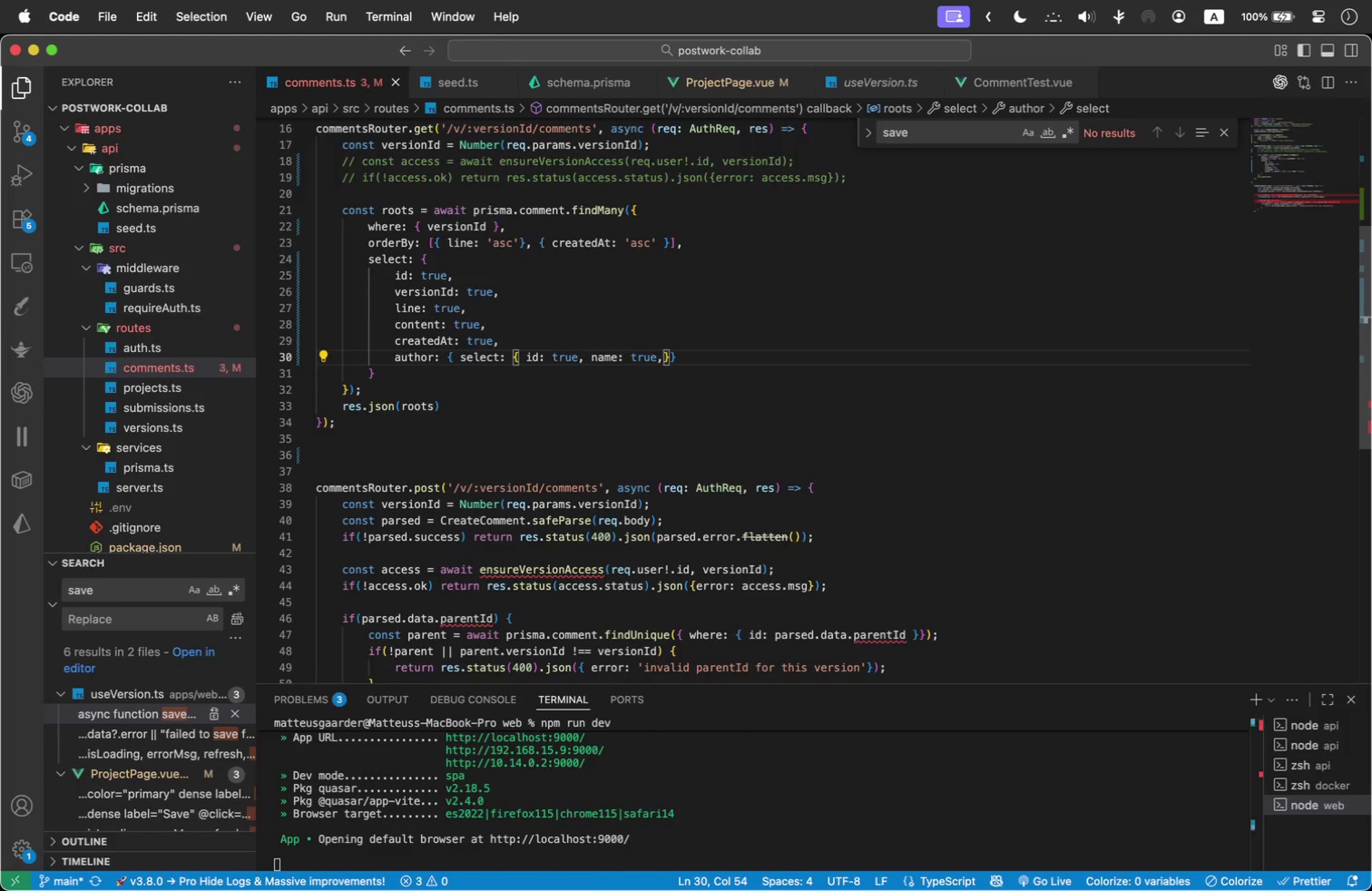 
type( emai)
 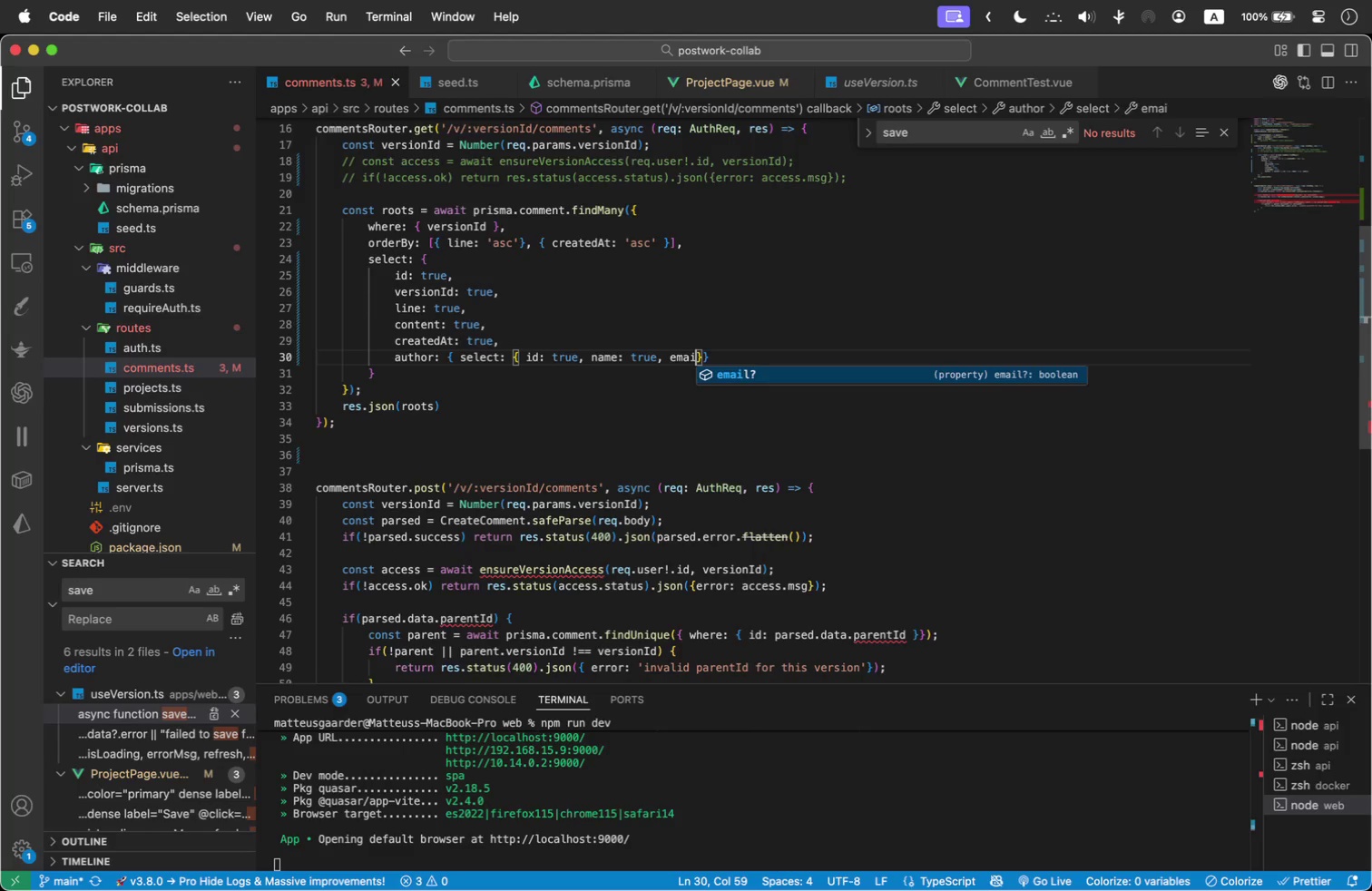 
key(Enter)
 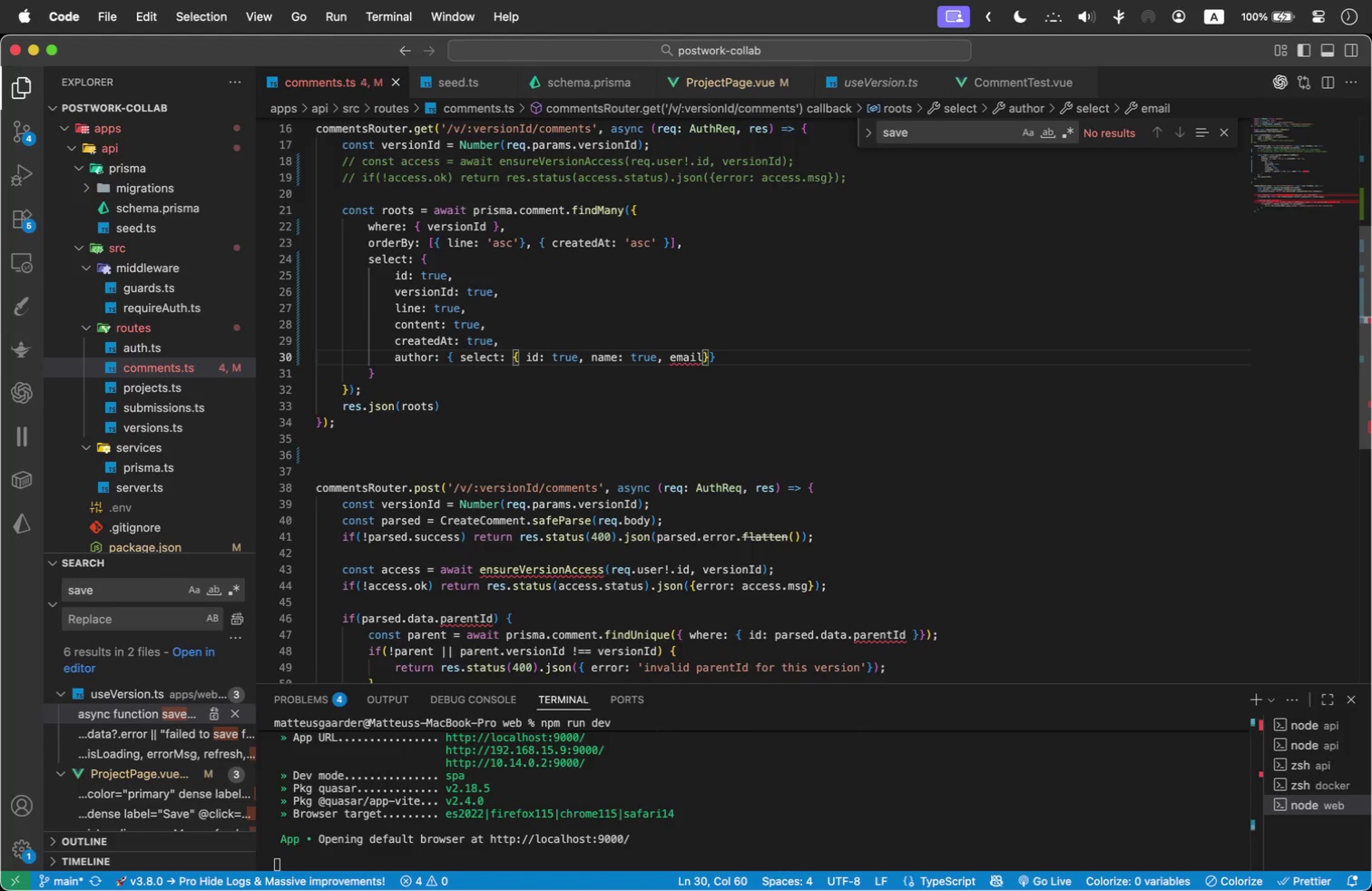 
key(Shift+ShiftLeft)
 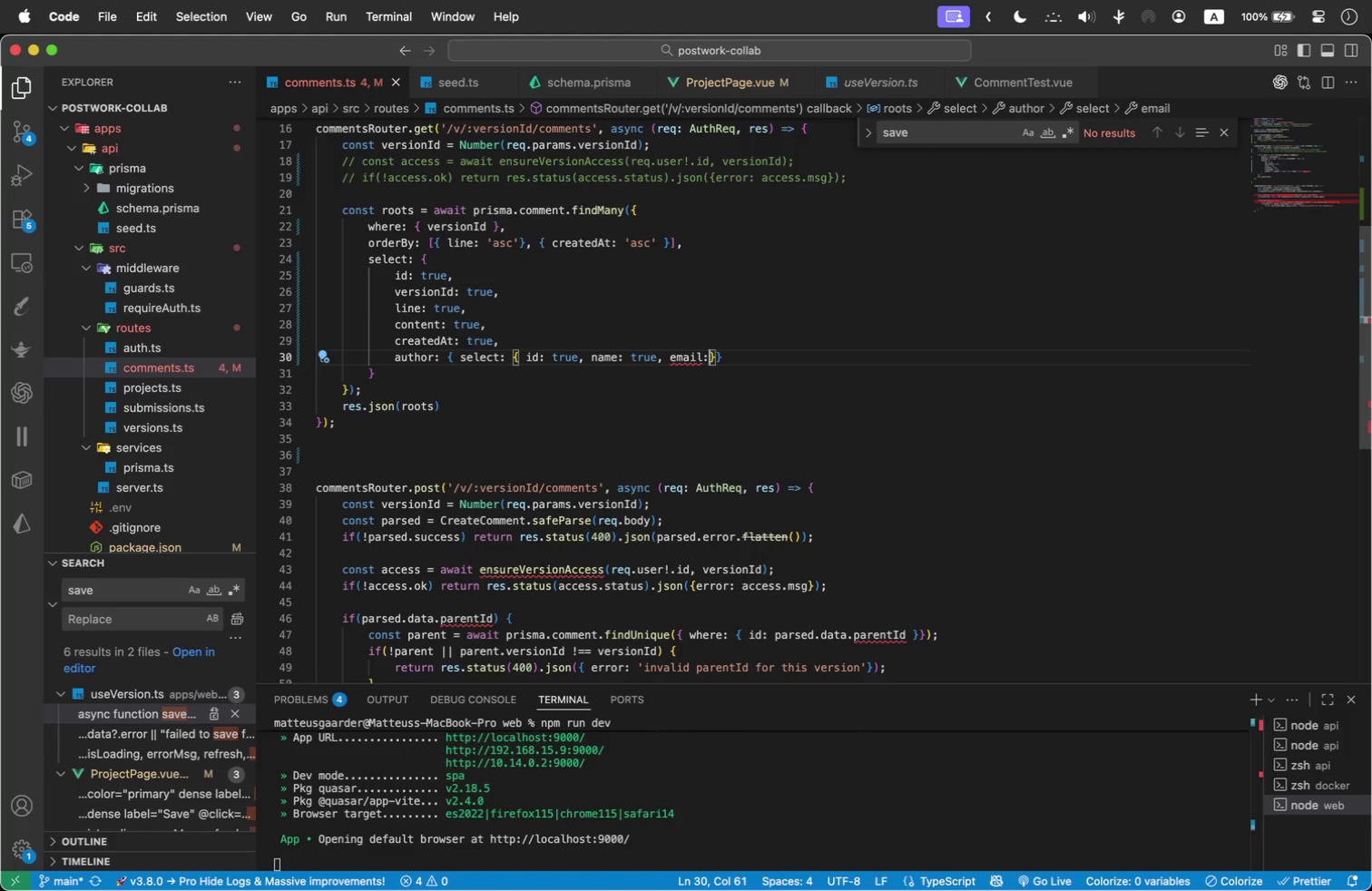 
key(Shift+Semicolon)
 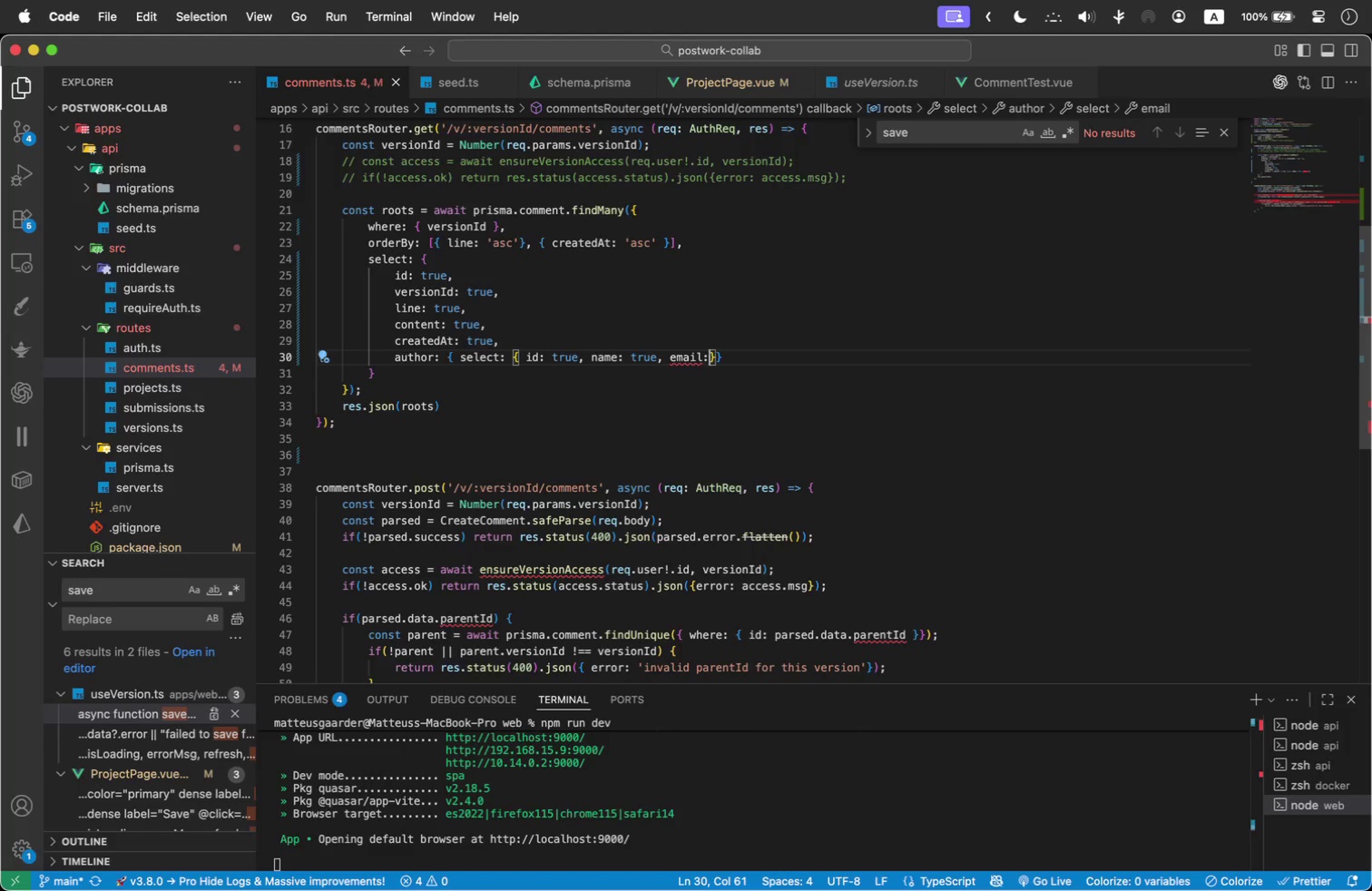 
key(Space)
 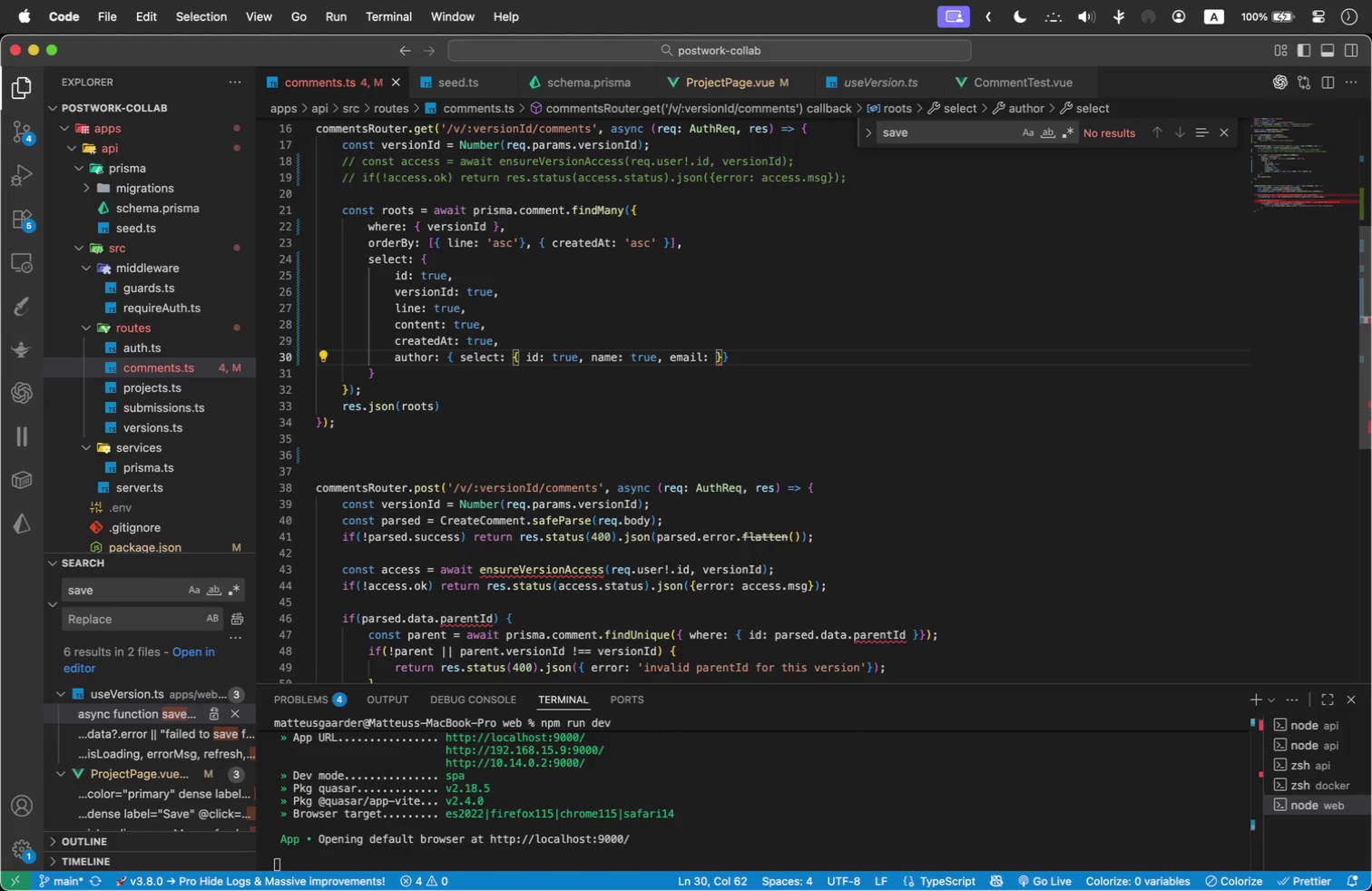 
key(Backspace)
 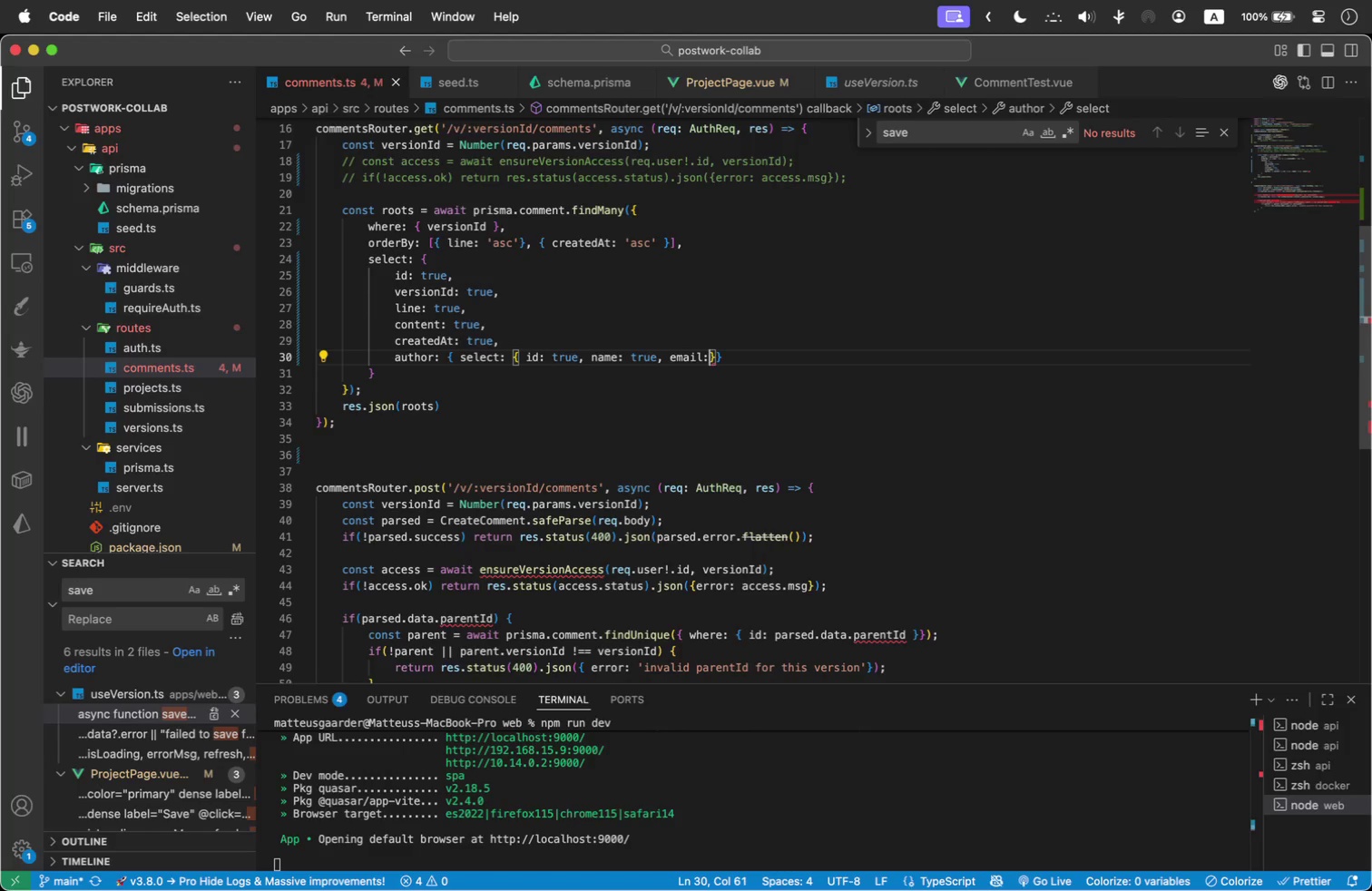 
key(Backspace)
 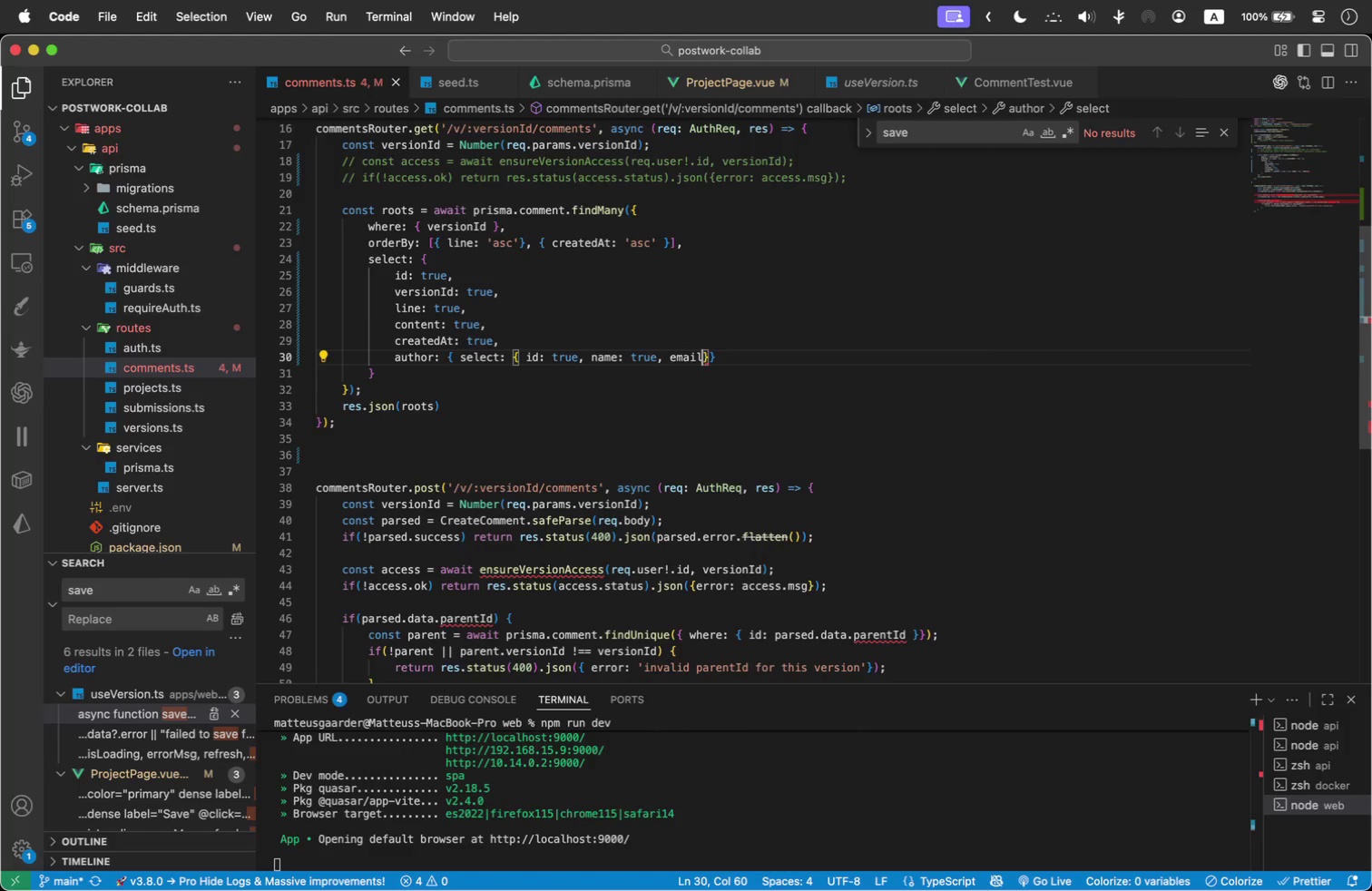 
key(Backspace)
 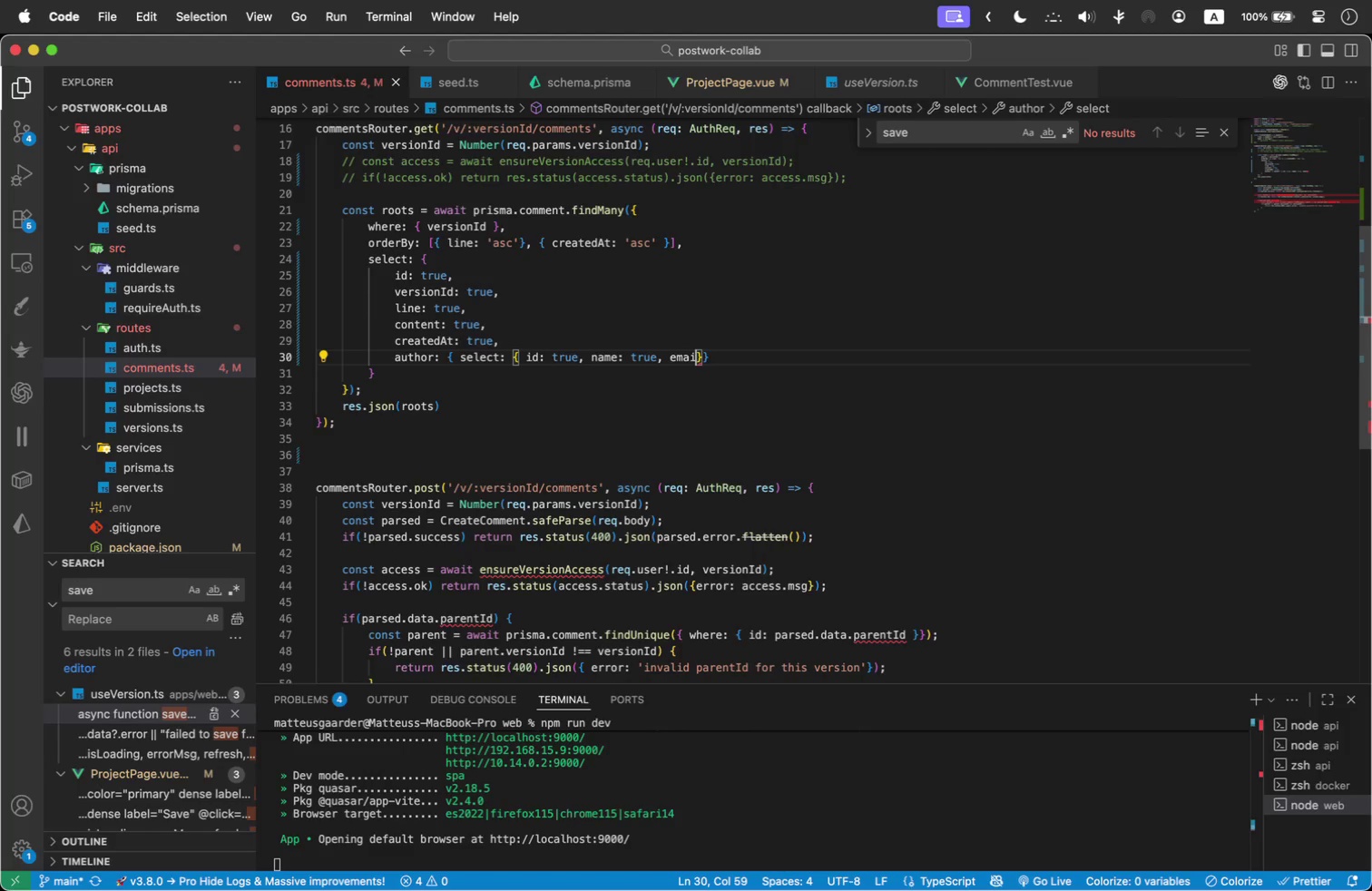 
key(Backspace)
 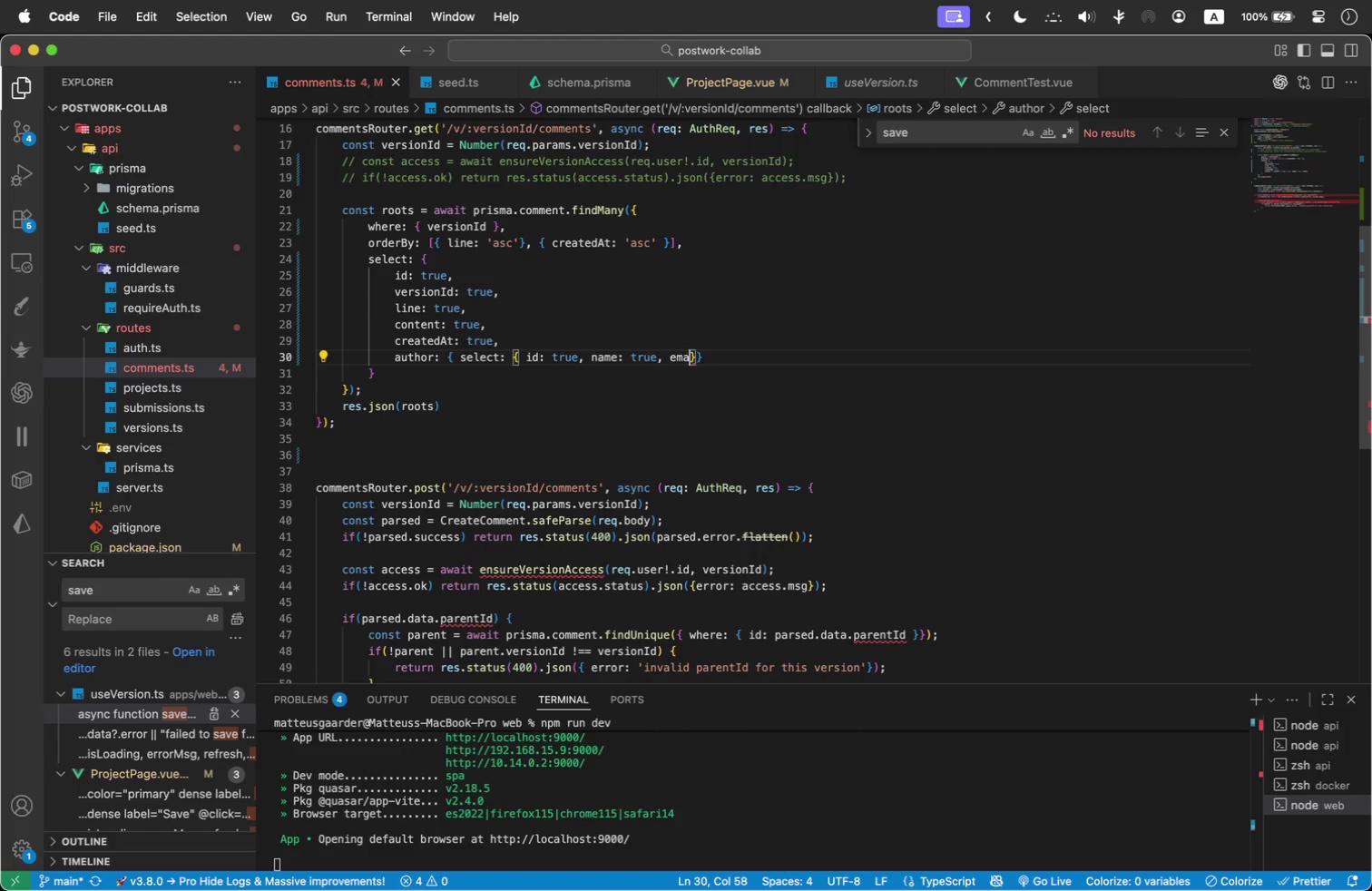 
key(Backspace)
 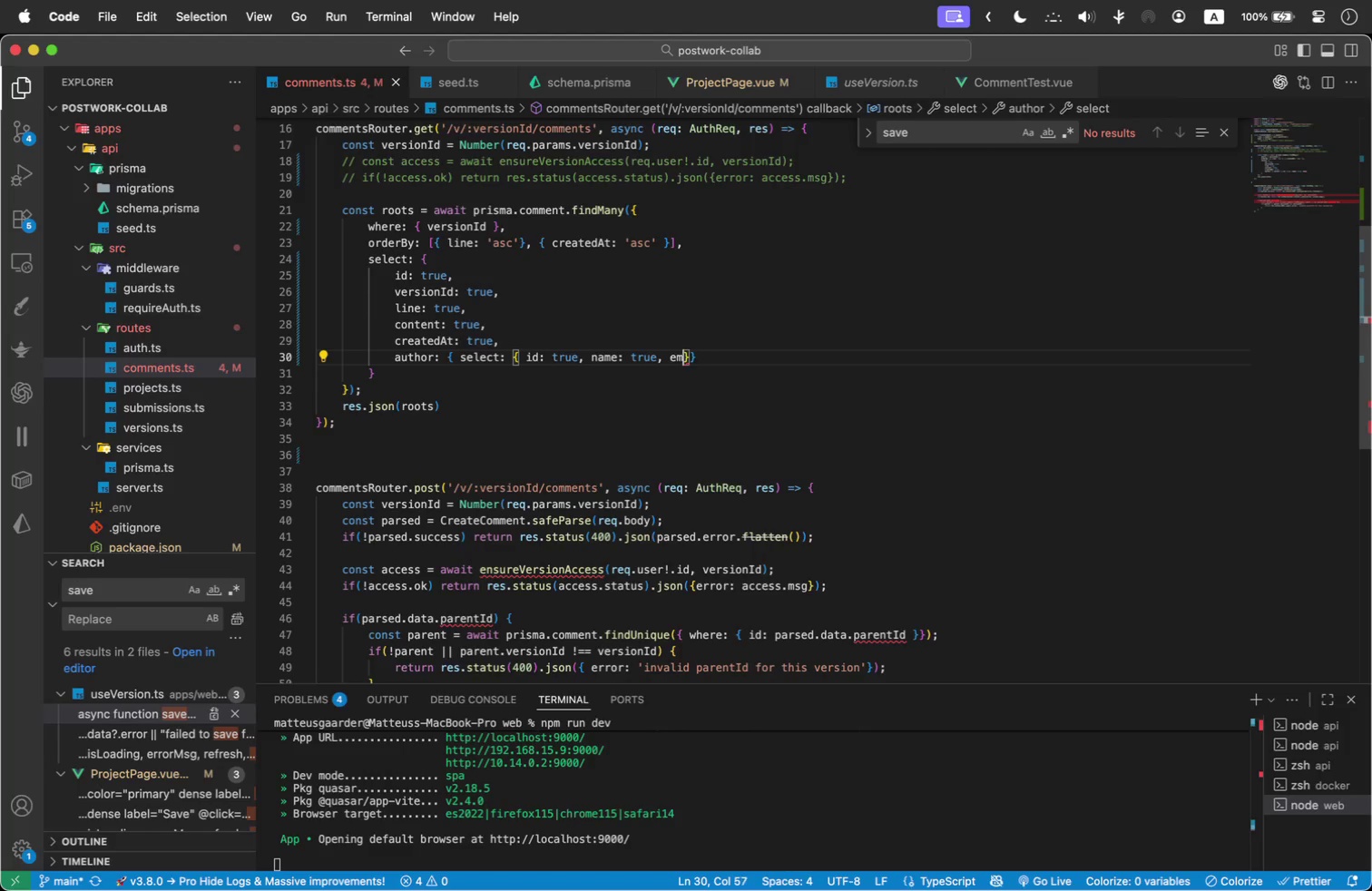 
key(Backspace)
 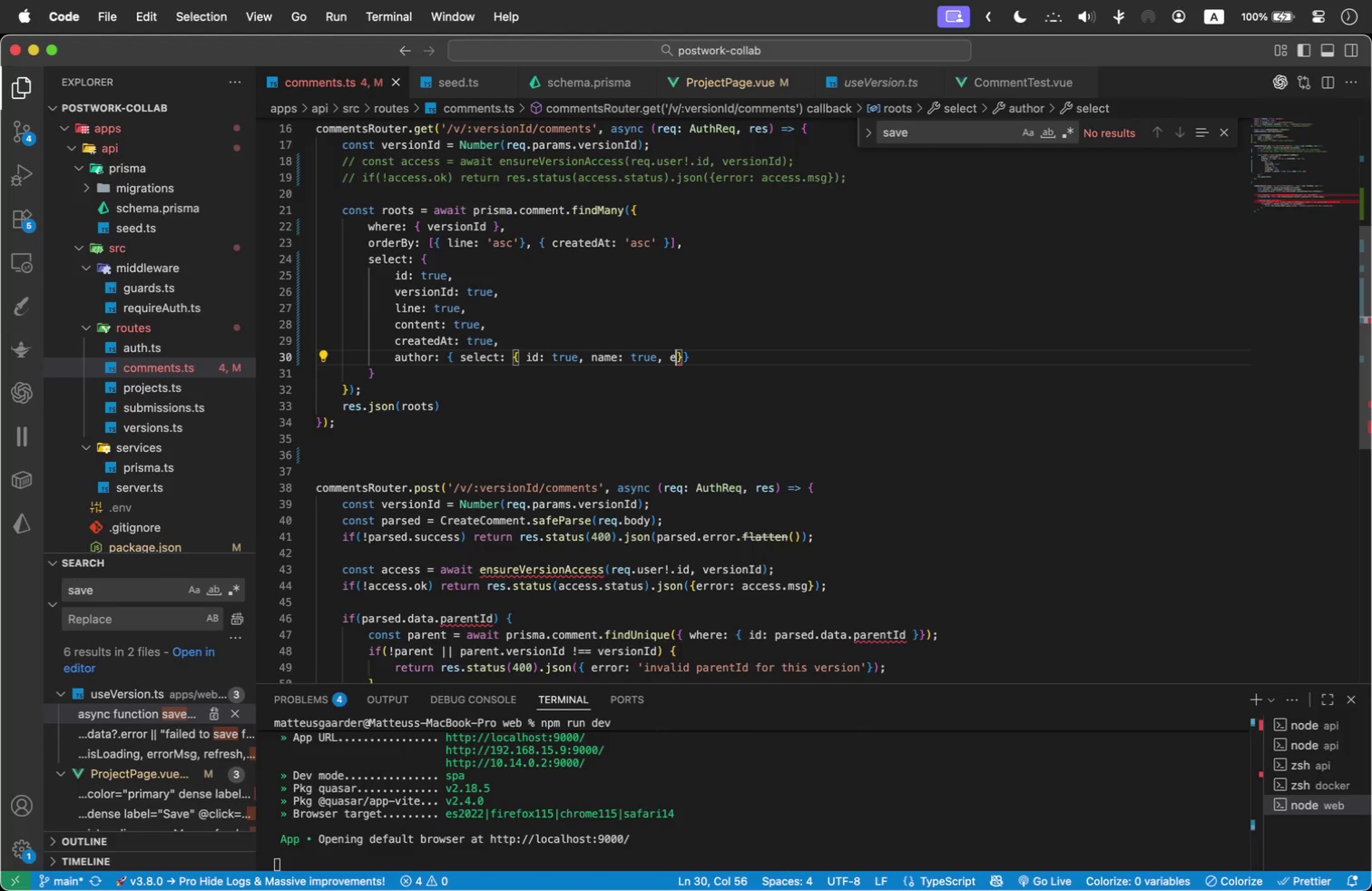 
key(Backspace)
 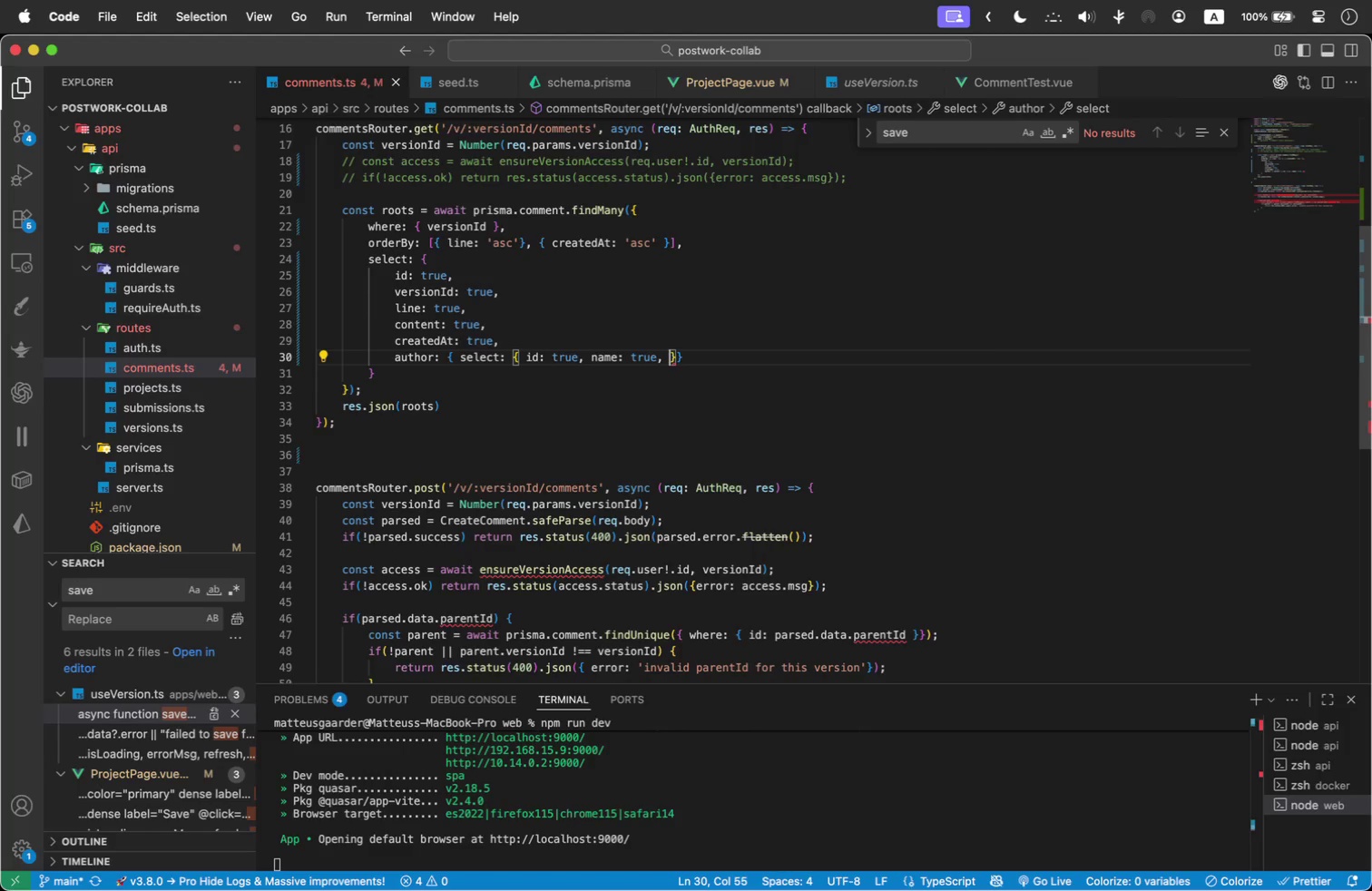 
key(Backspace)
 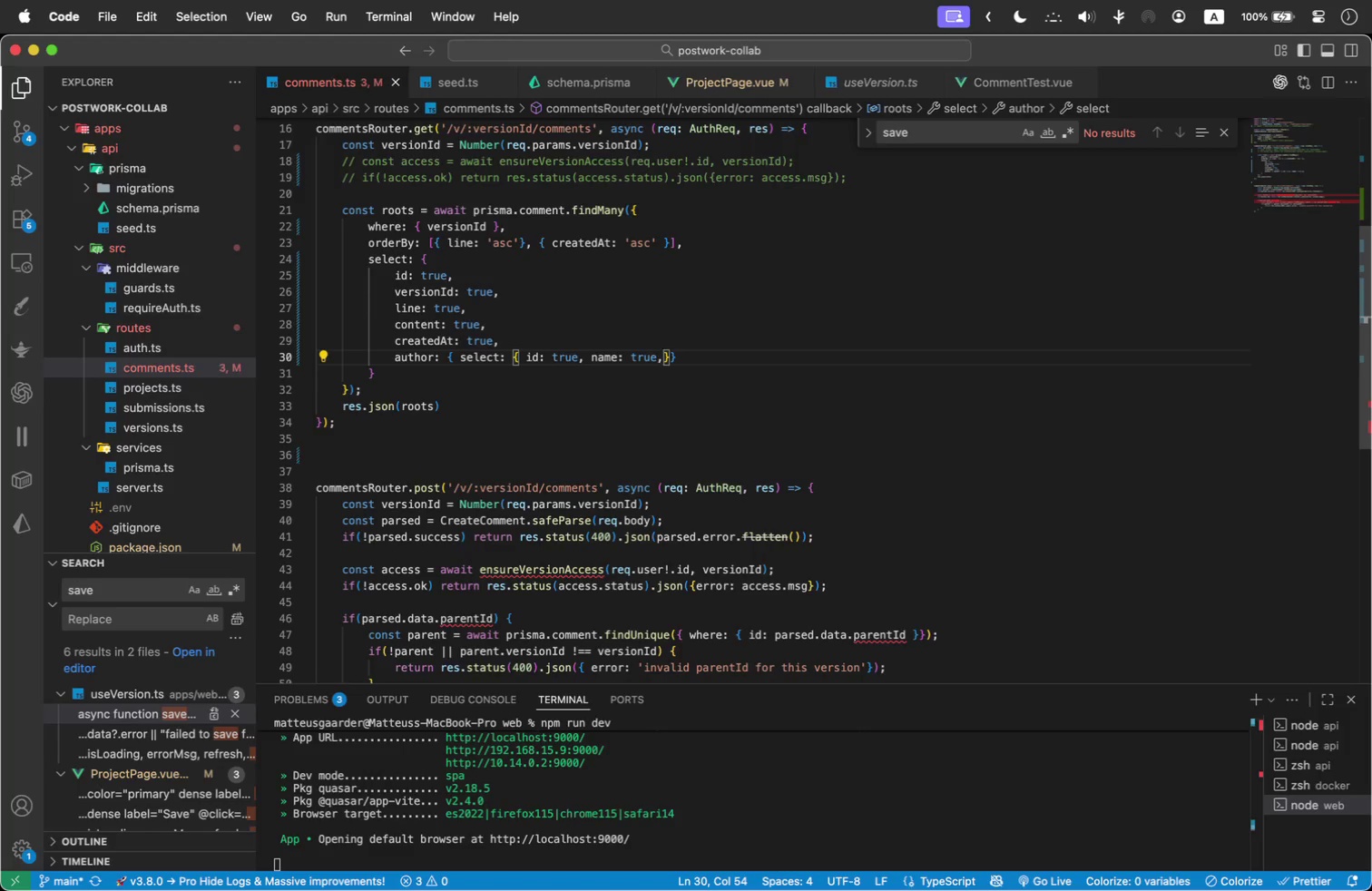 
key(Backspace)
 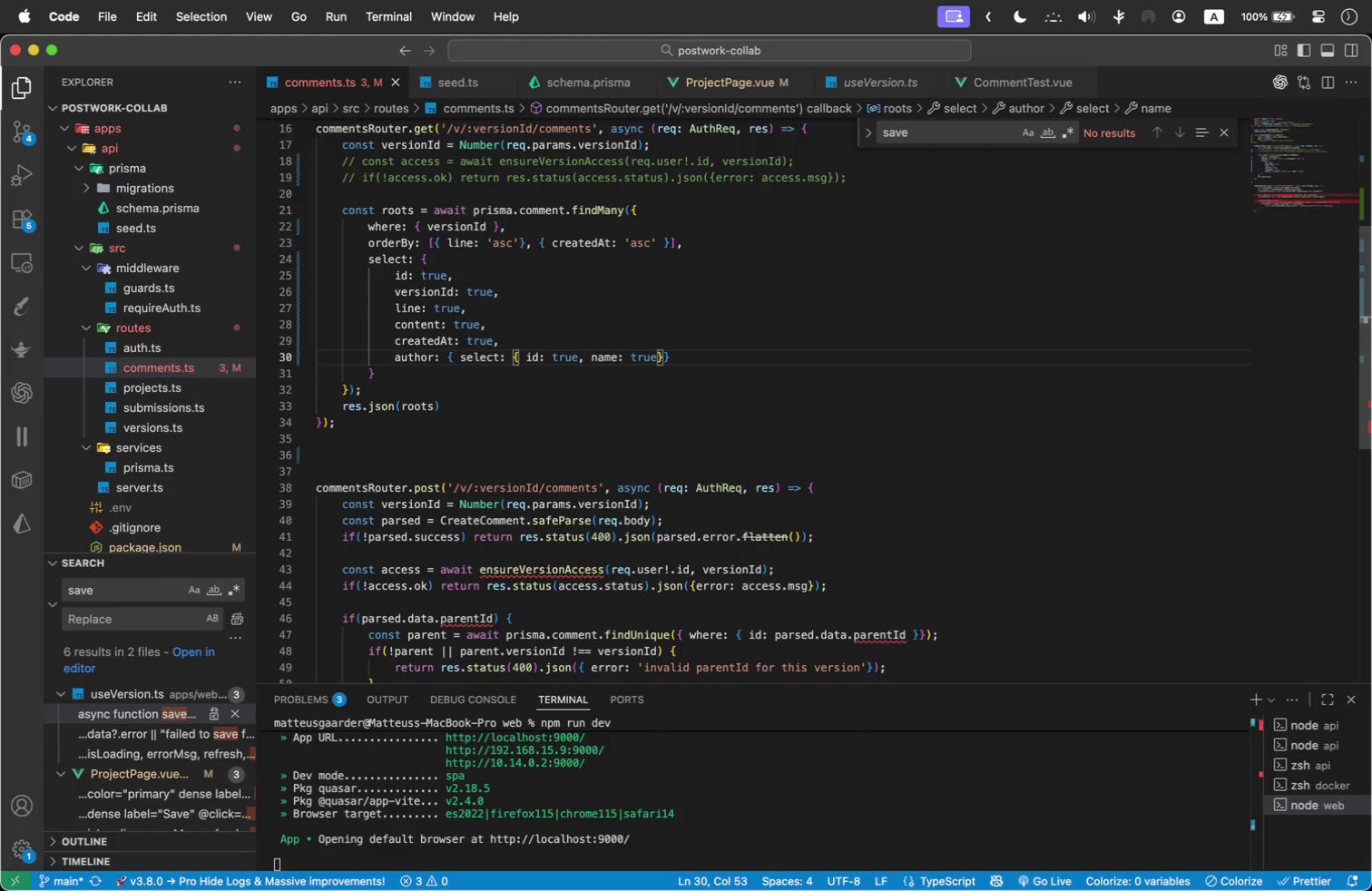 
key(Space)
 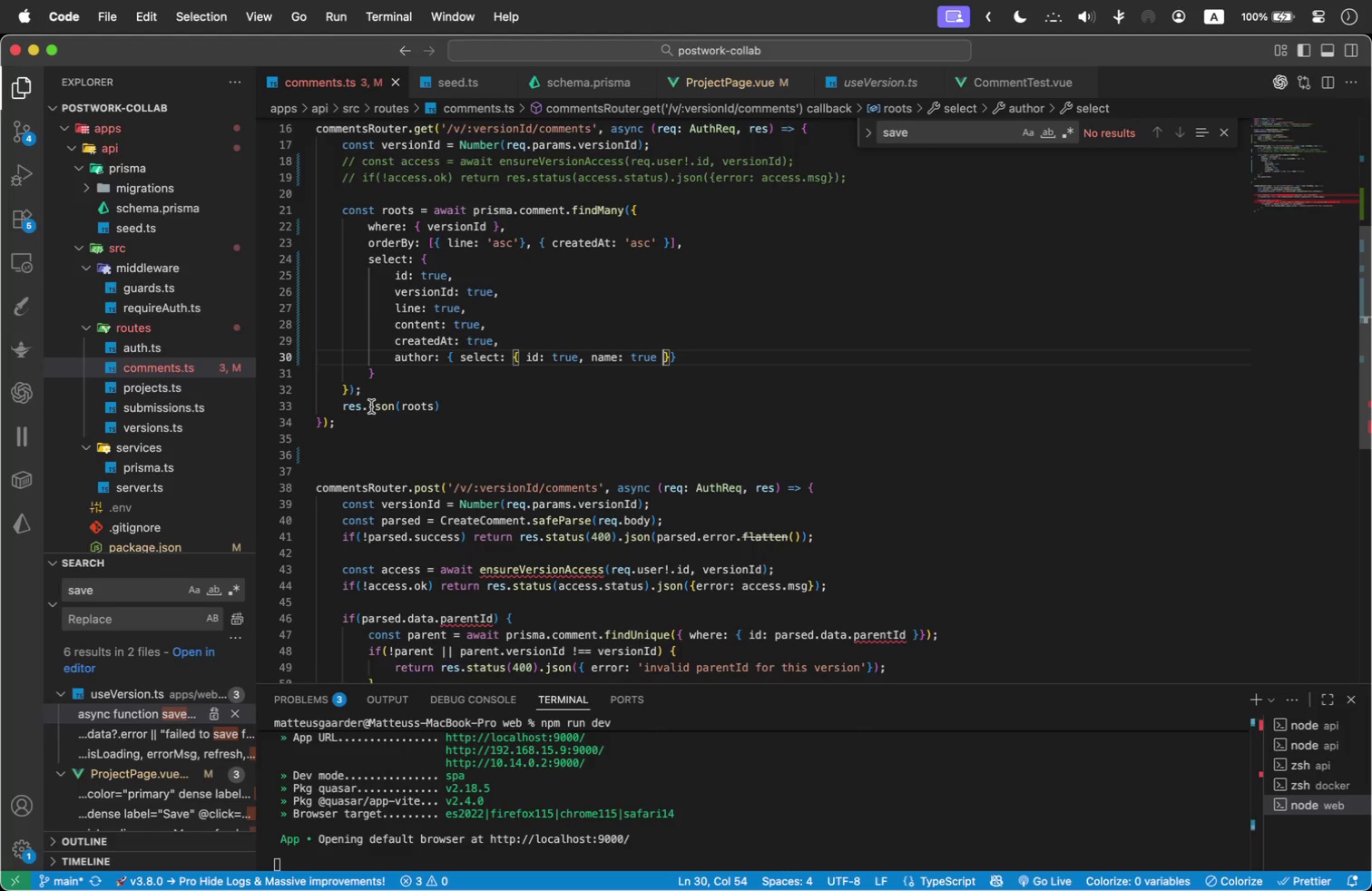 
scroll: coordinate [363, 406], scroll_direction: down, amount: 2.0
 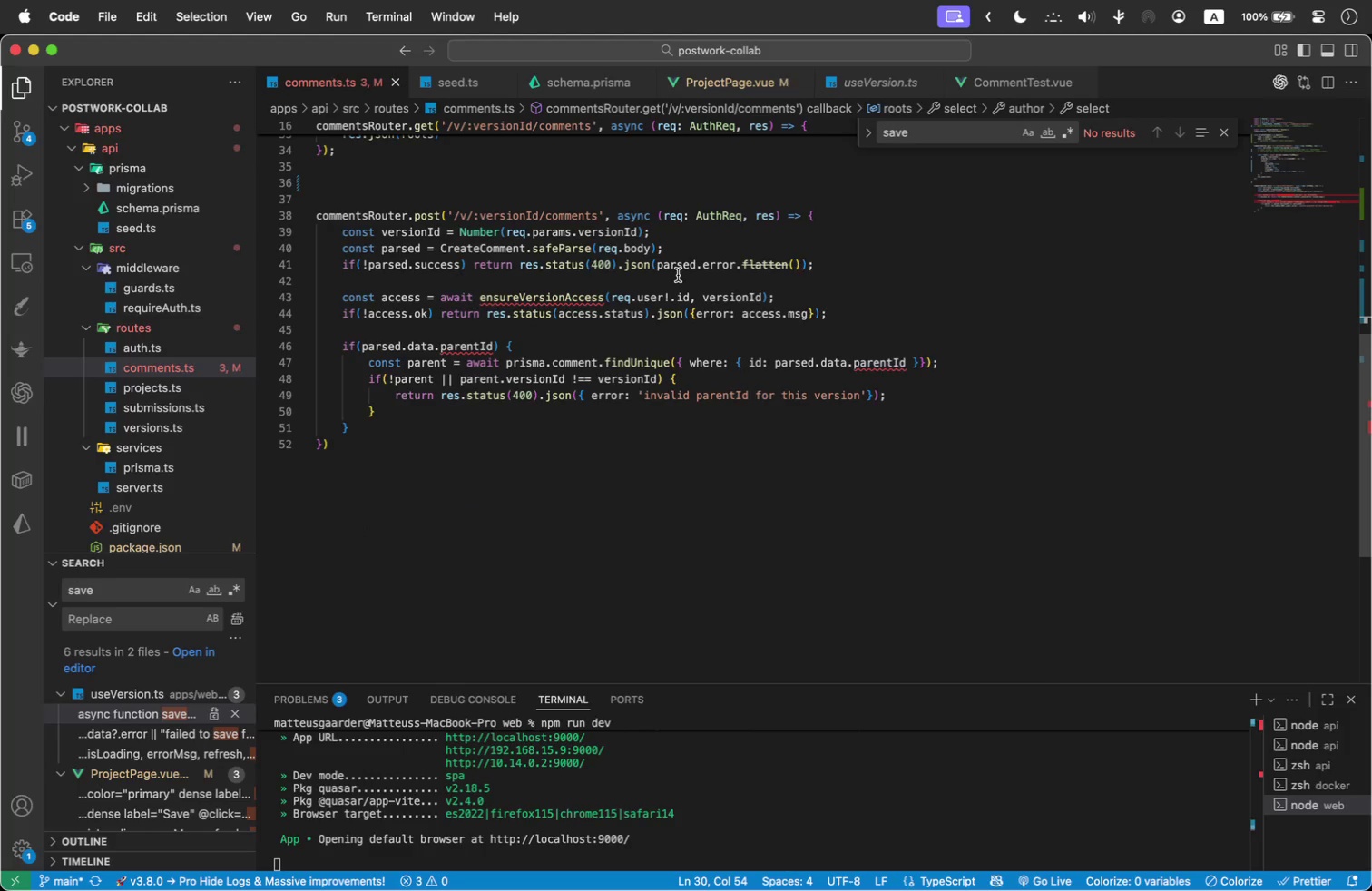 
wait(9.58)
 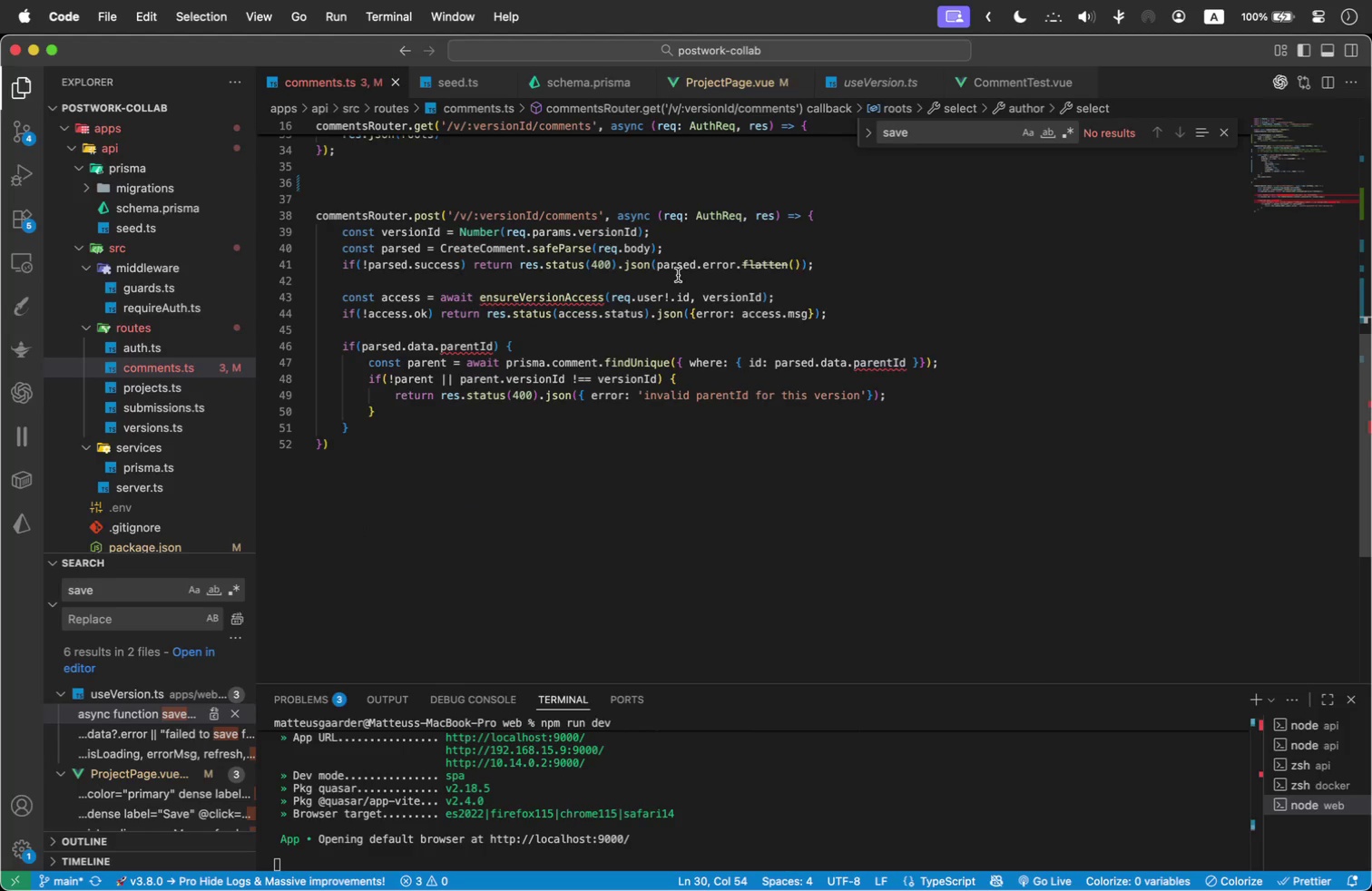 
left_click_drag(start_coordinate=[850, 311], to_coordinate=[309, 292])
 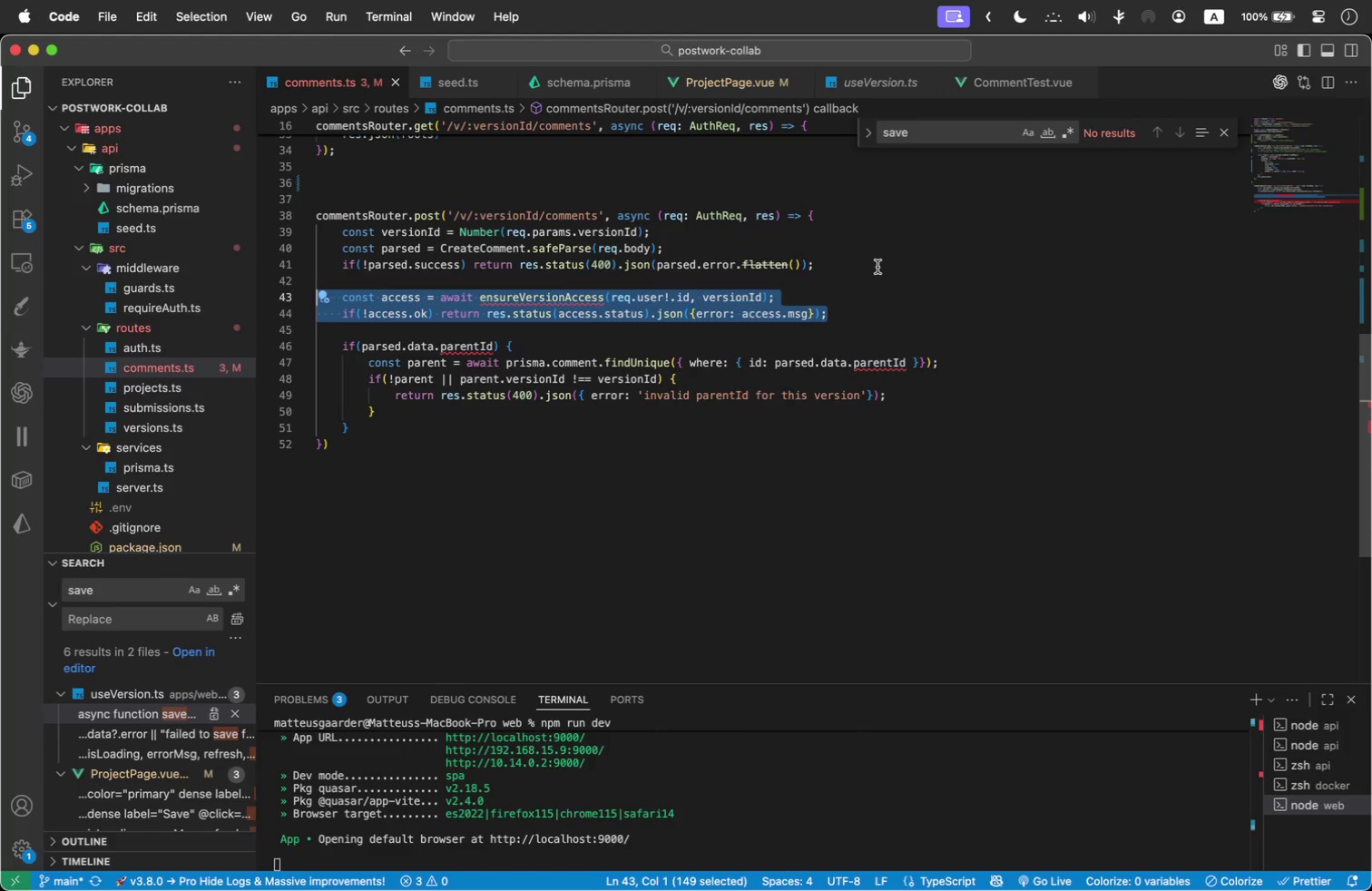 
key(Meta+Slash)
 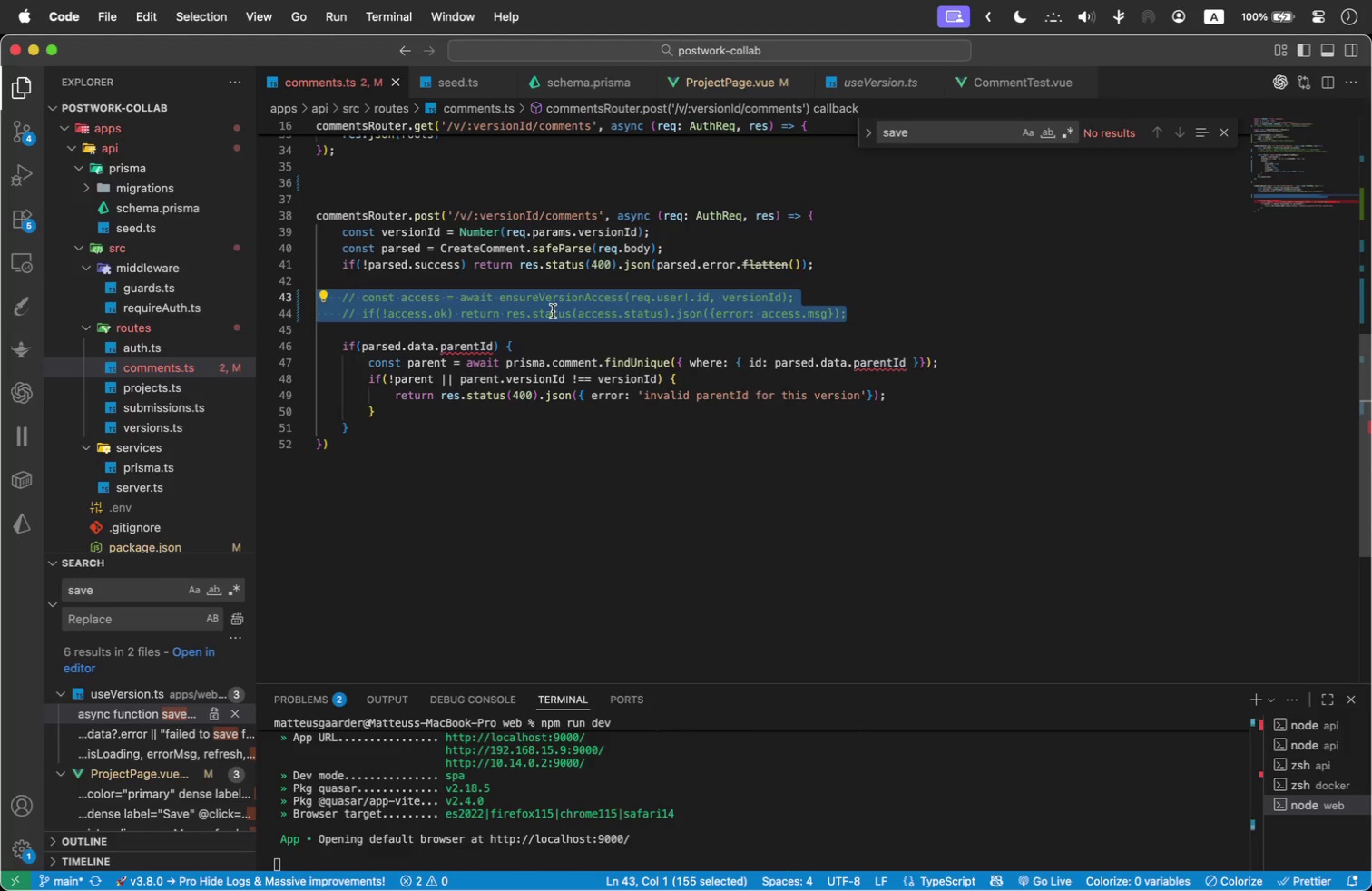 
scroll: coordinate [591, 310], scroll_direction: up, amount: 4.0
 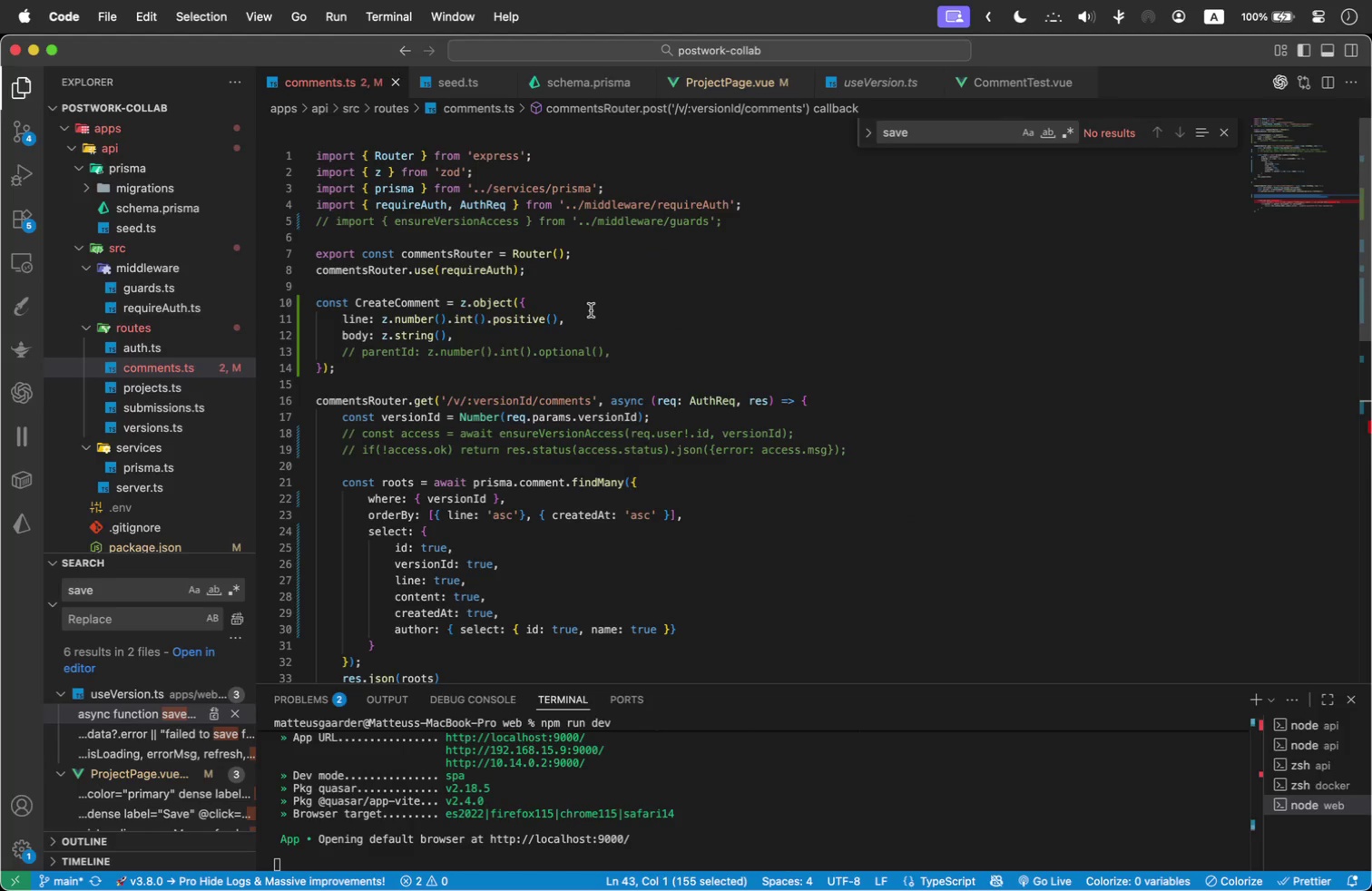 
scroll: coordinate [591, 310], scroll_direction: down, amount: 2.0
 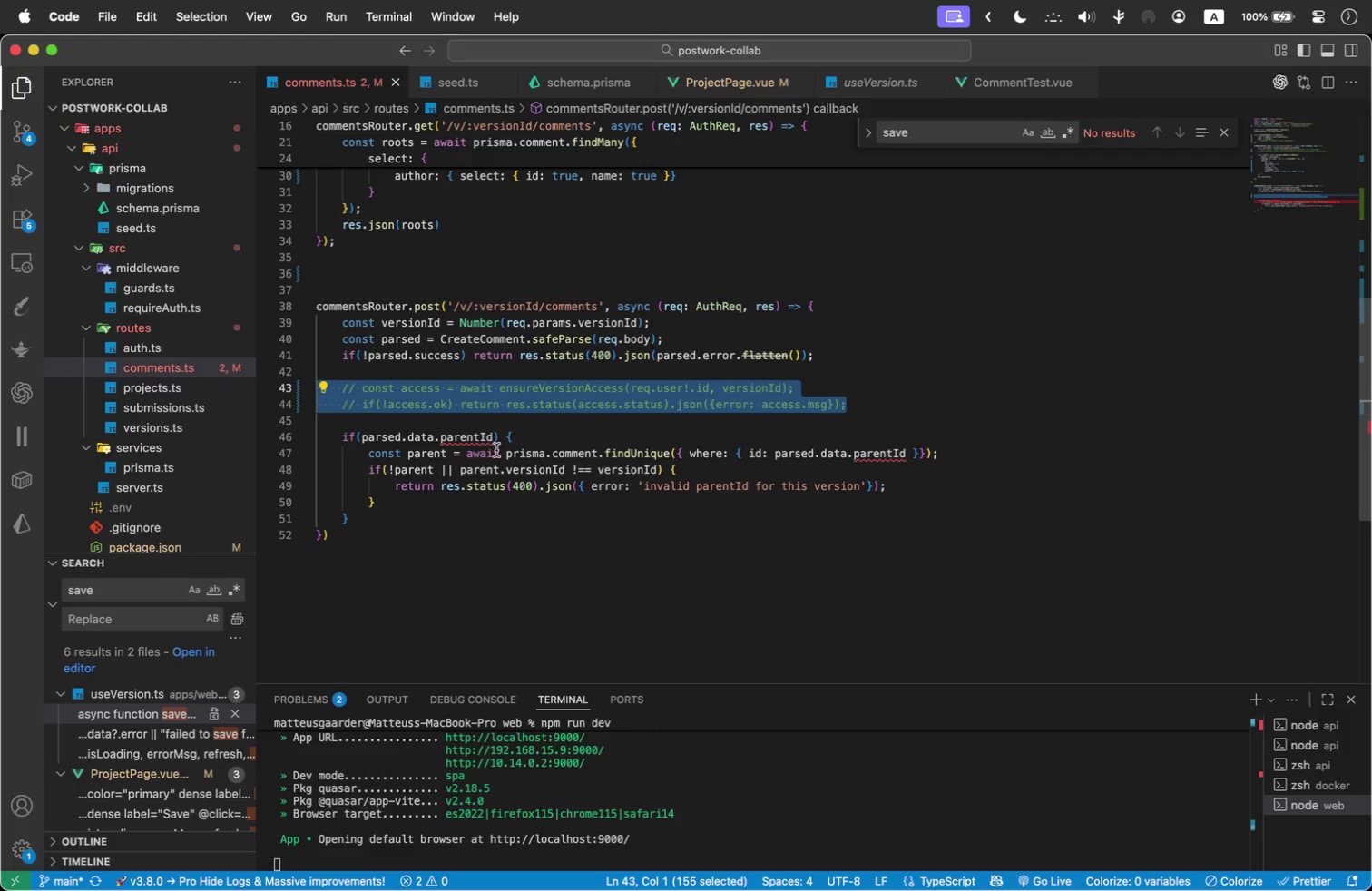 
left_click([498, 450])
 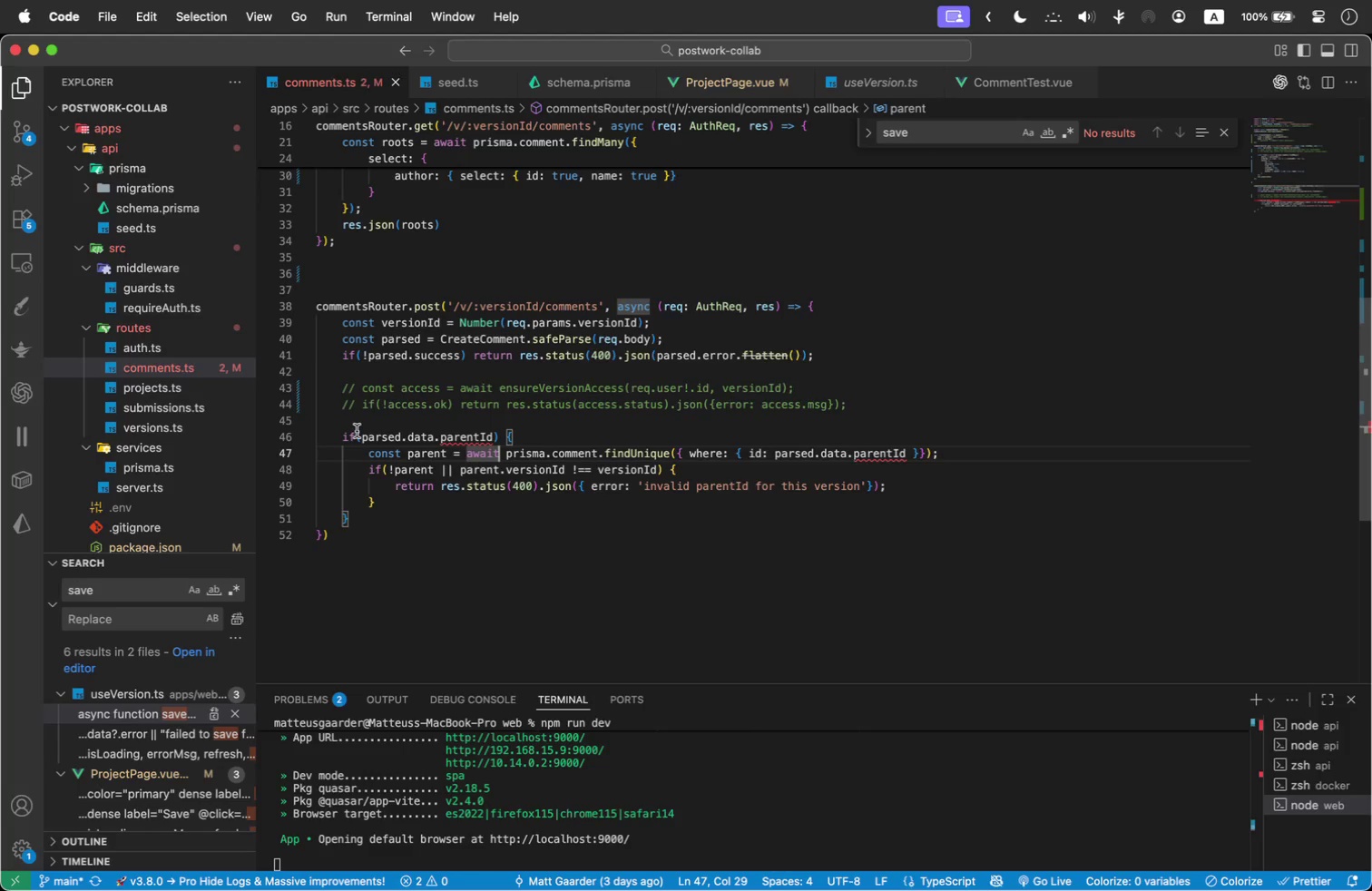 
wait(6.59)
 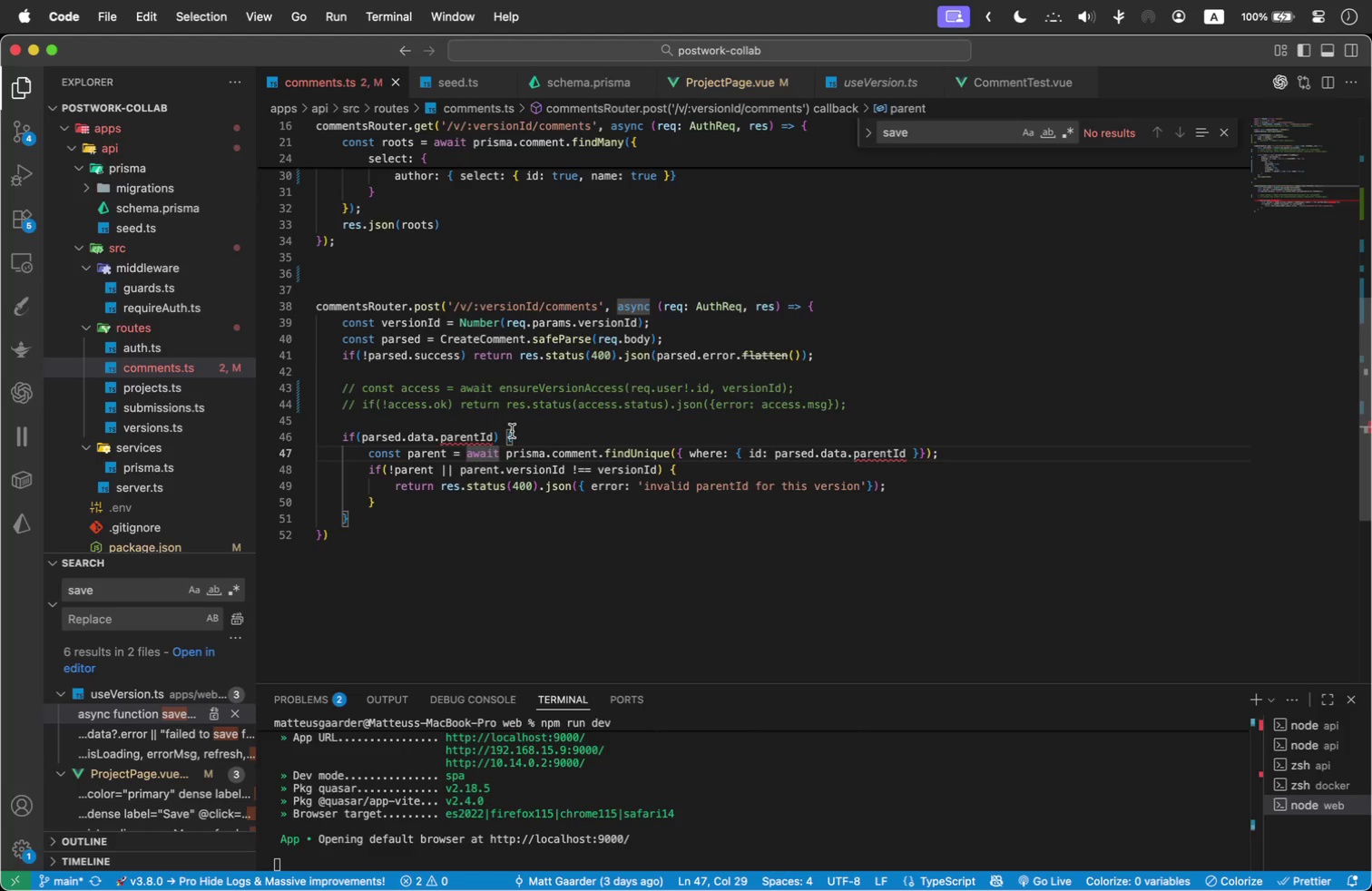 
left_click_drag(start_coordinate=[379, 517], to_coordinate=[309, 422])
 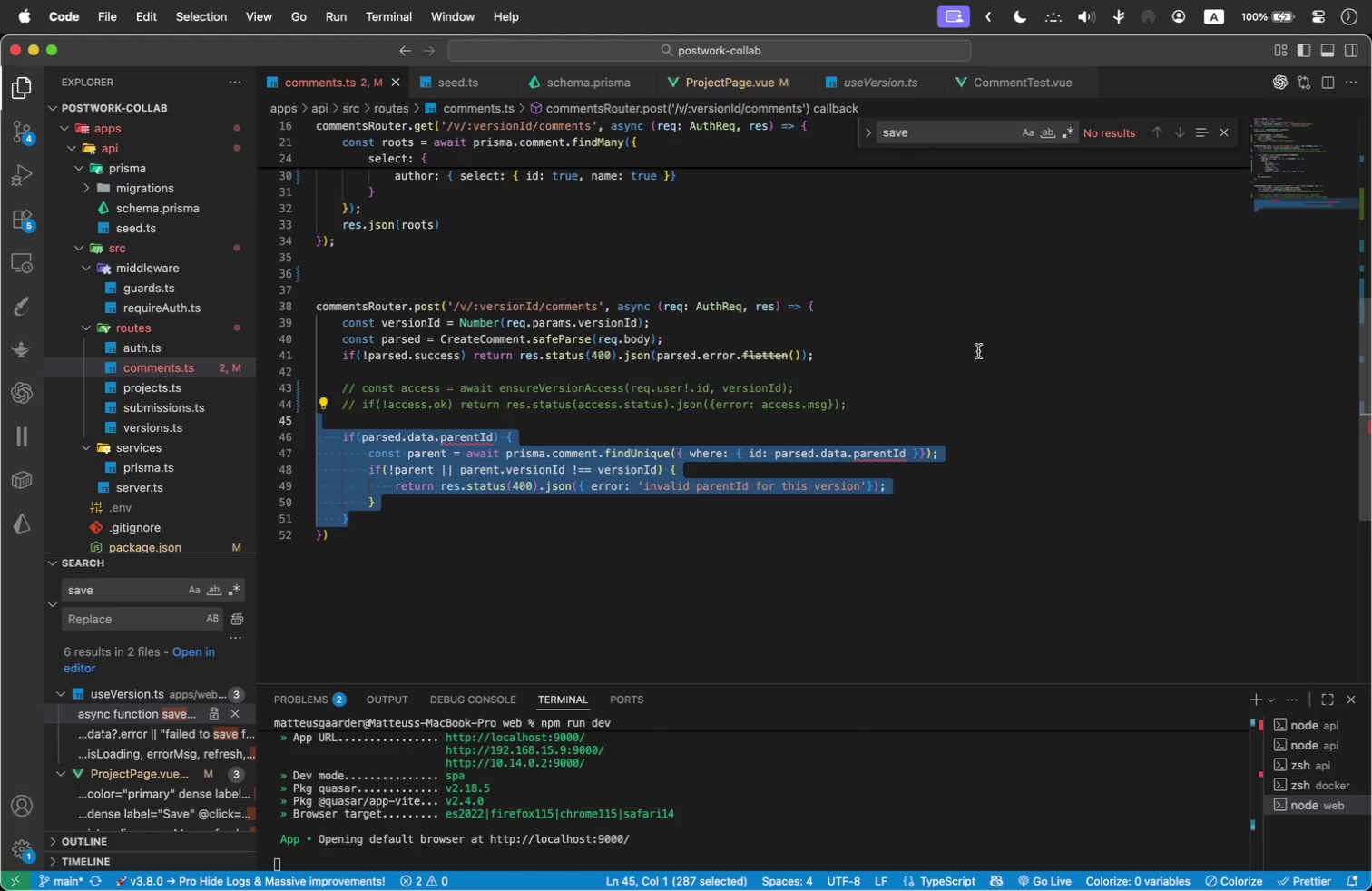 
key(Meta+Slash)
 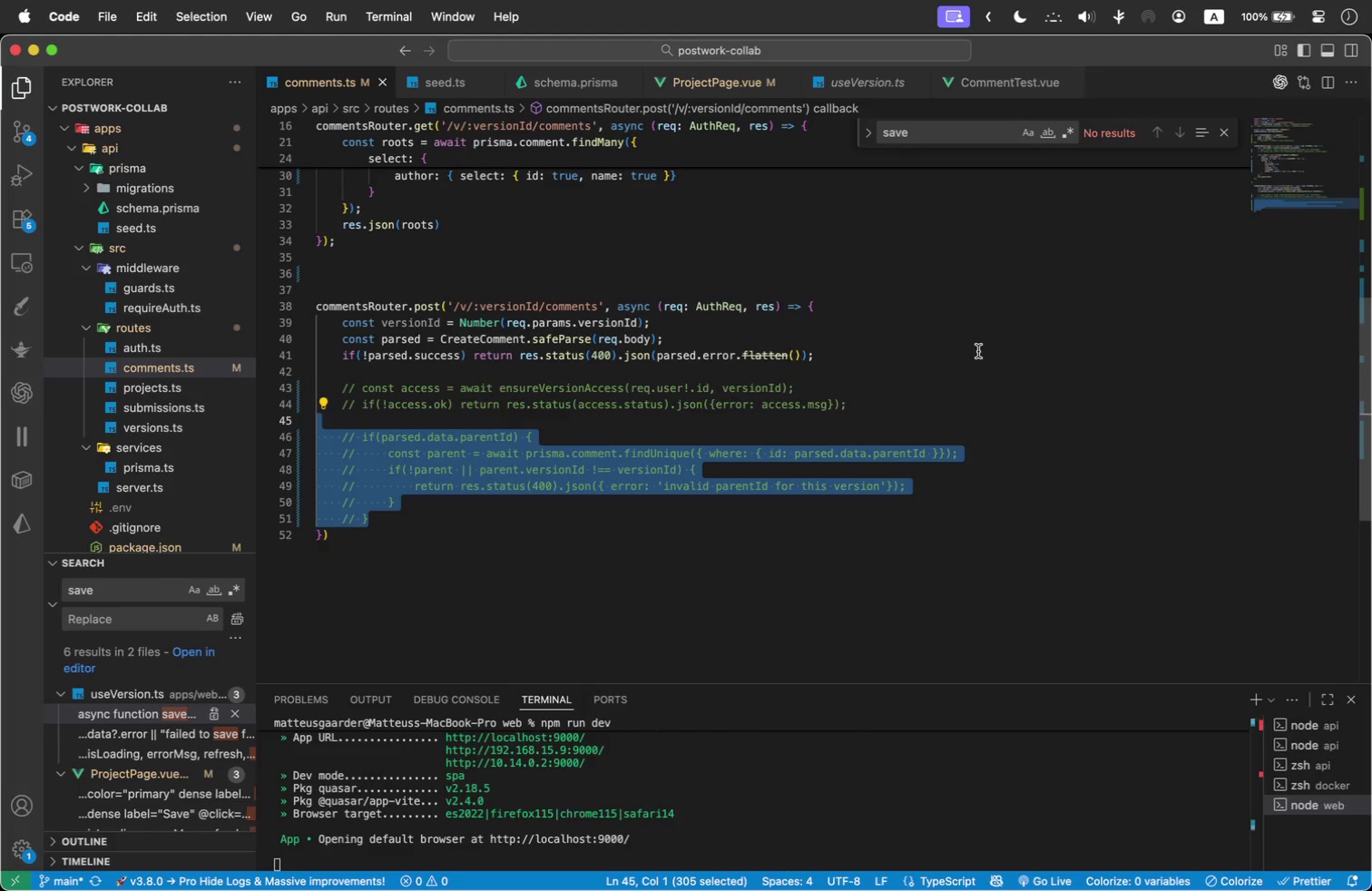 
key(ArrowUp)
 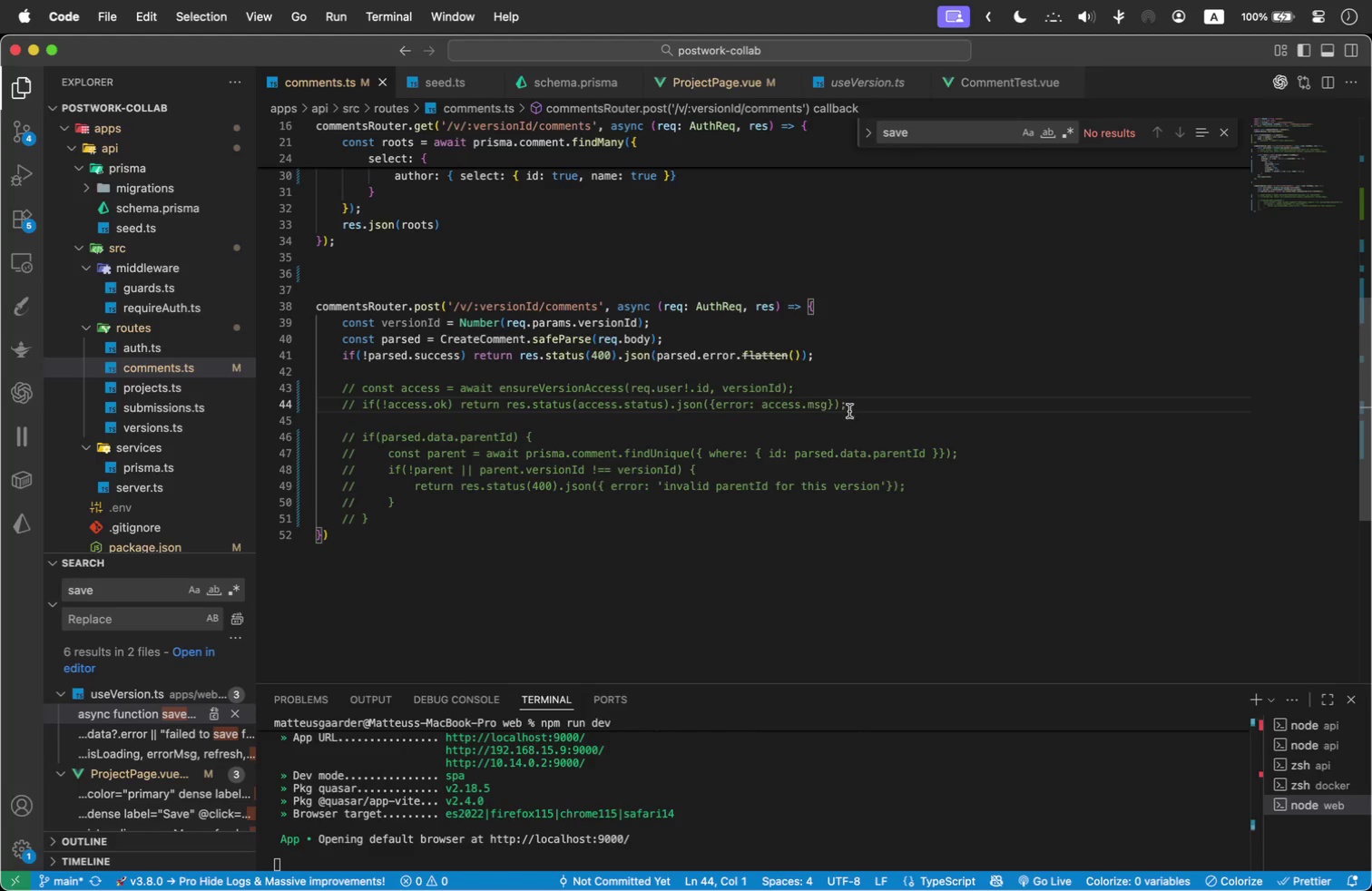 
left_click([861, 401])
 